 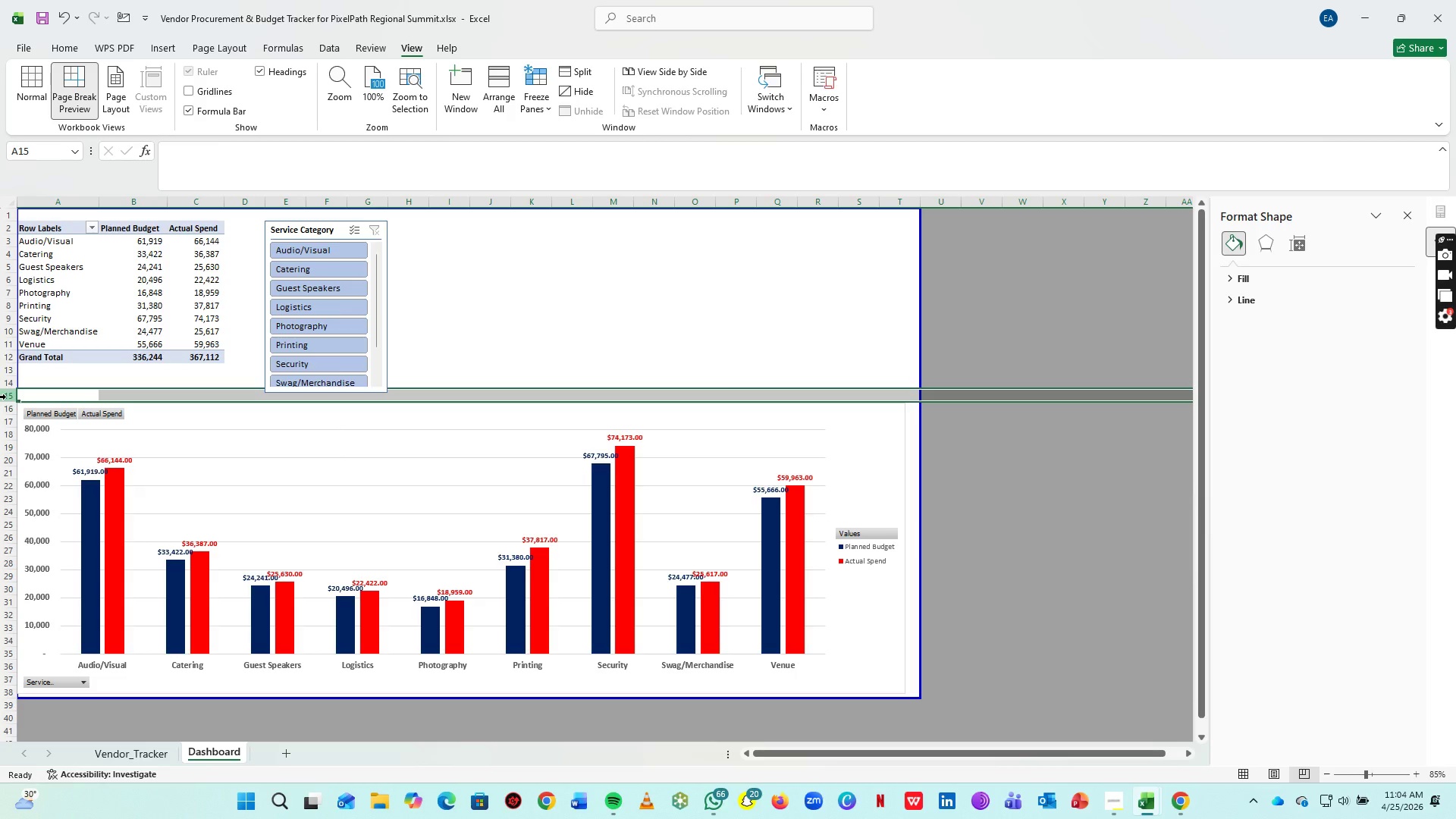 
left_click_drag(start_coordinate=[213, 410], to_coordinate=[209, 433])
 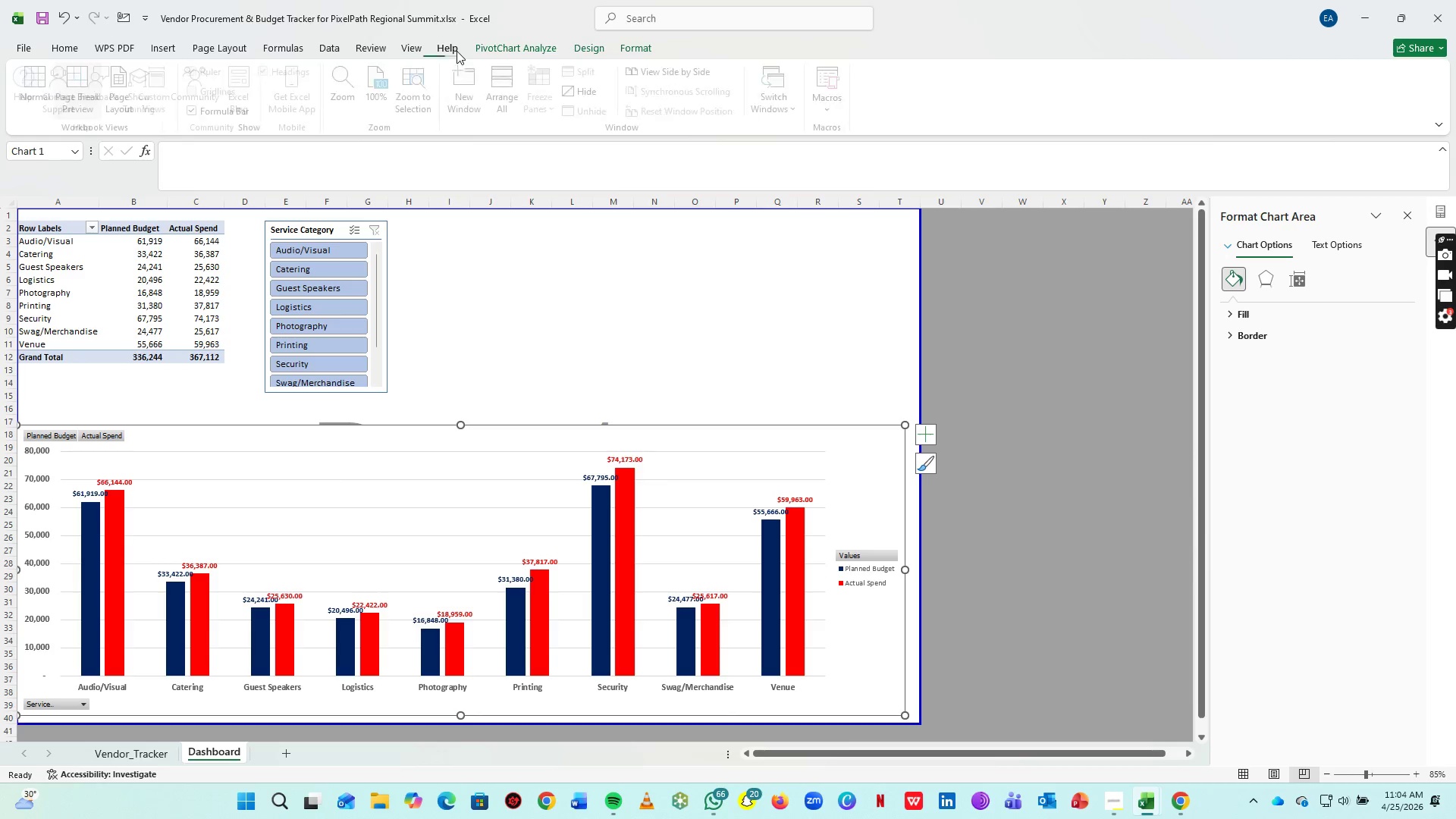 
double_click([409, 49])
 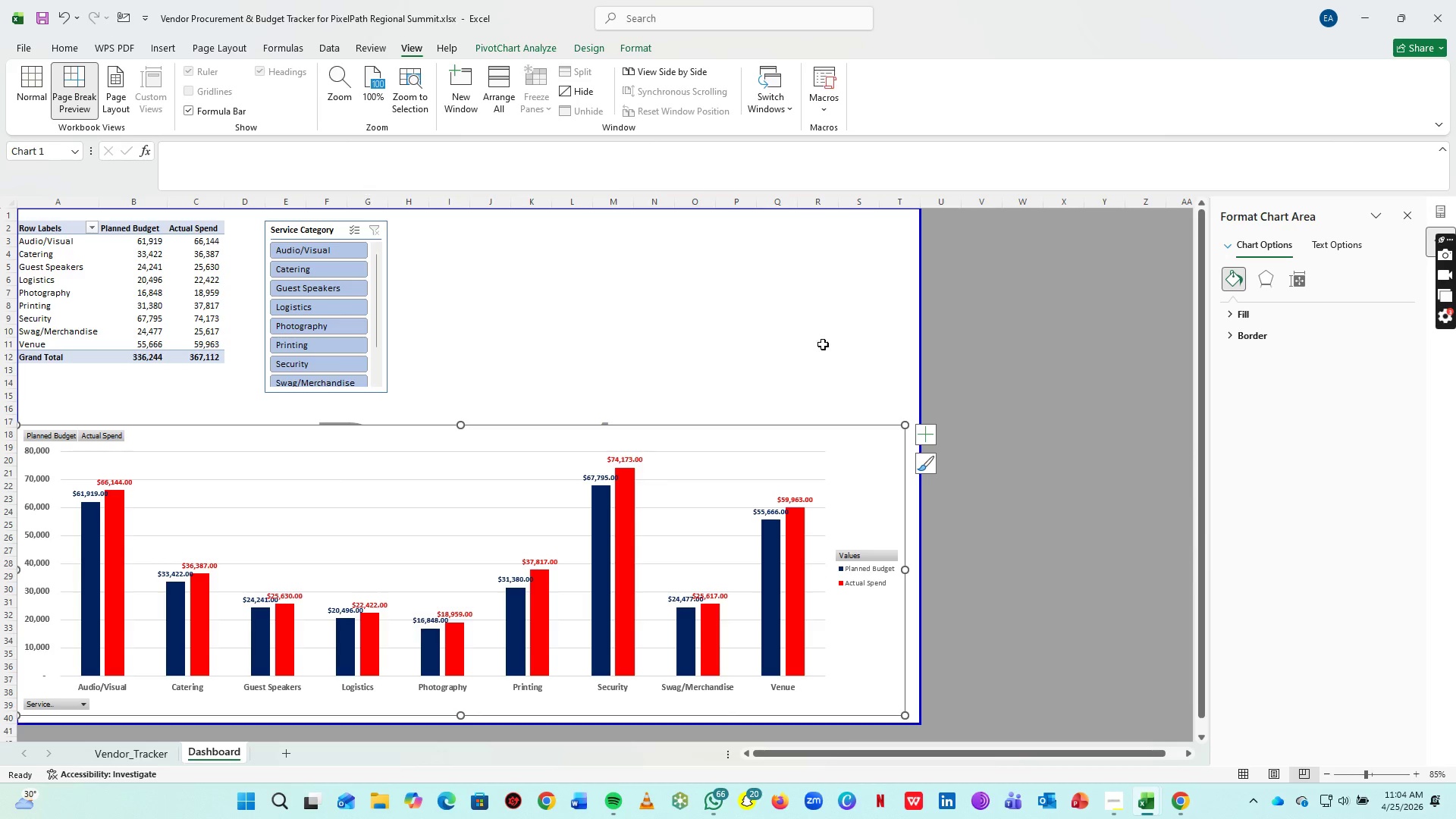 
left_click([849, 329])
 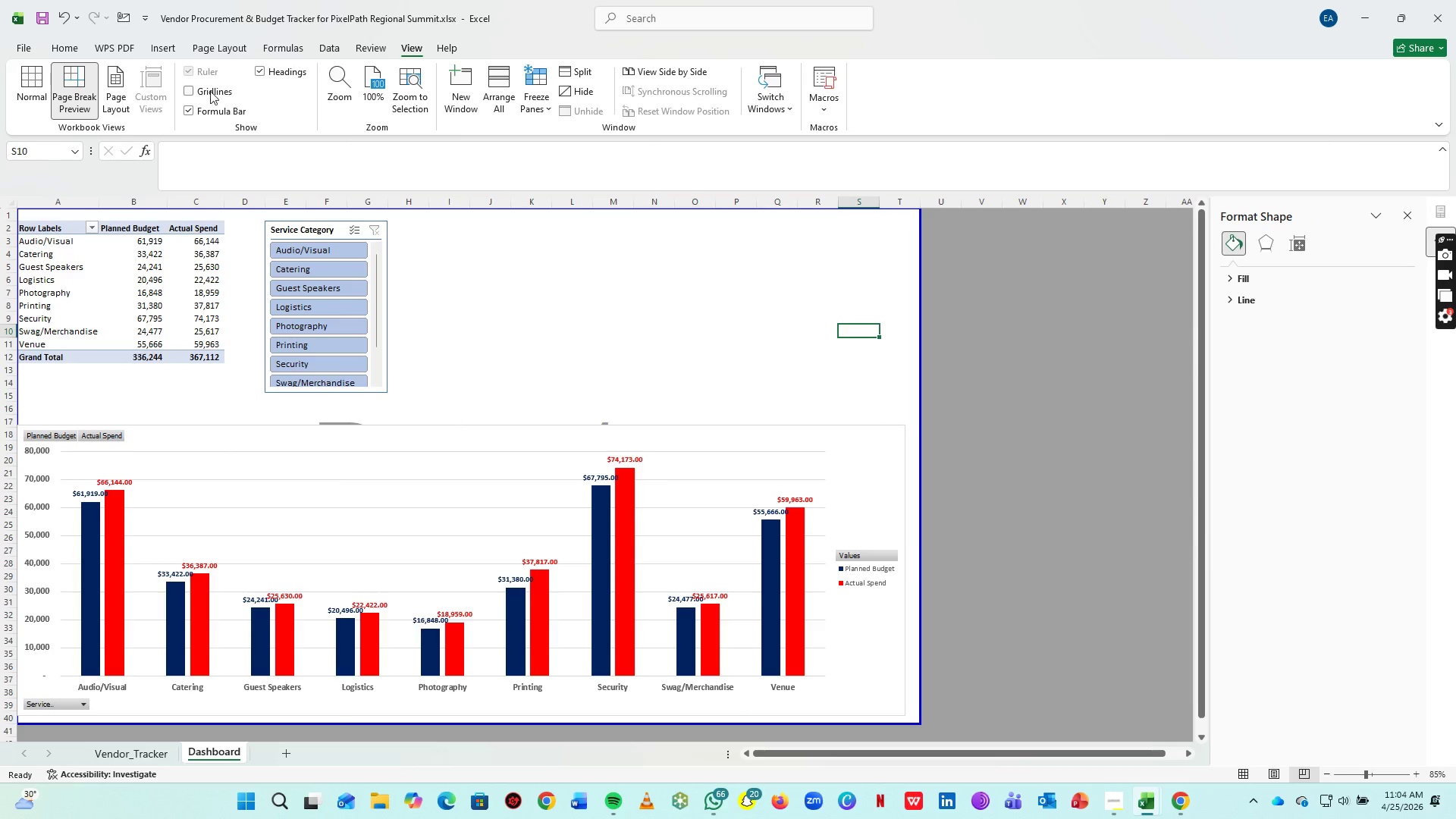 
left_click([201, 87])
 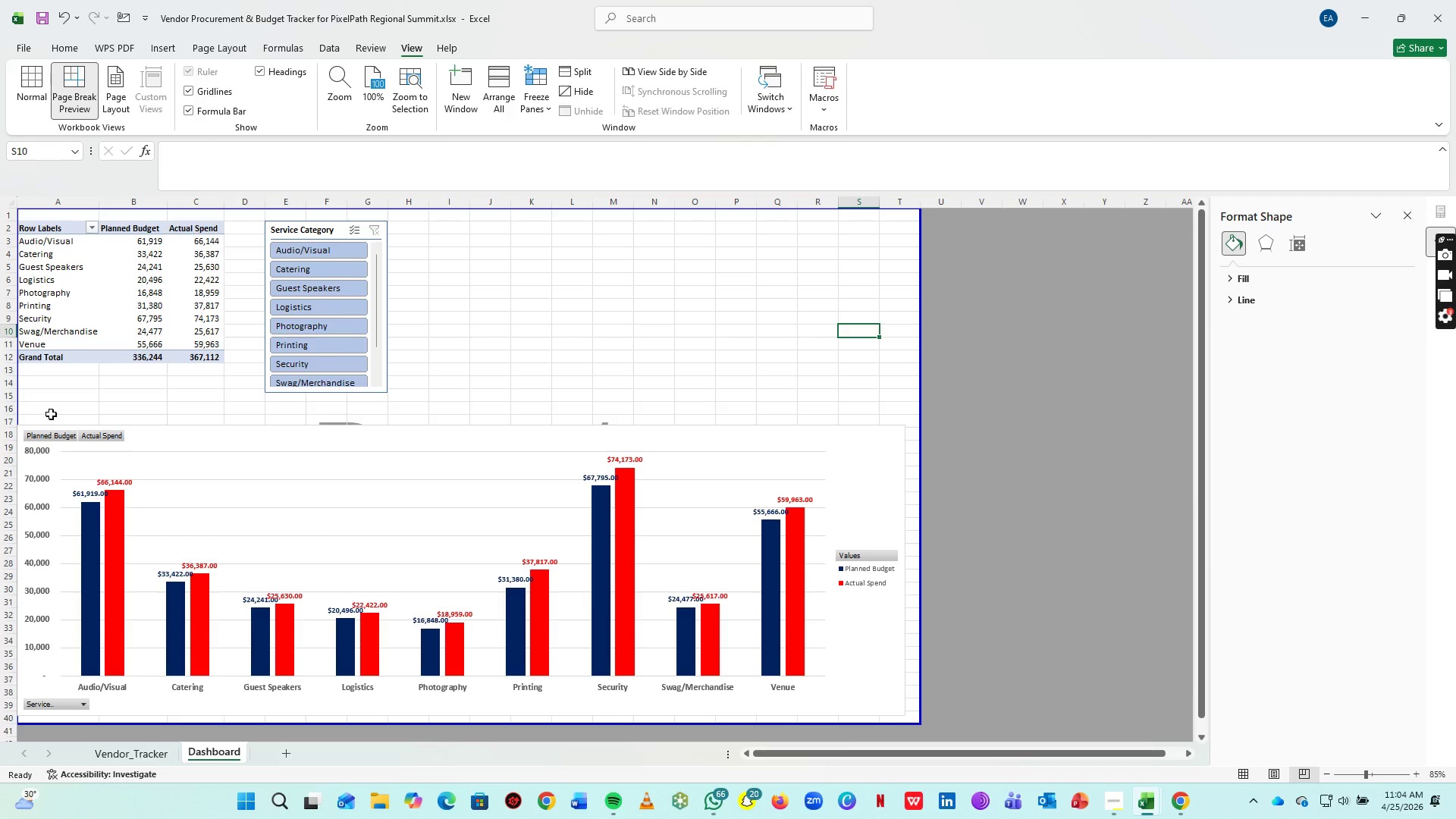 
left_click([52, 414])
 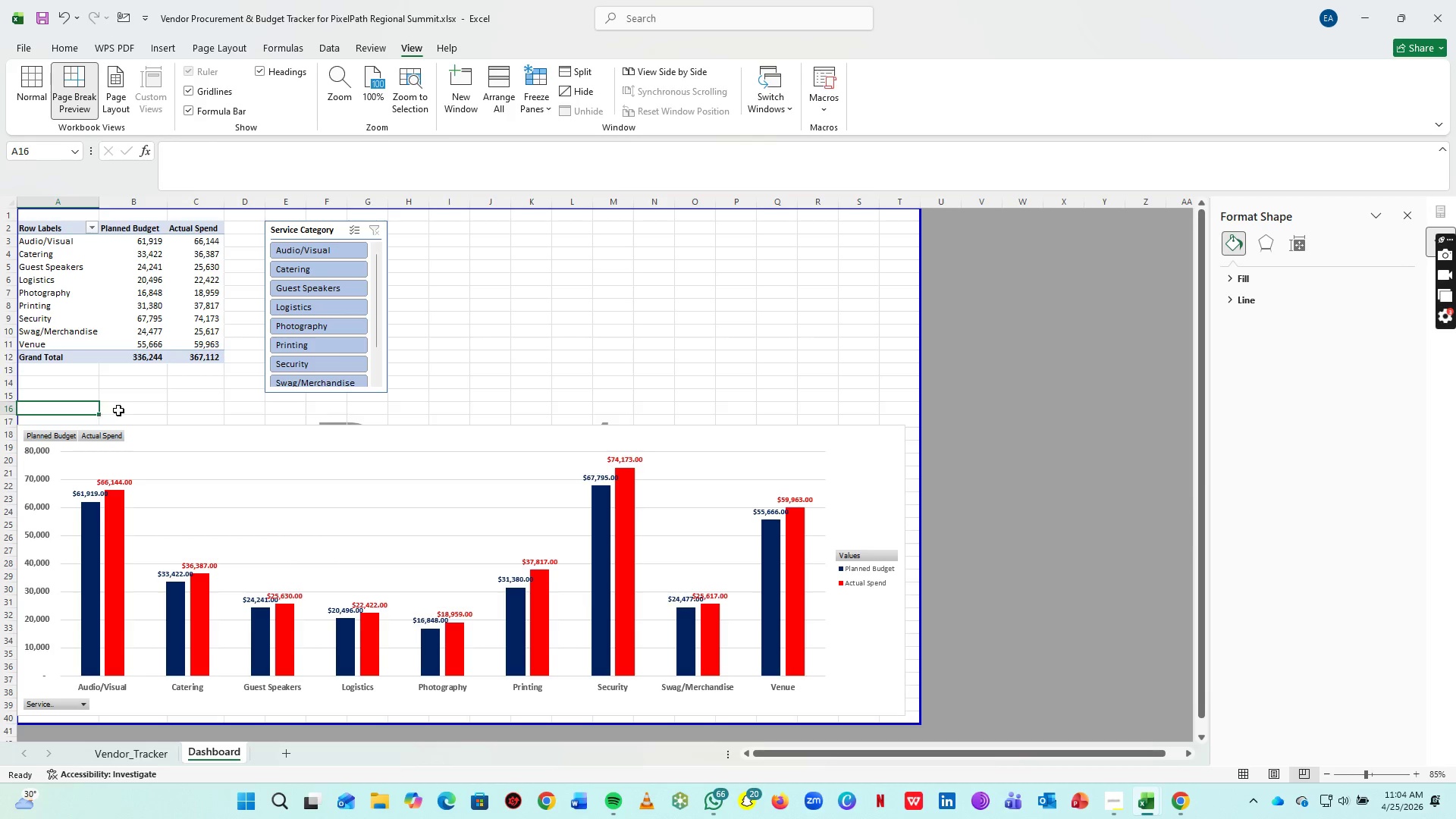 
left_click([122, 406])
 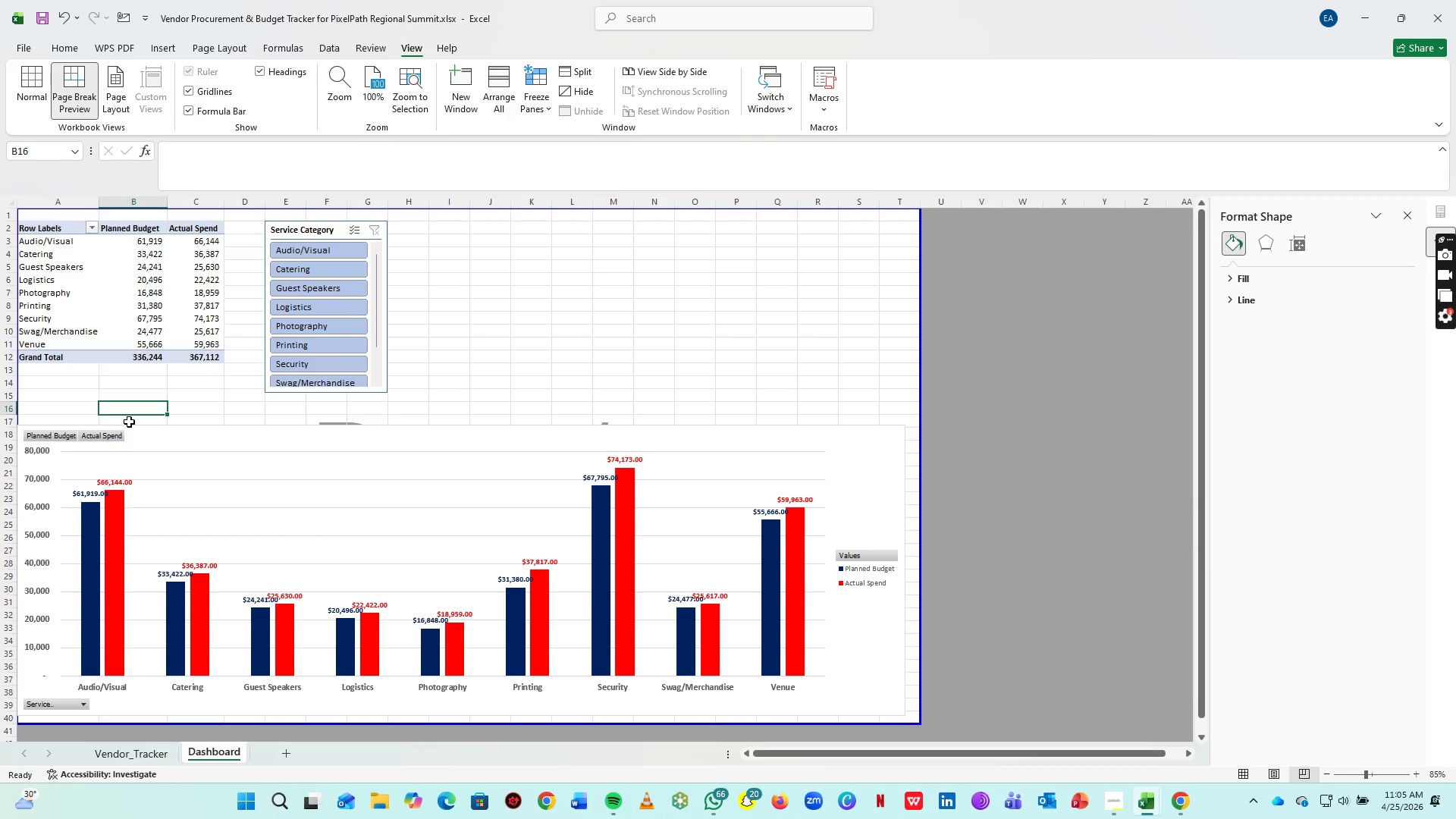 
type("TOTAL BUDG)
 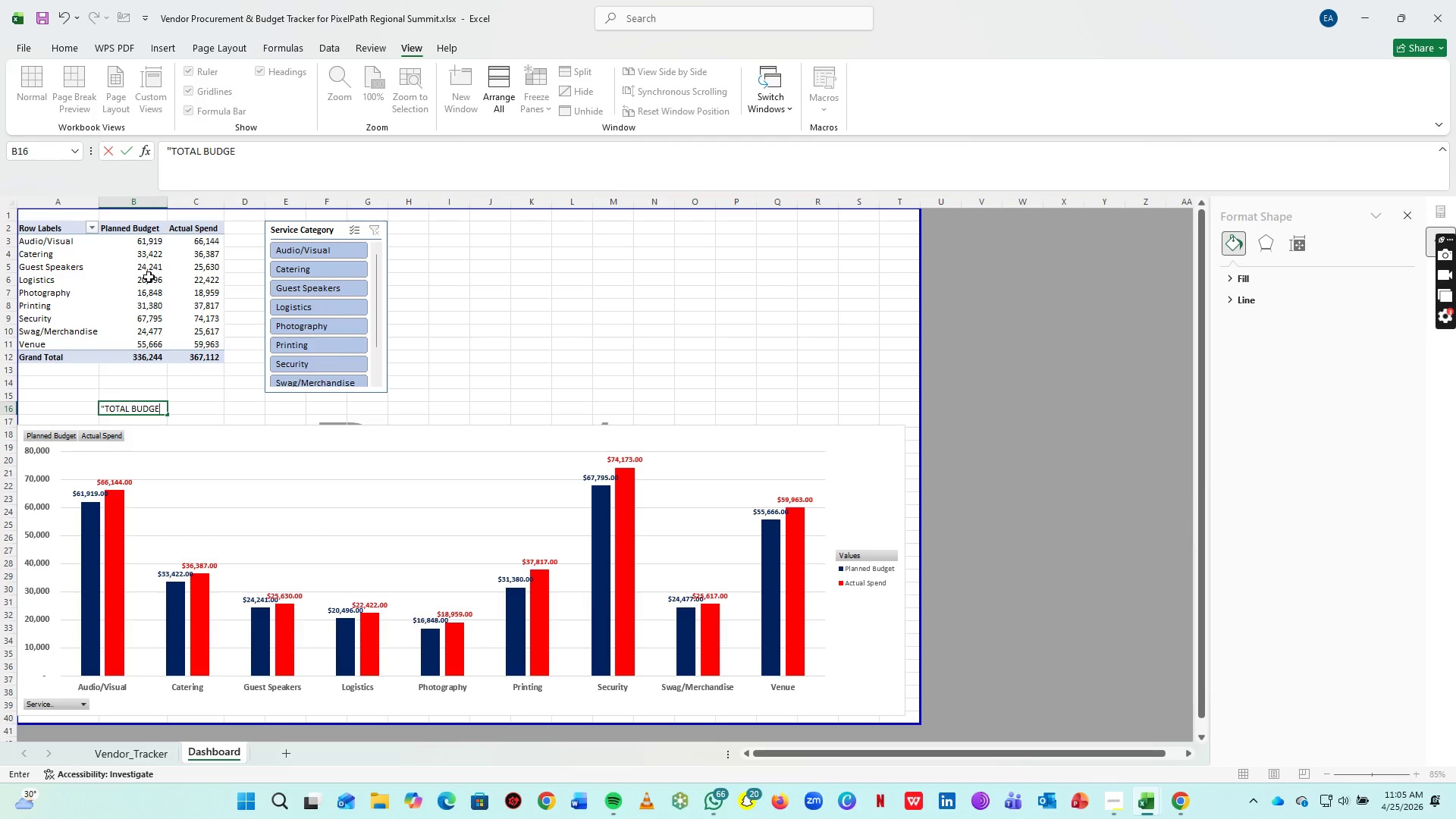 
type(ET LEAK)
 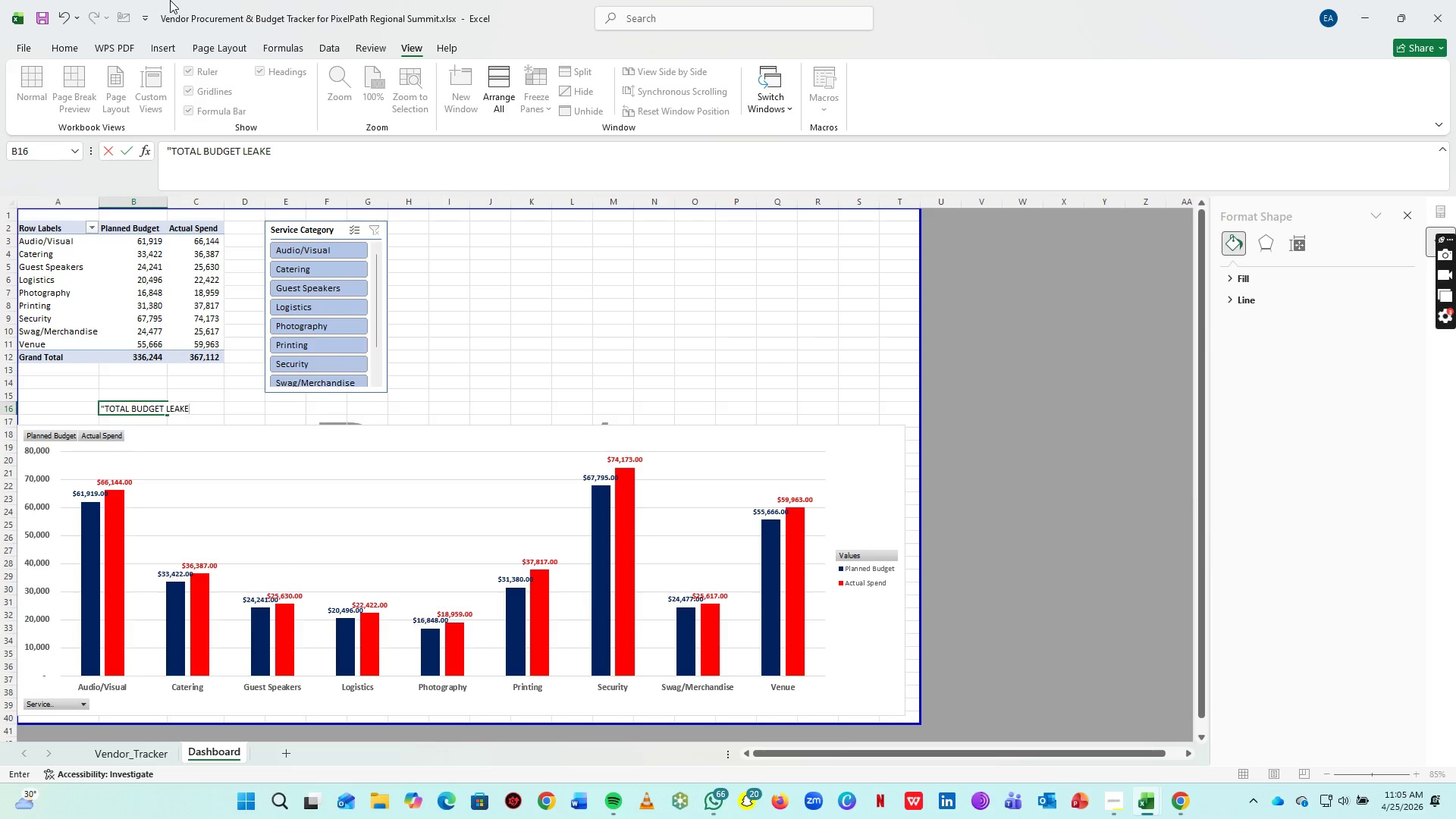 
type(EGAE)
 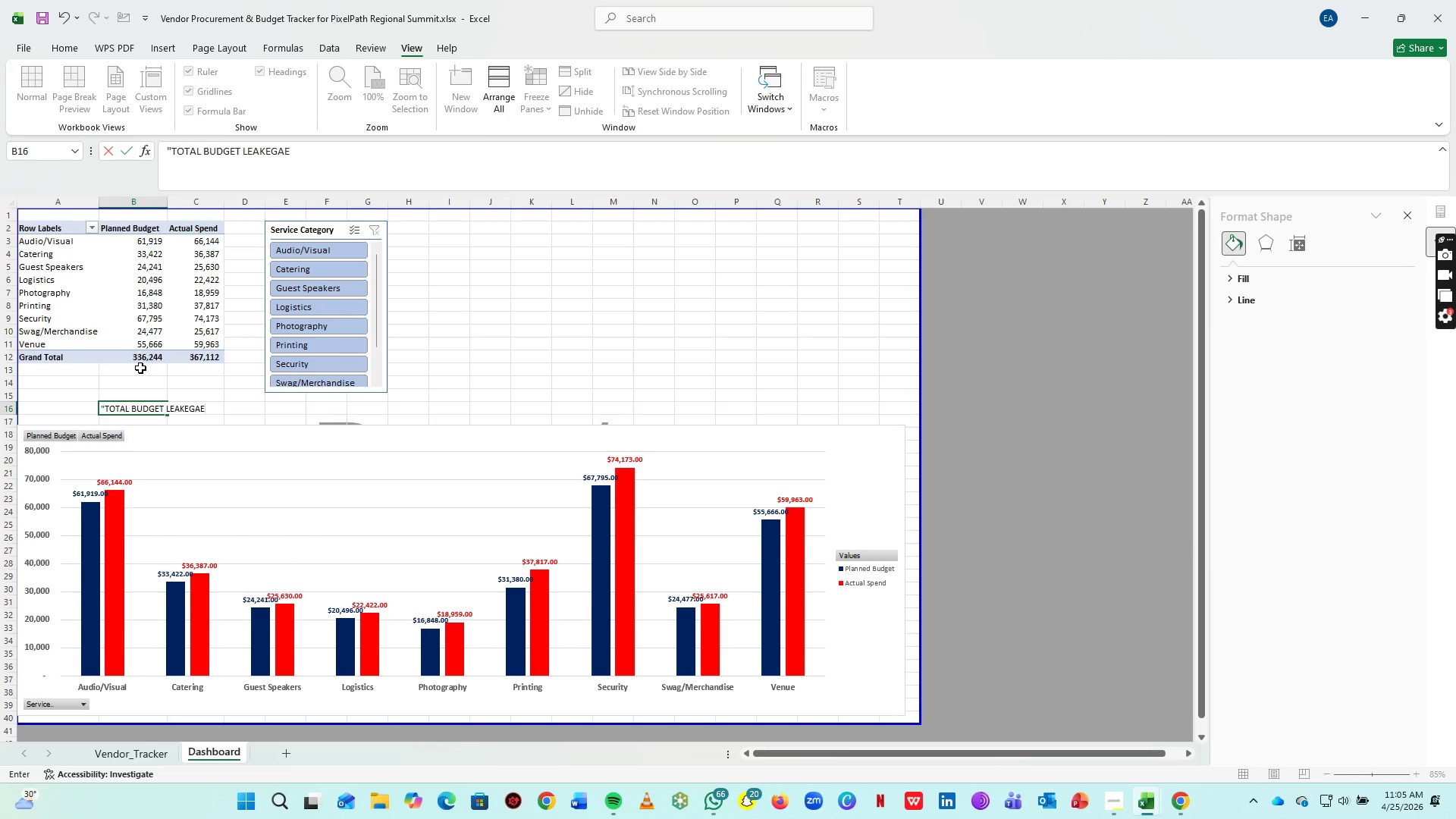 
key(Backspace)
 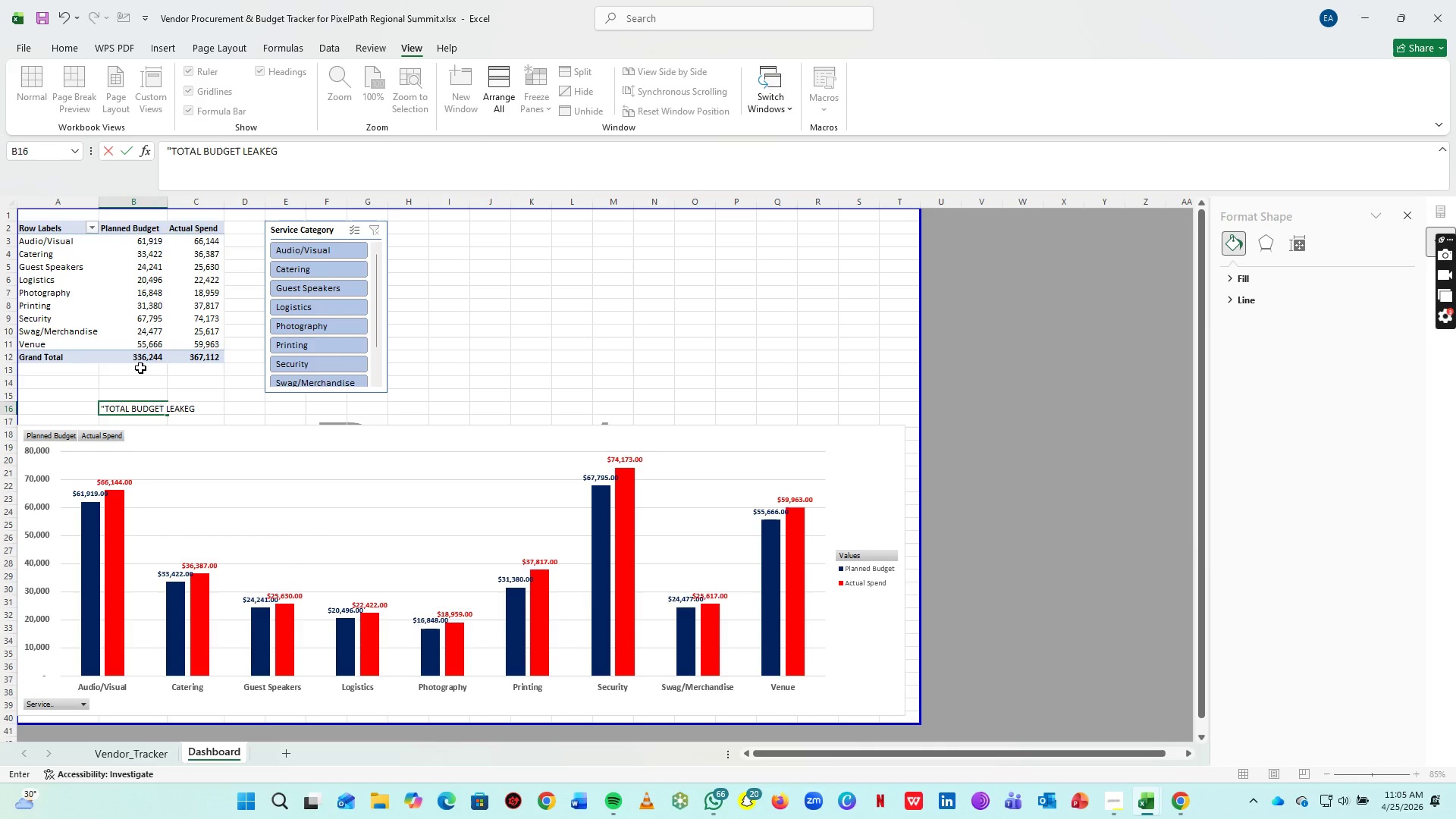 
key(Backspace)
 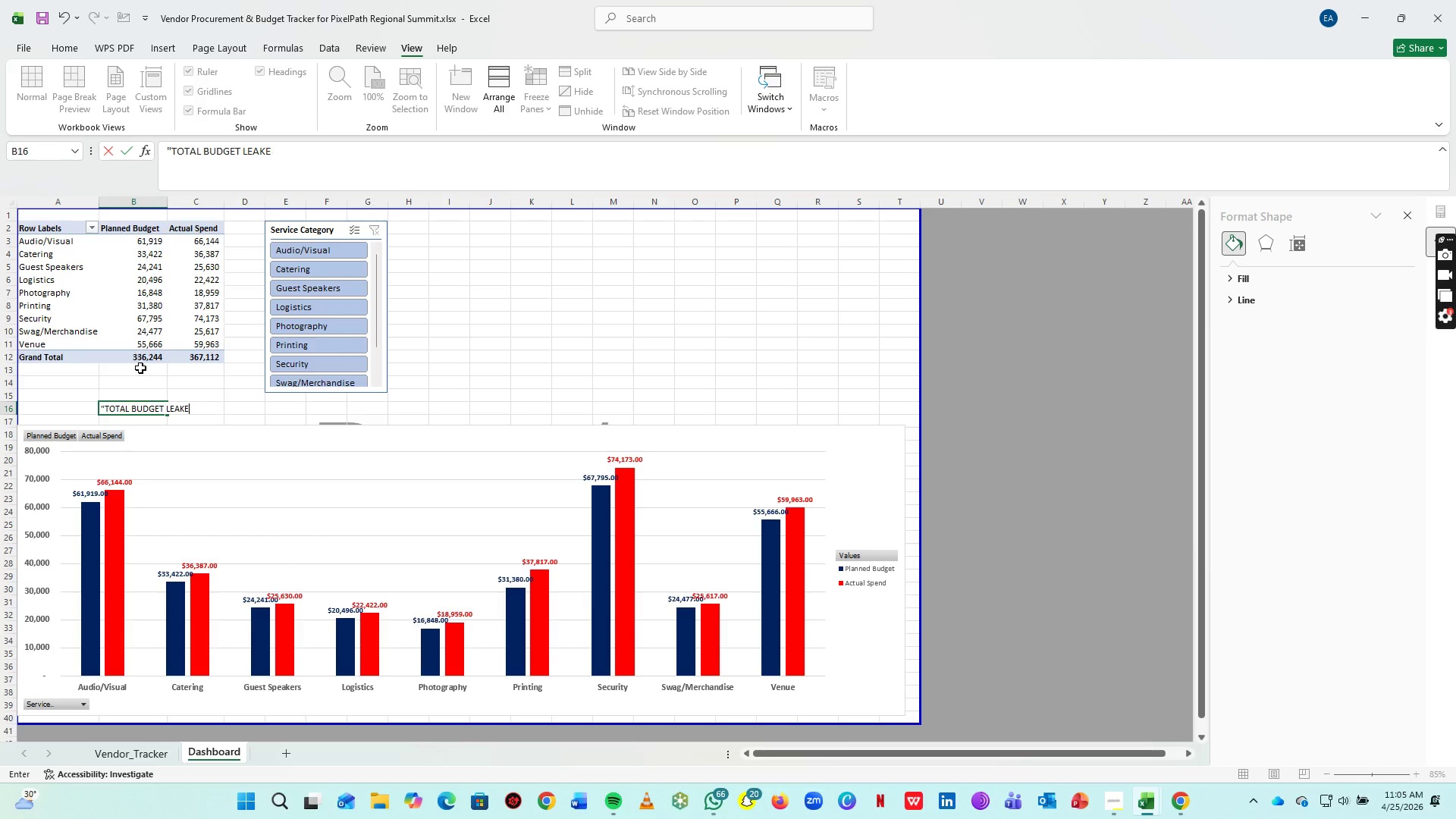 
key(Backspace)
 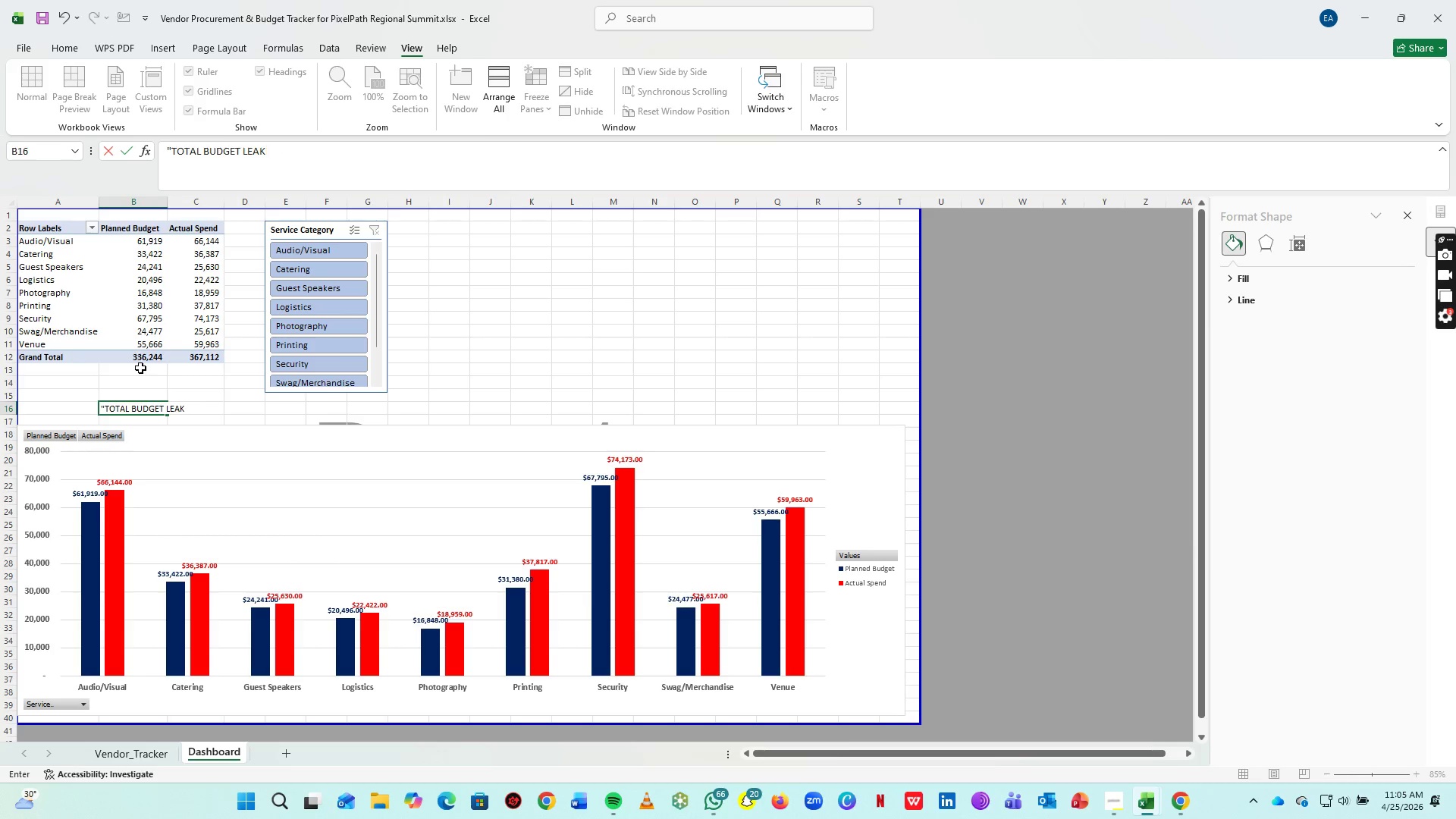 
key(Backspace)
 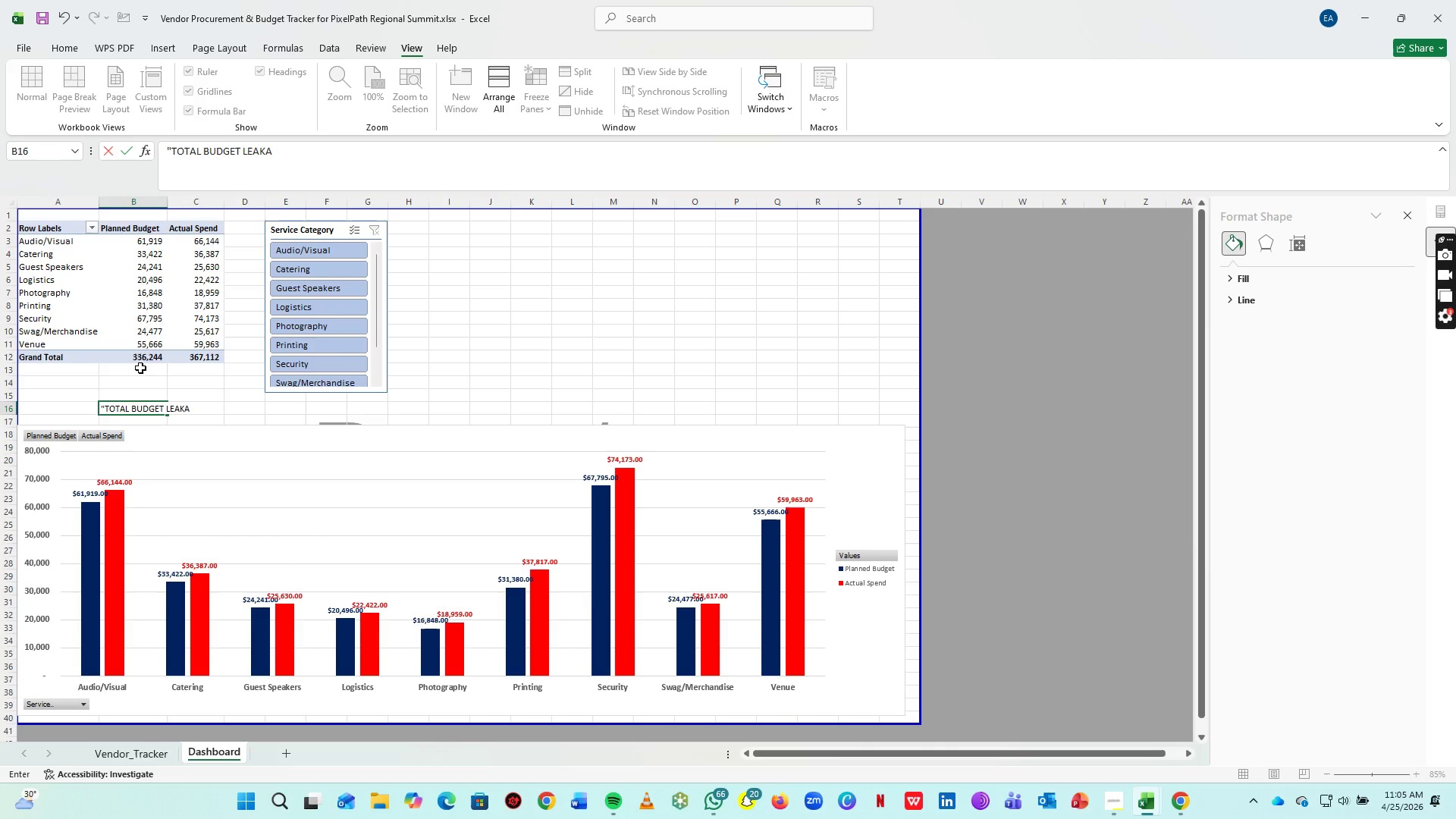 
key(A)
 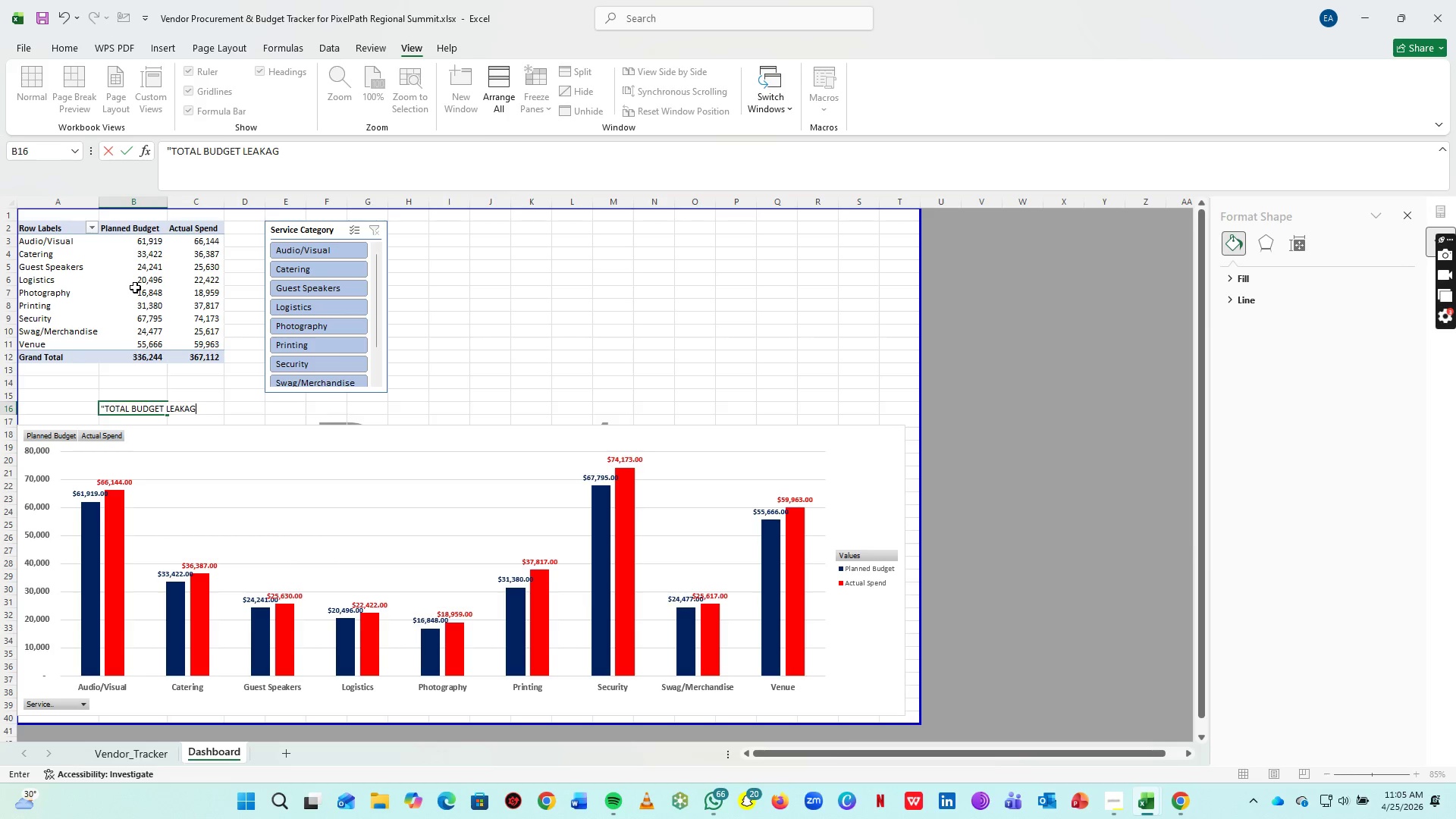 
type(GE)
 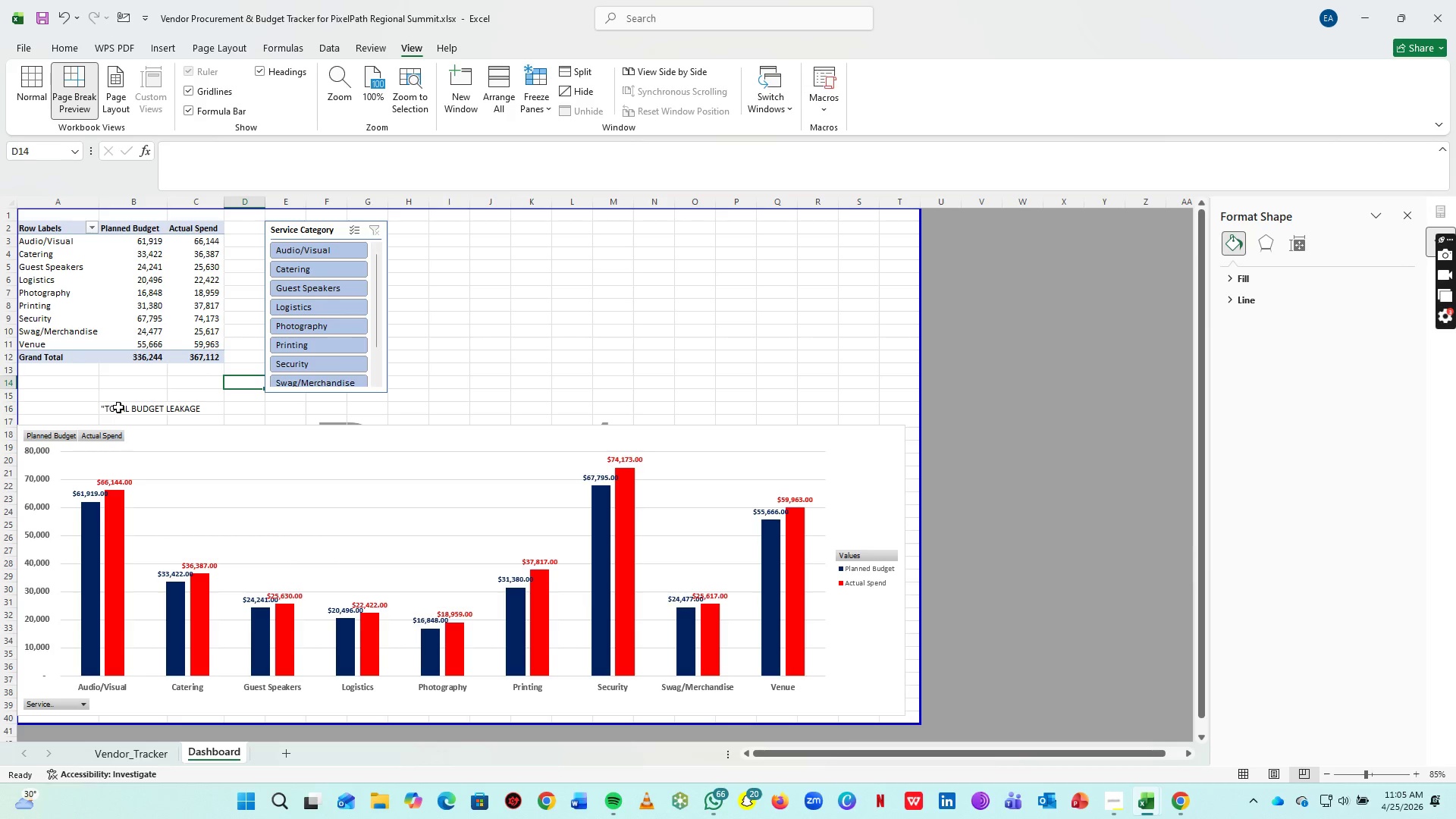 
left_click([52, 47])
 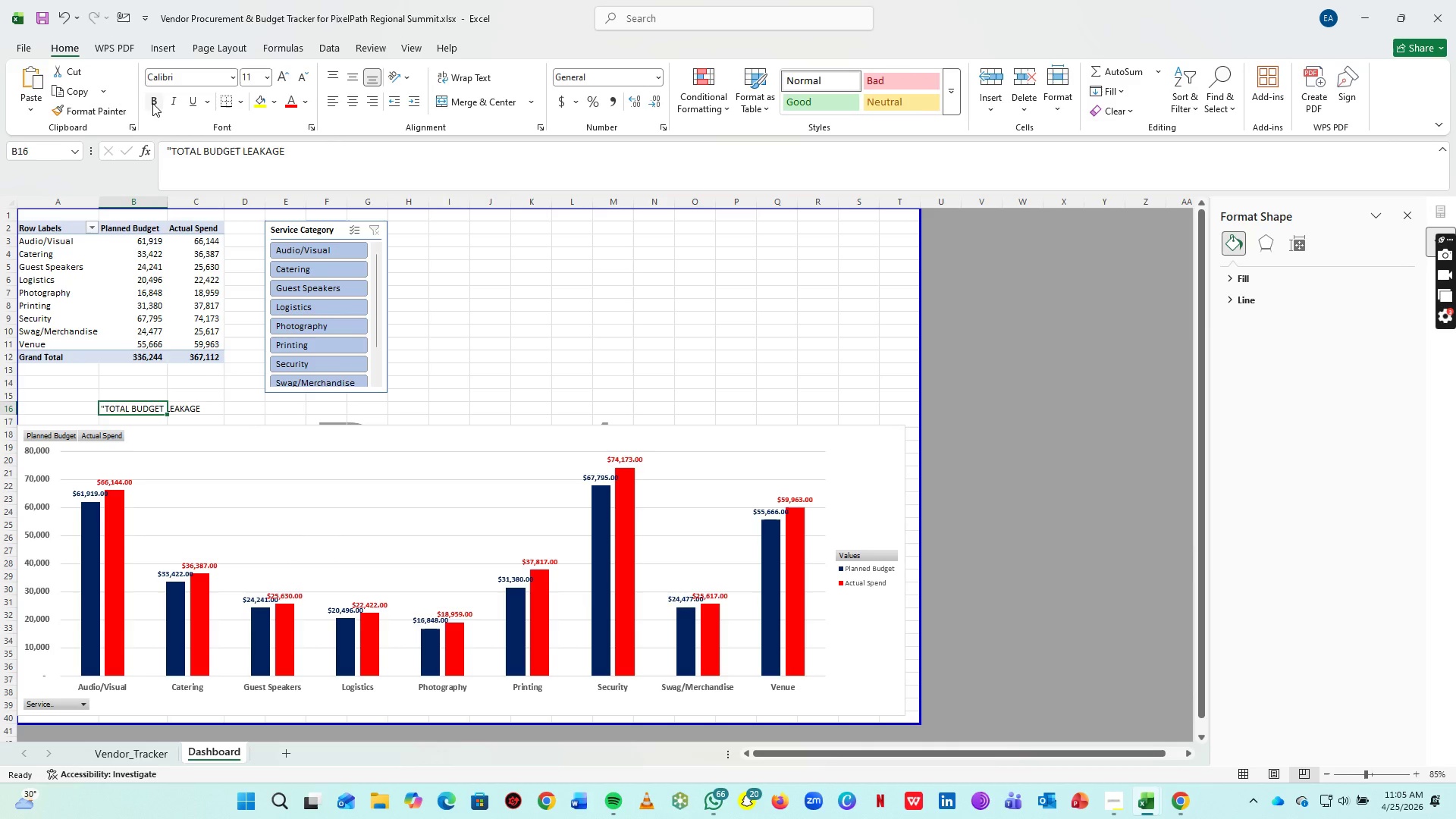 
left_click([152, 103])
 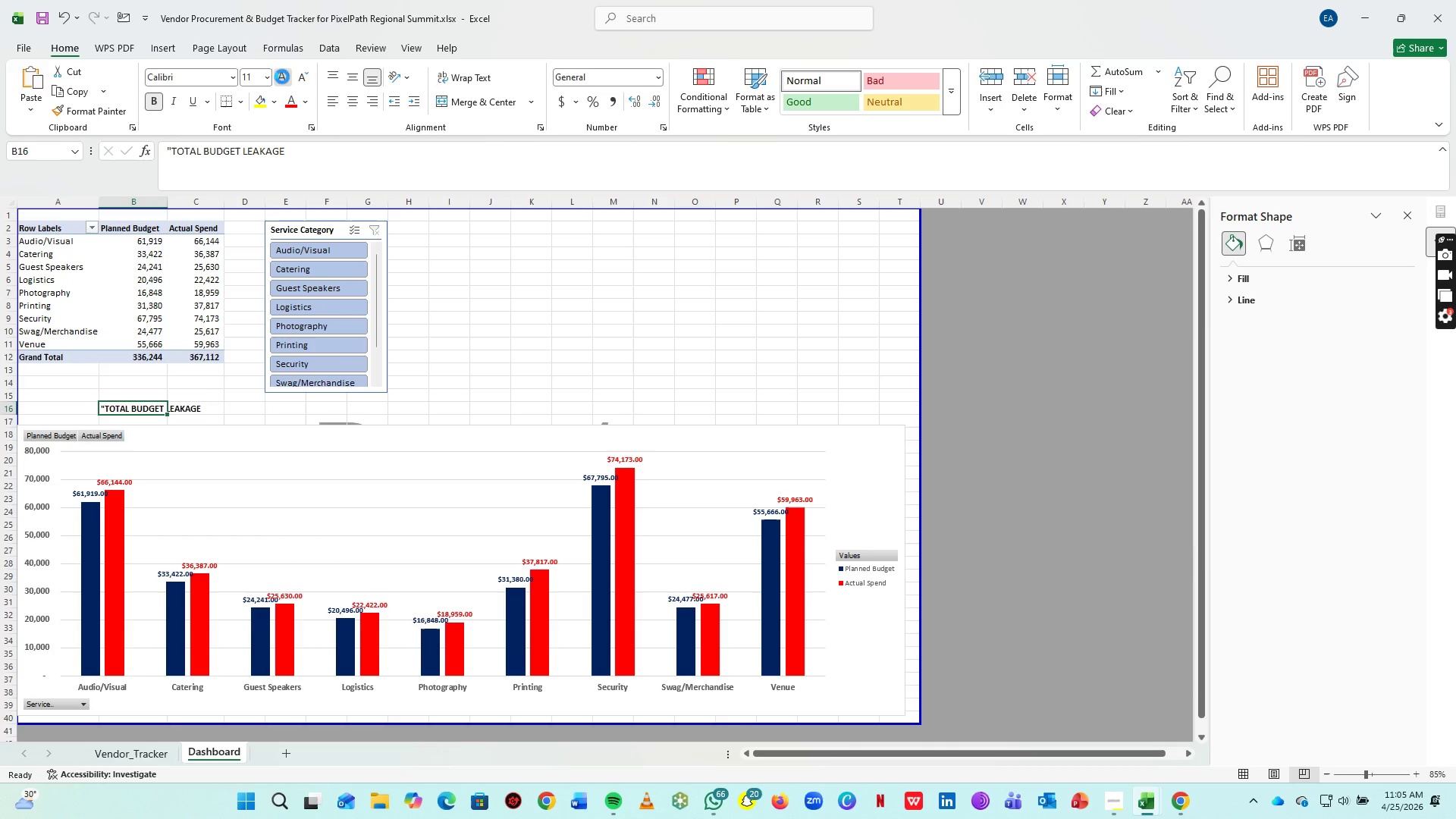 
double_click([282, 77])
 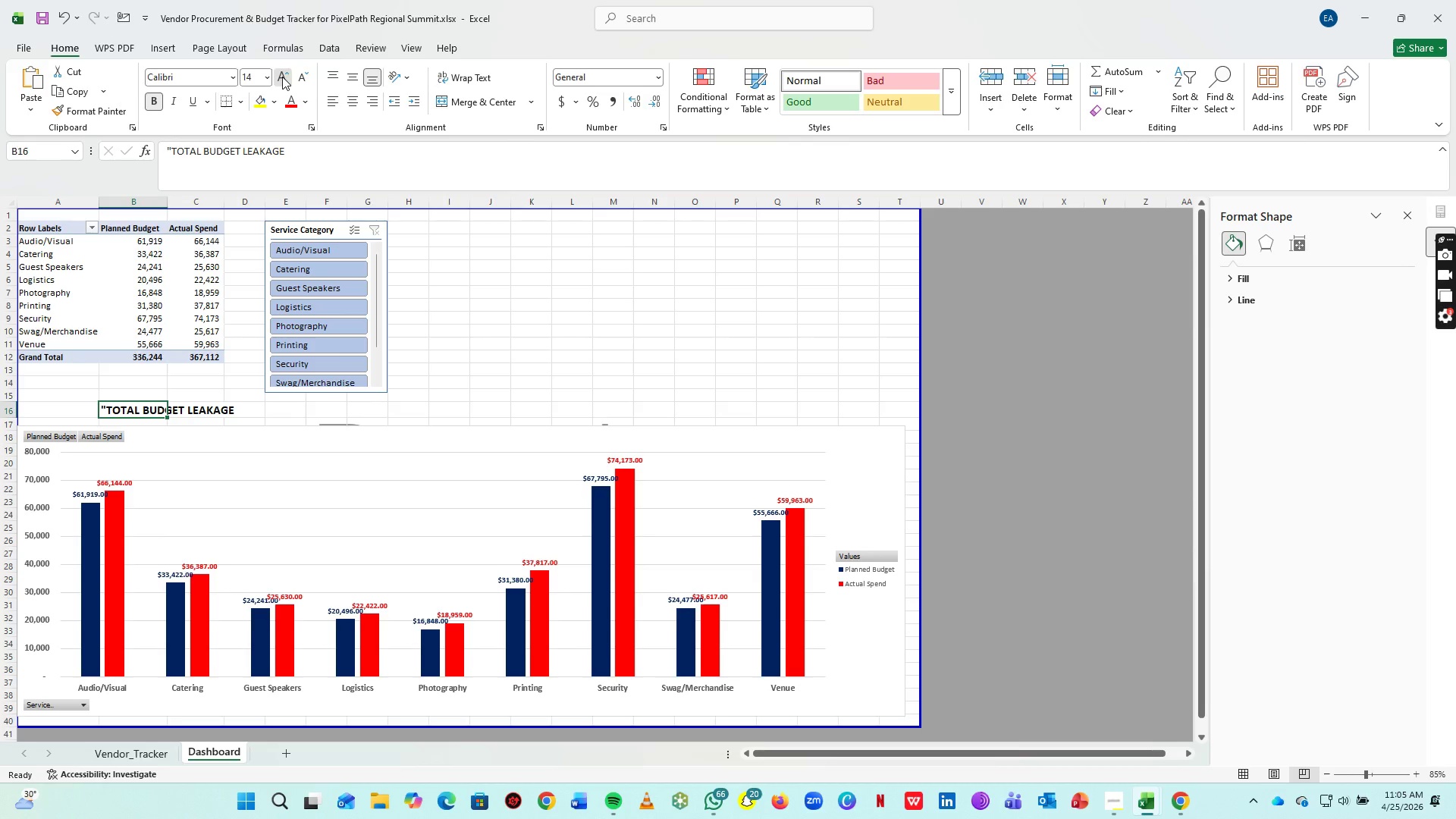 
triple_click([282, 77])
 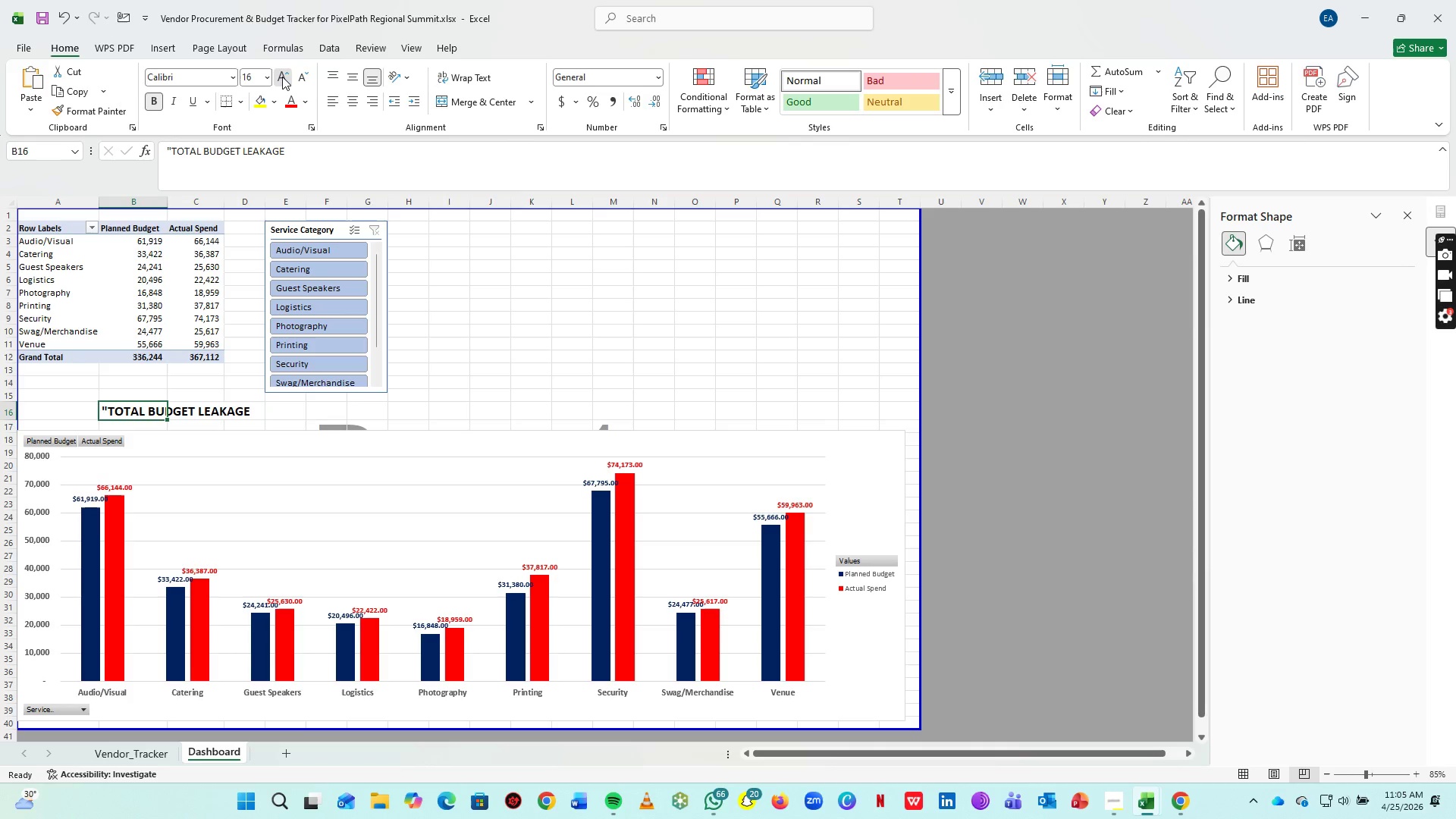 
triple_click([282, 77])
 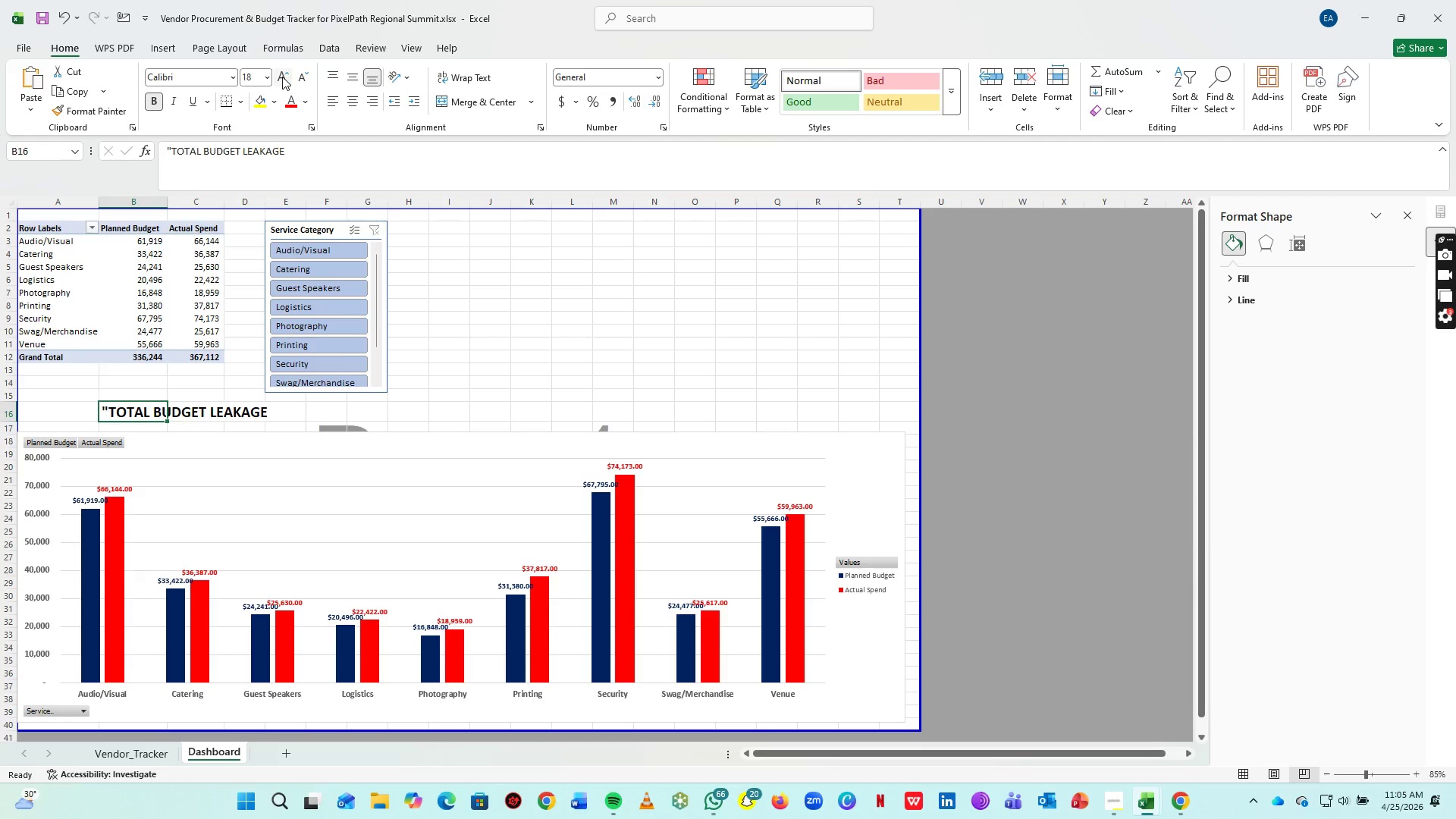 
left_click([282, 77])
 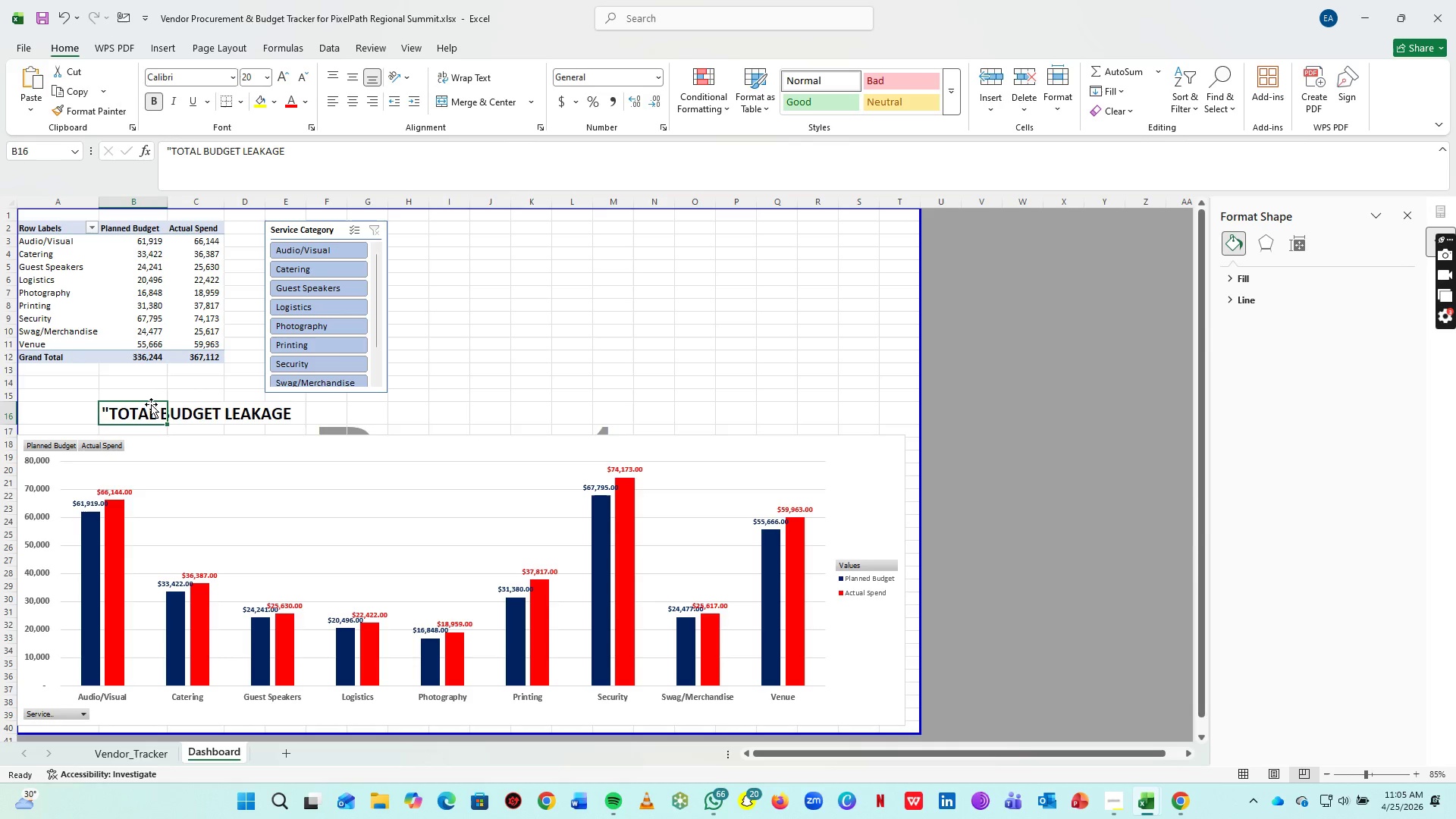 
left_click_drag(start_coordinate=[148, 410], to_coordinate=[277, 411])
 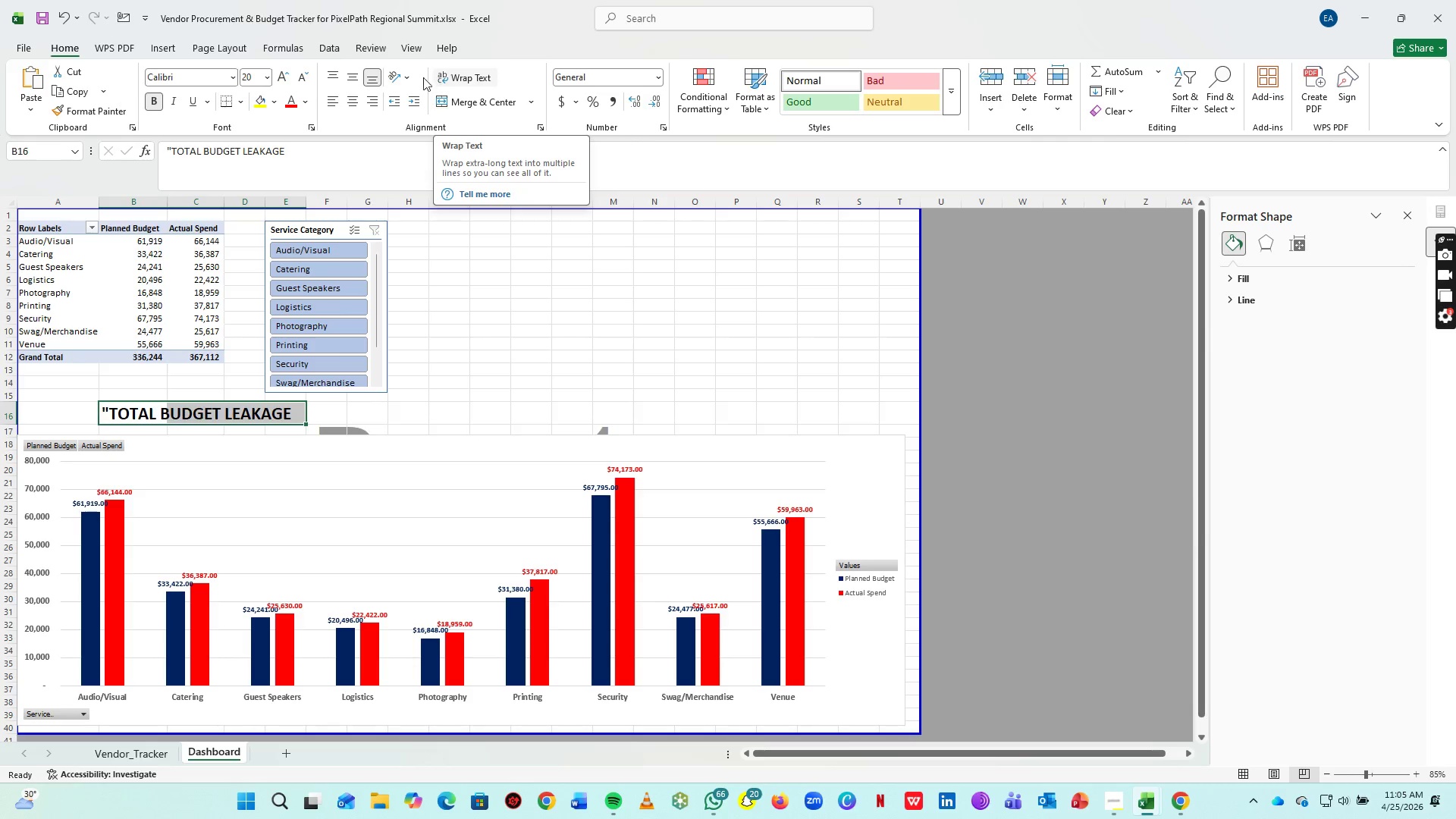 
wait(5.77)
 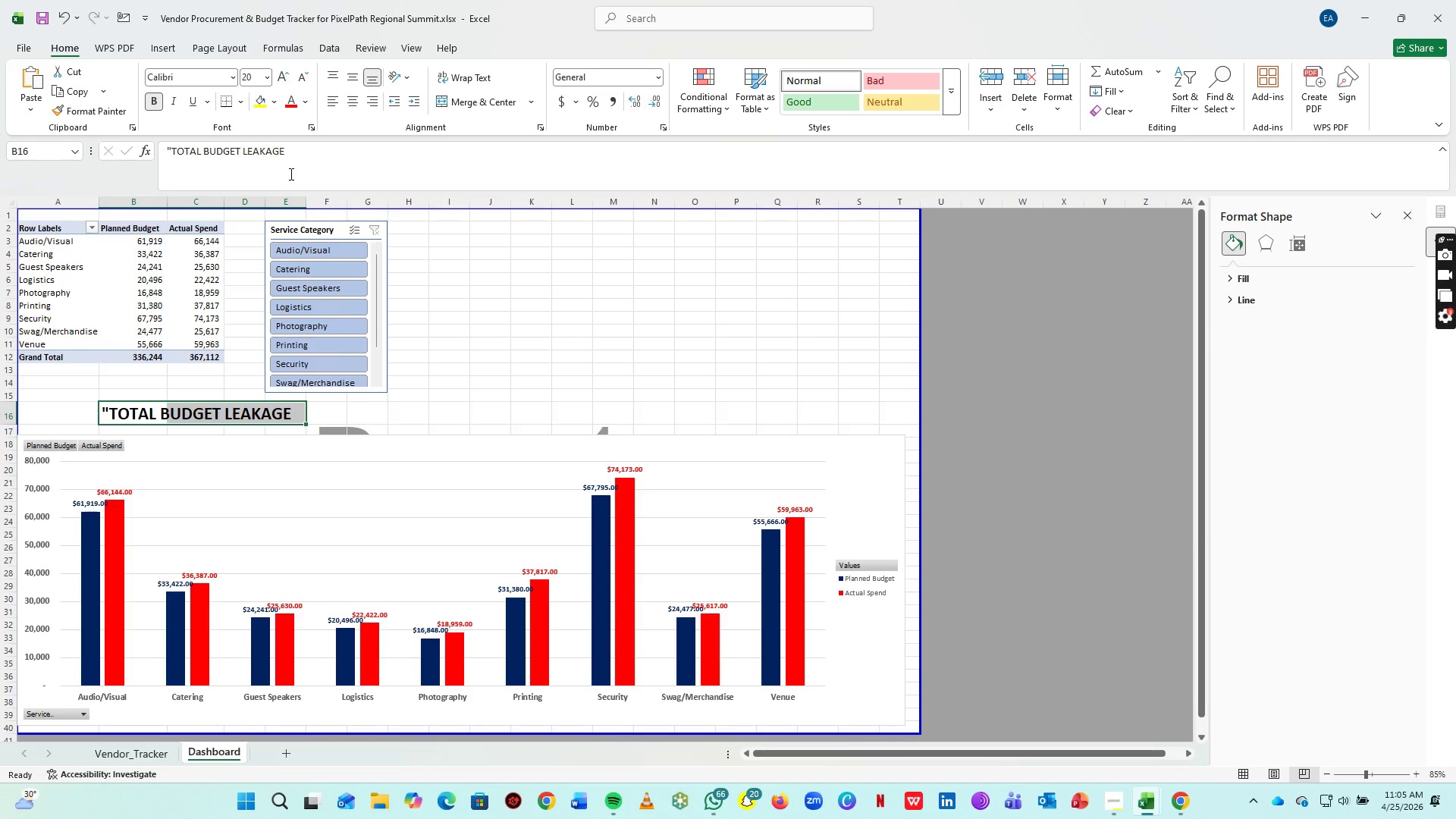 
left_click([453, 96])
 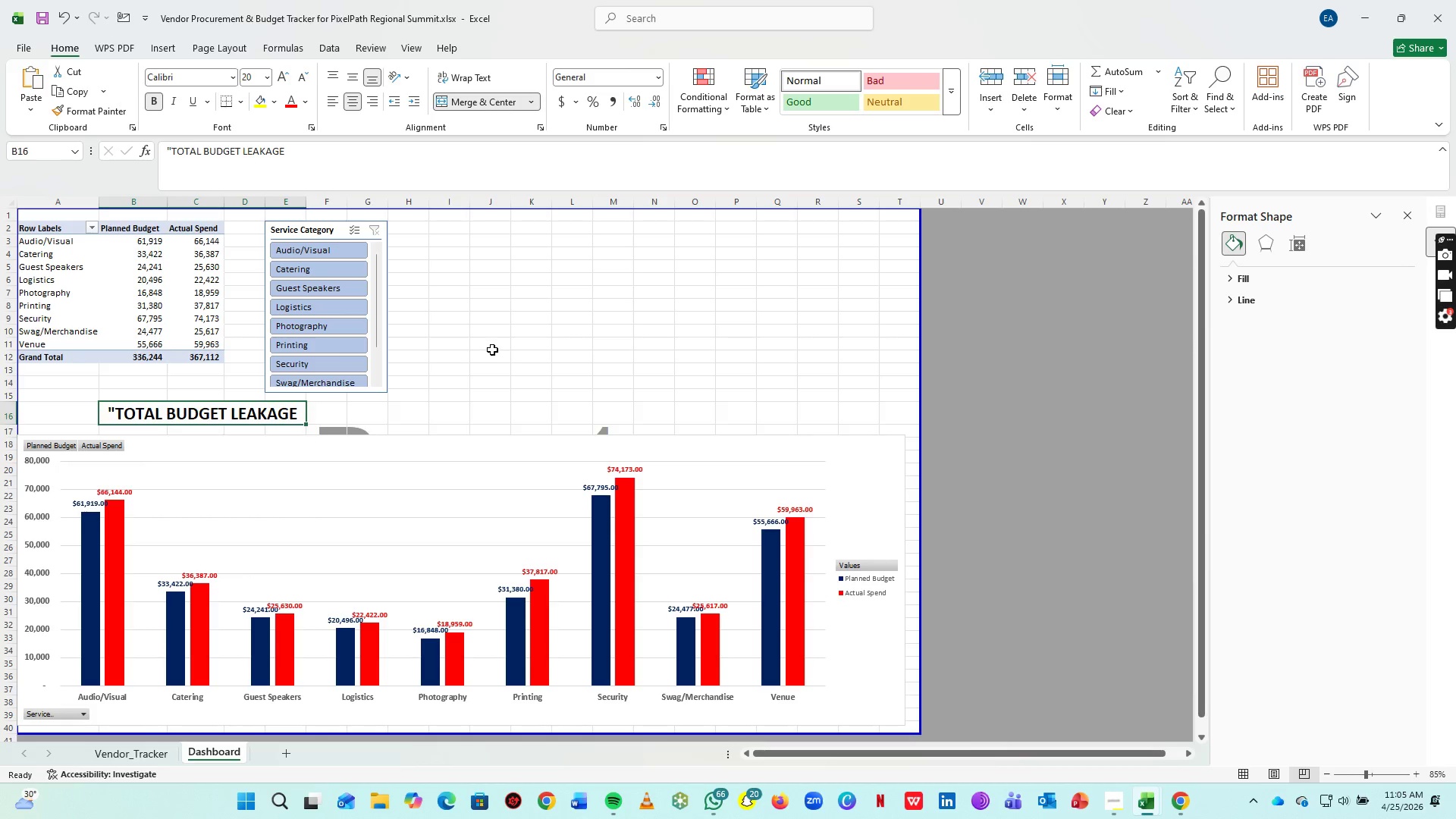 
left_click([492, 350])
 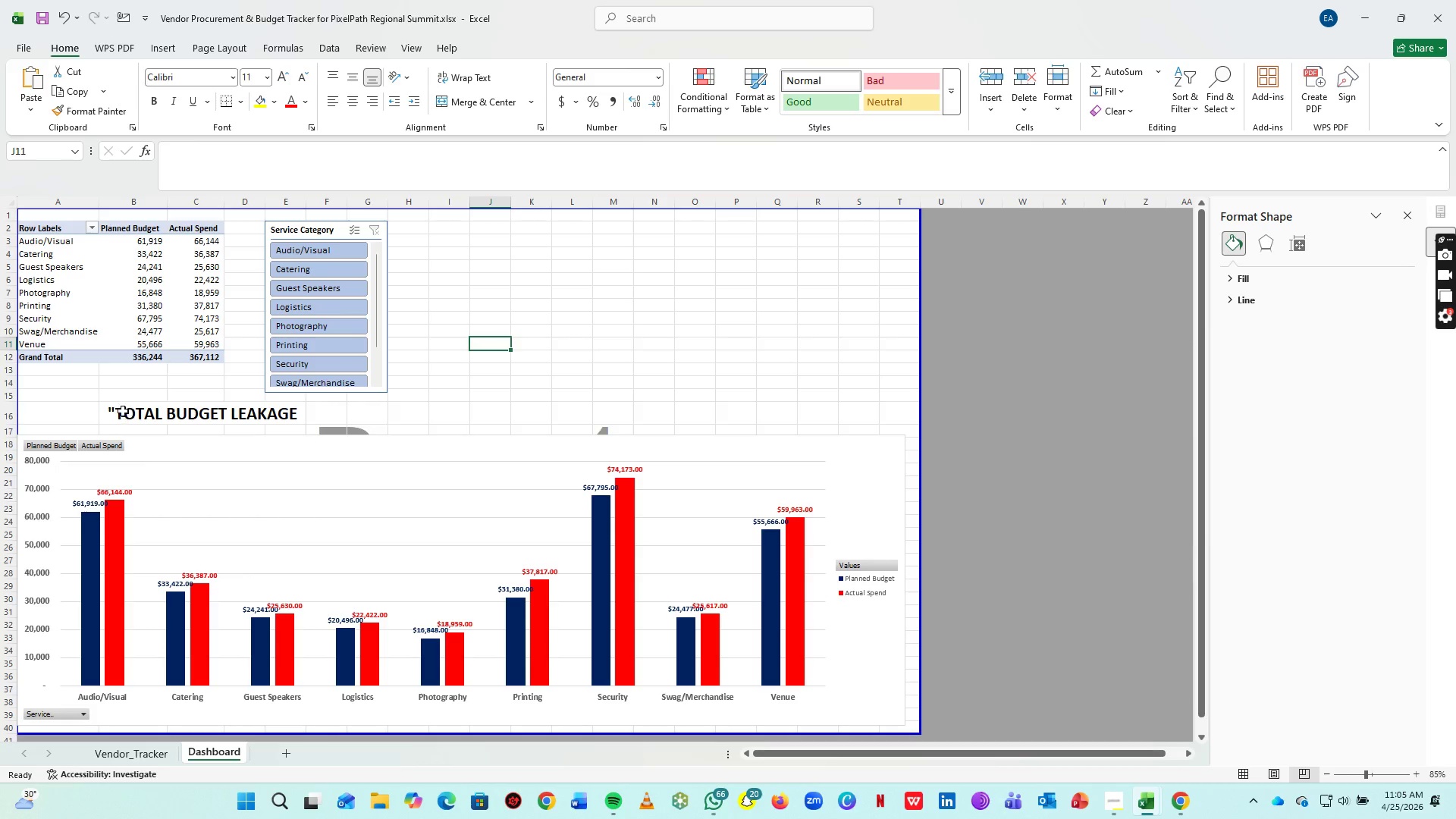 
double_click([120, 408])
 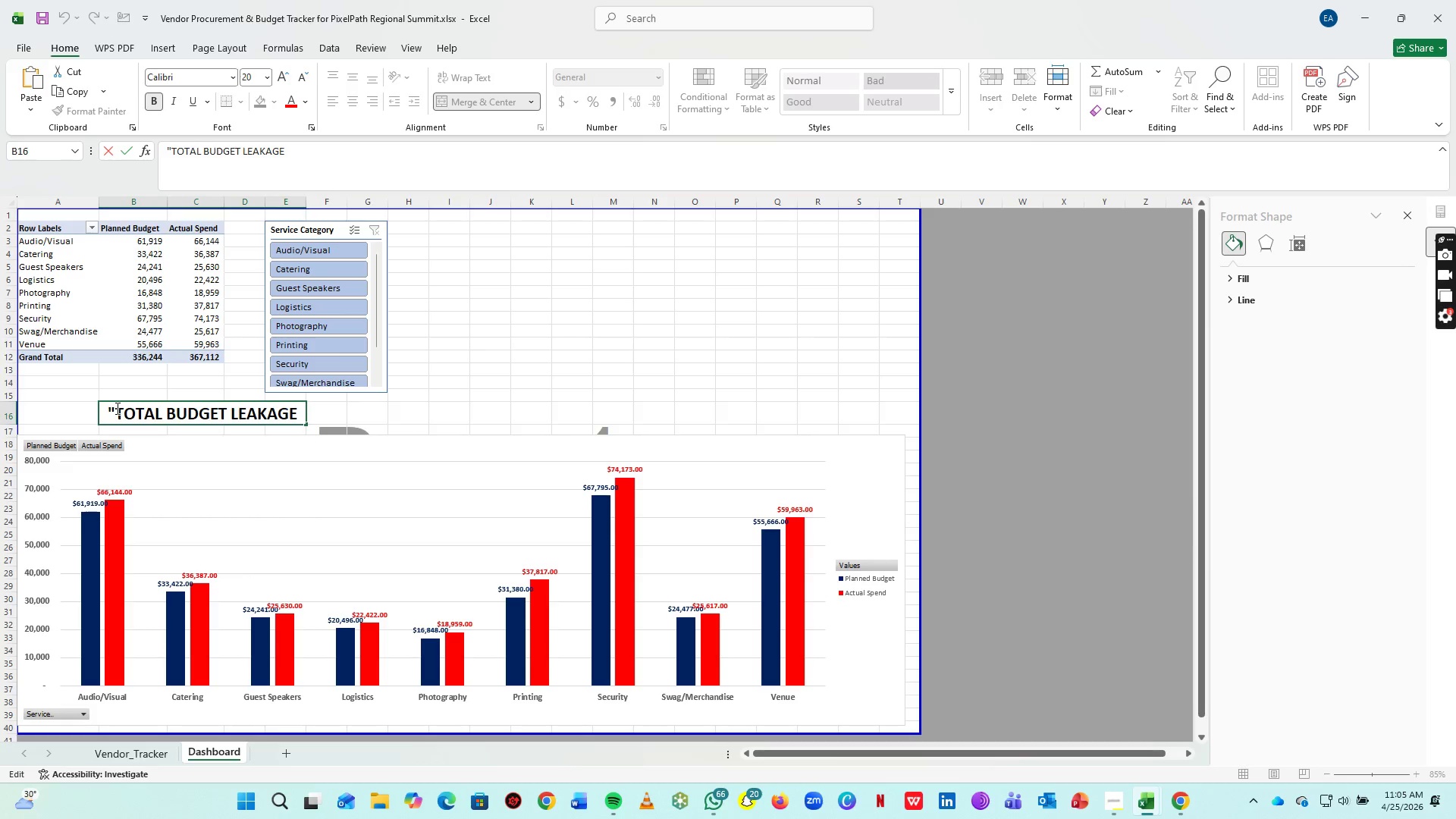 
triple_click([116, 408])
 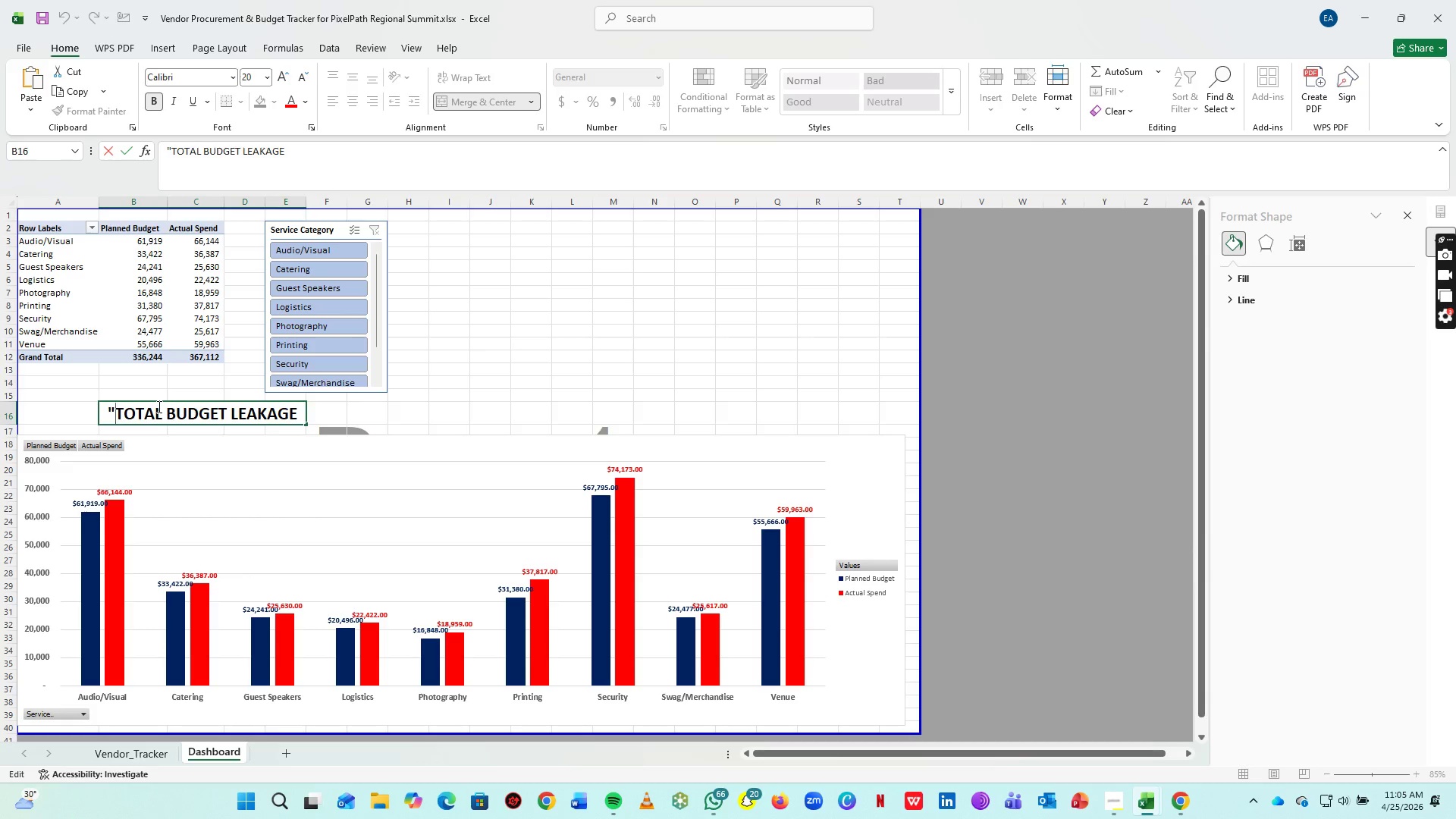 
key(Backspace)
 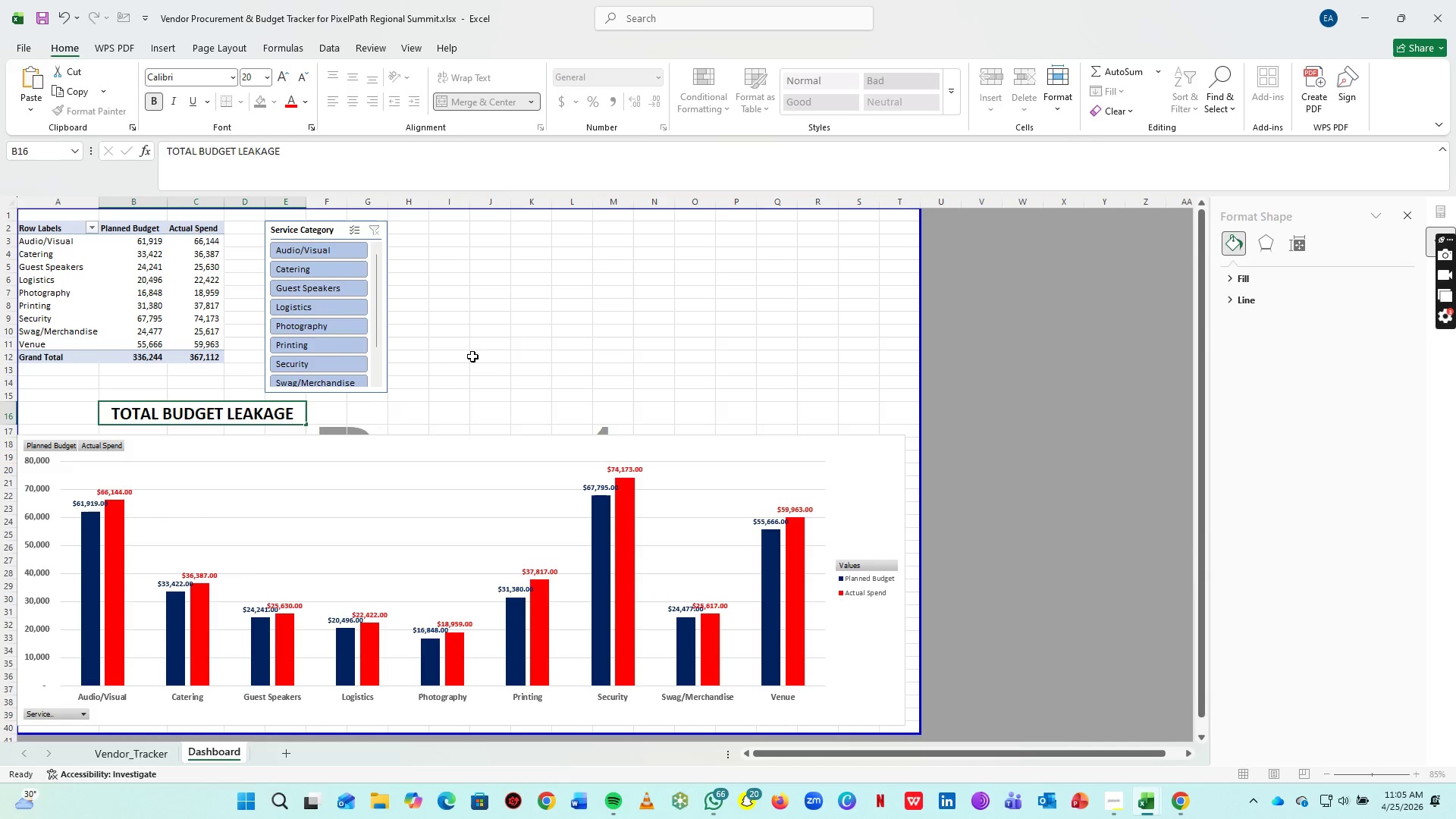 
left_click([472, 356])
 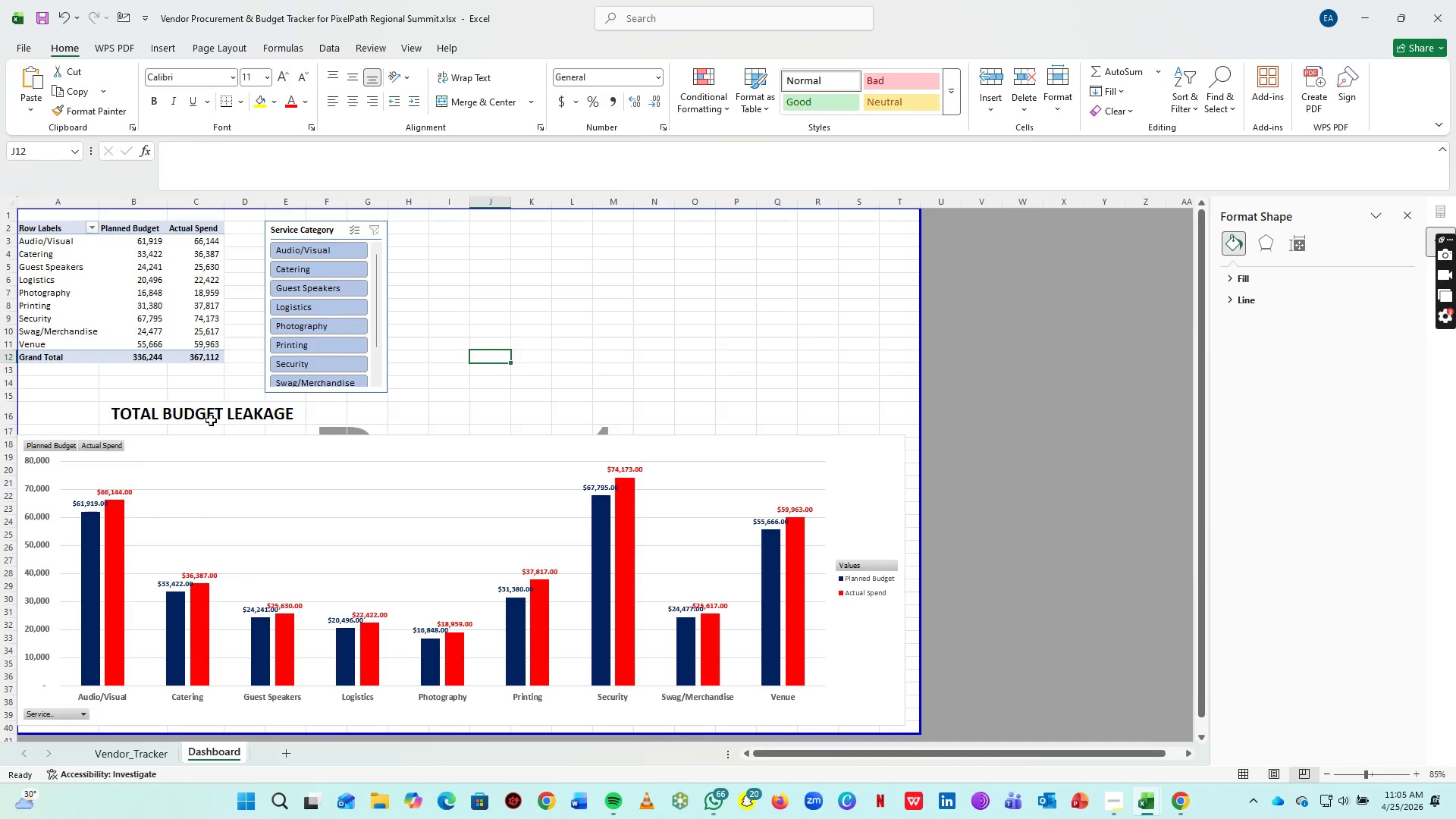 
left_click([634, 336])
 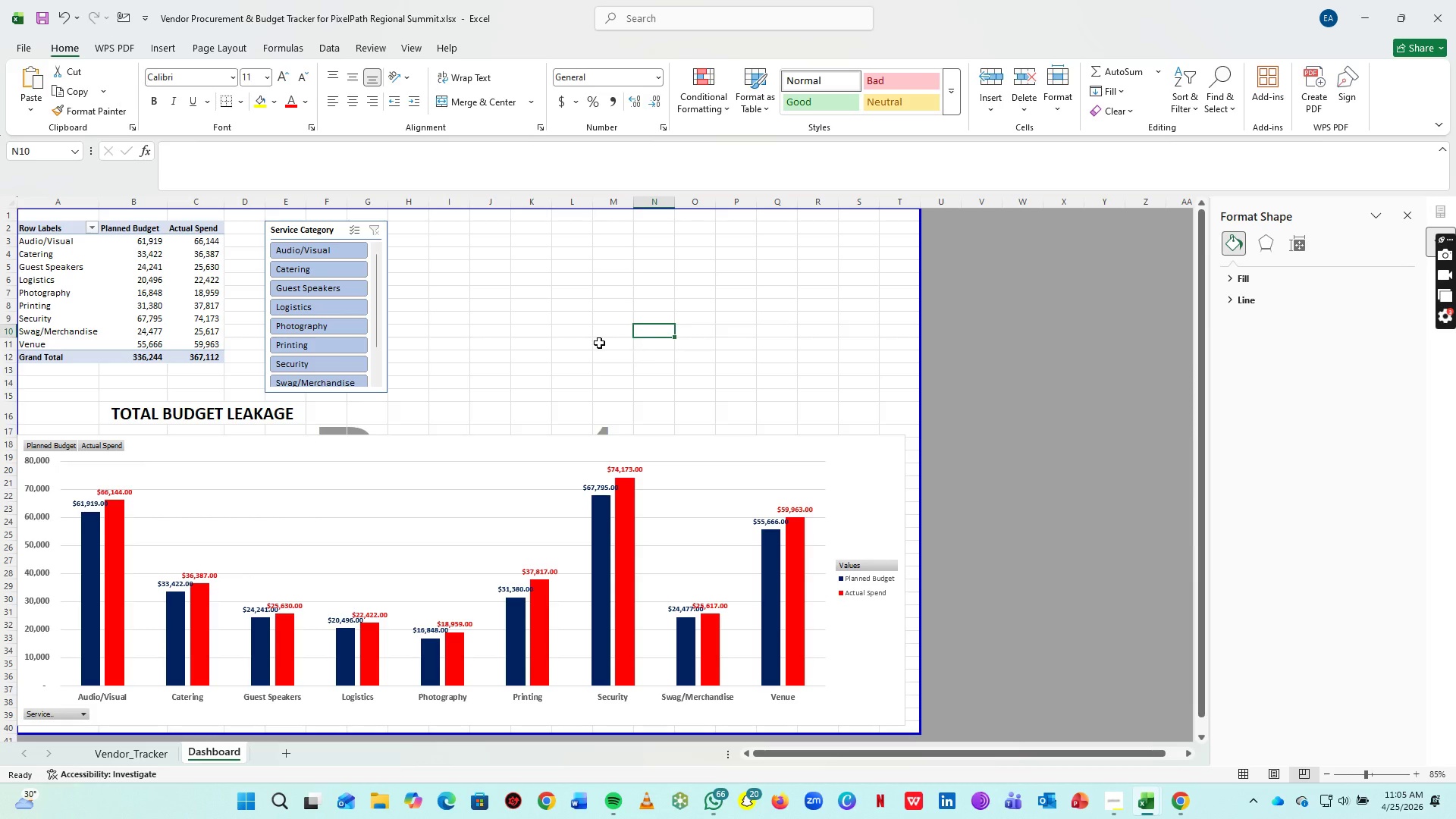 
wait(5.95)
 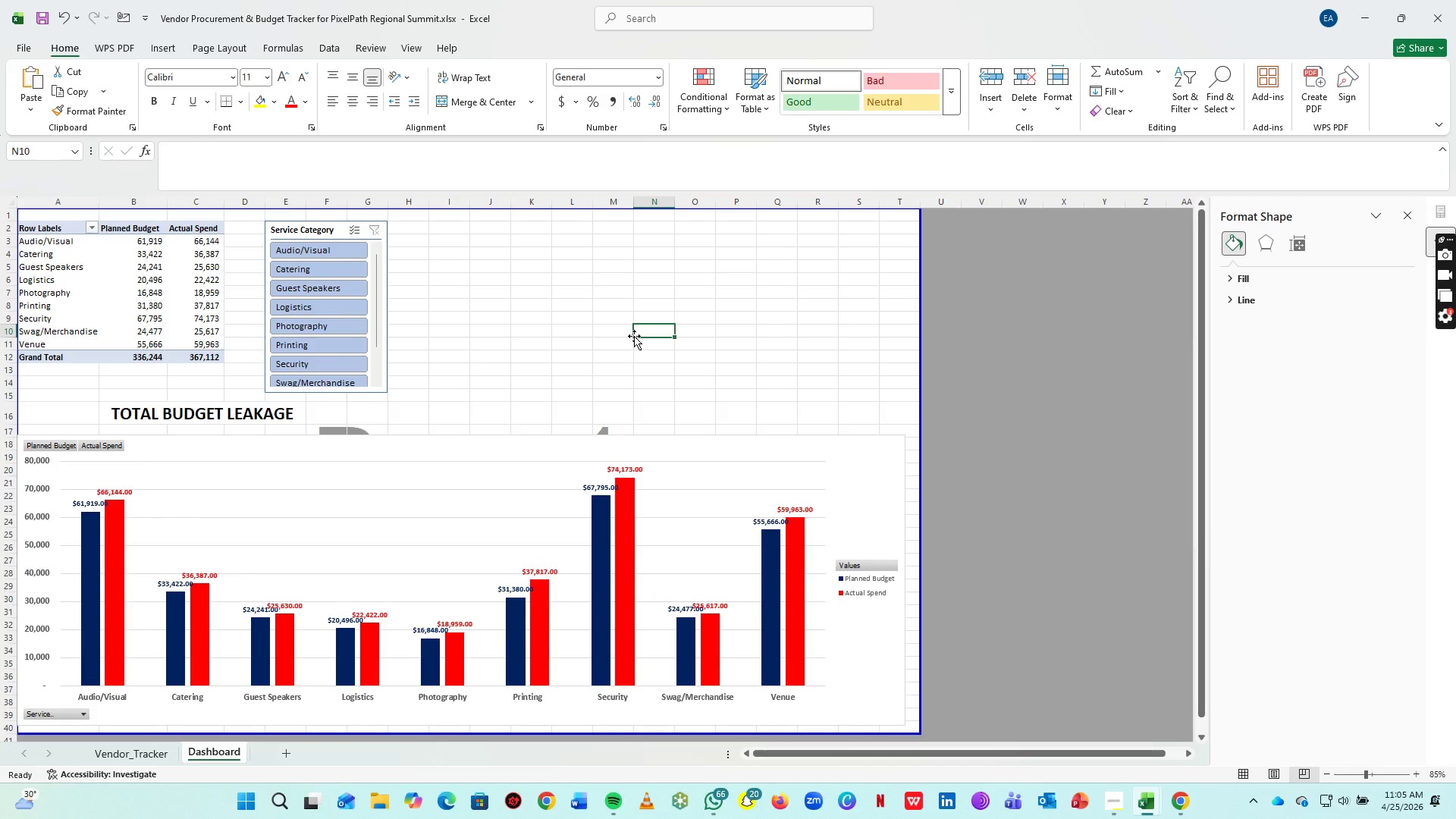 
left_click([8, 212])
 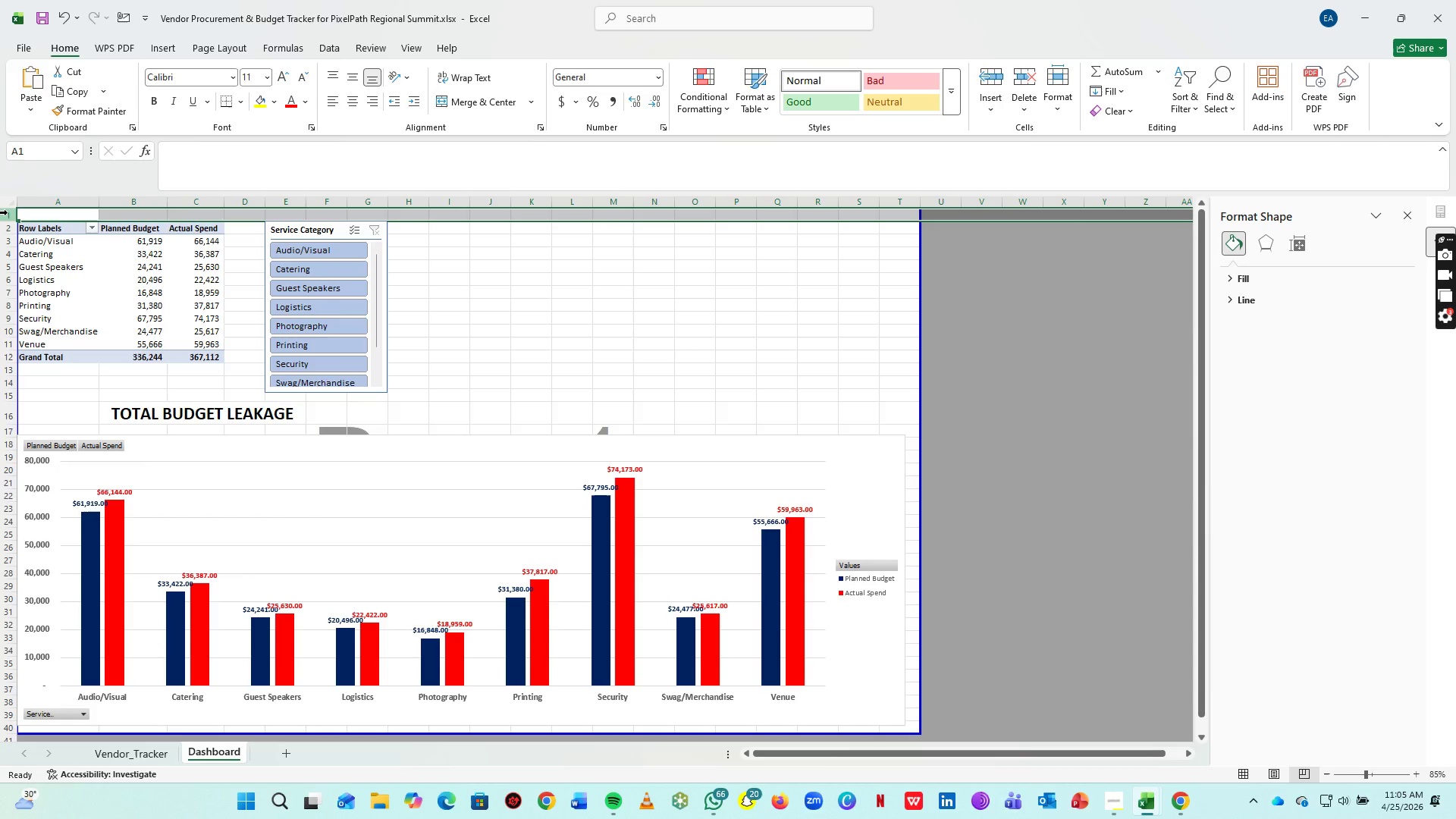 
key(Control+Shift+Equal)
 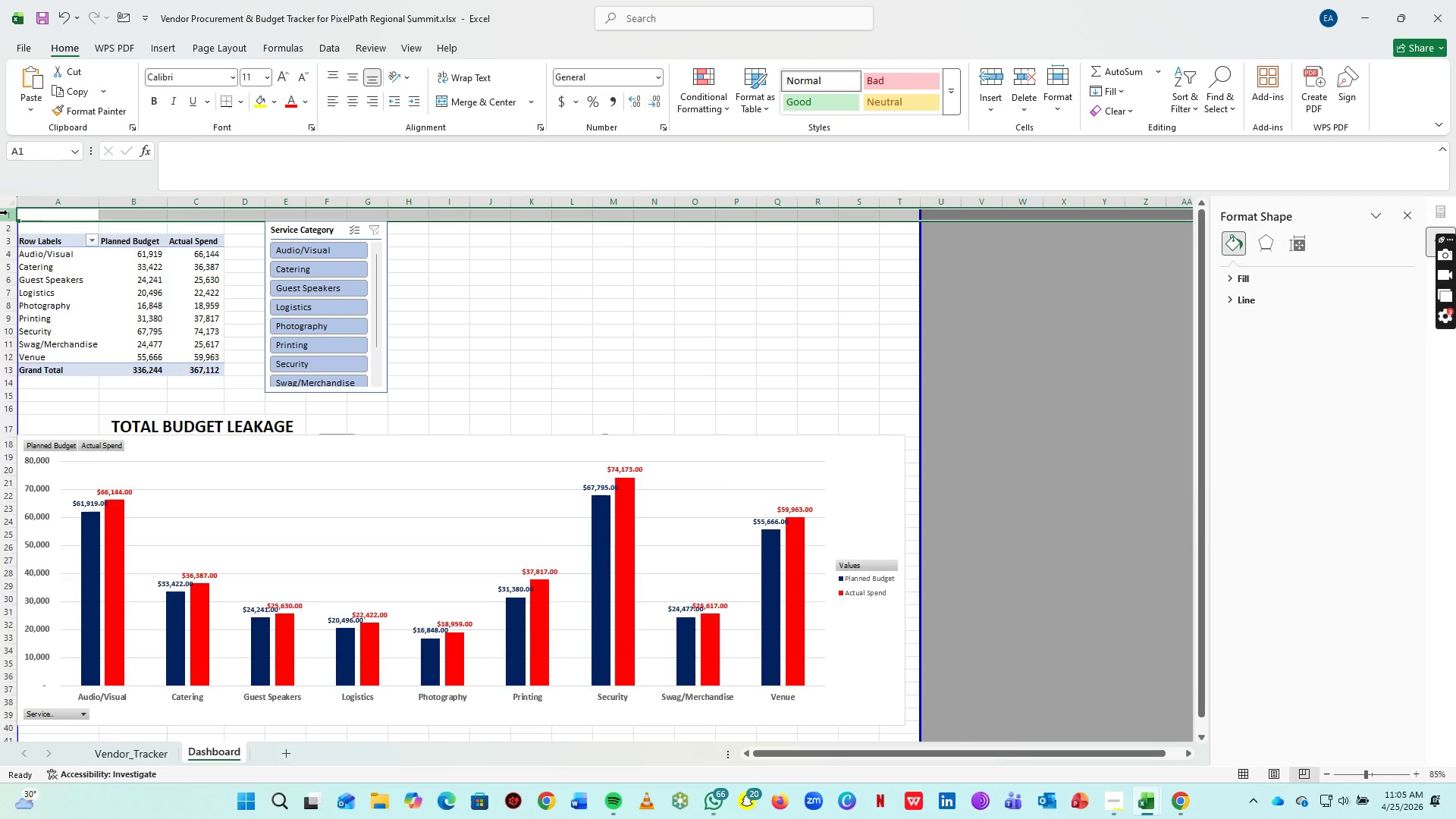 
key(Control+Shift+Equal)
 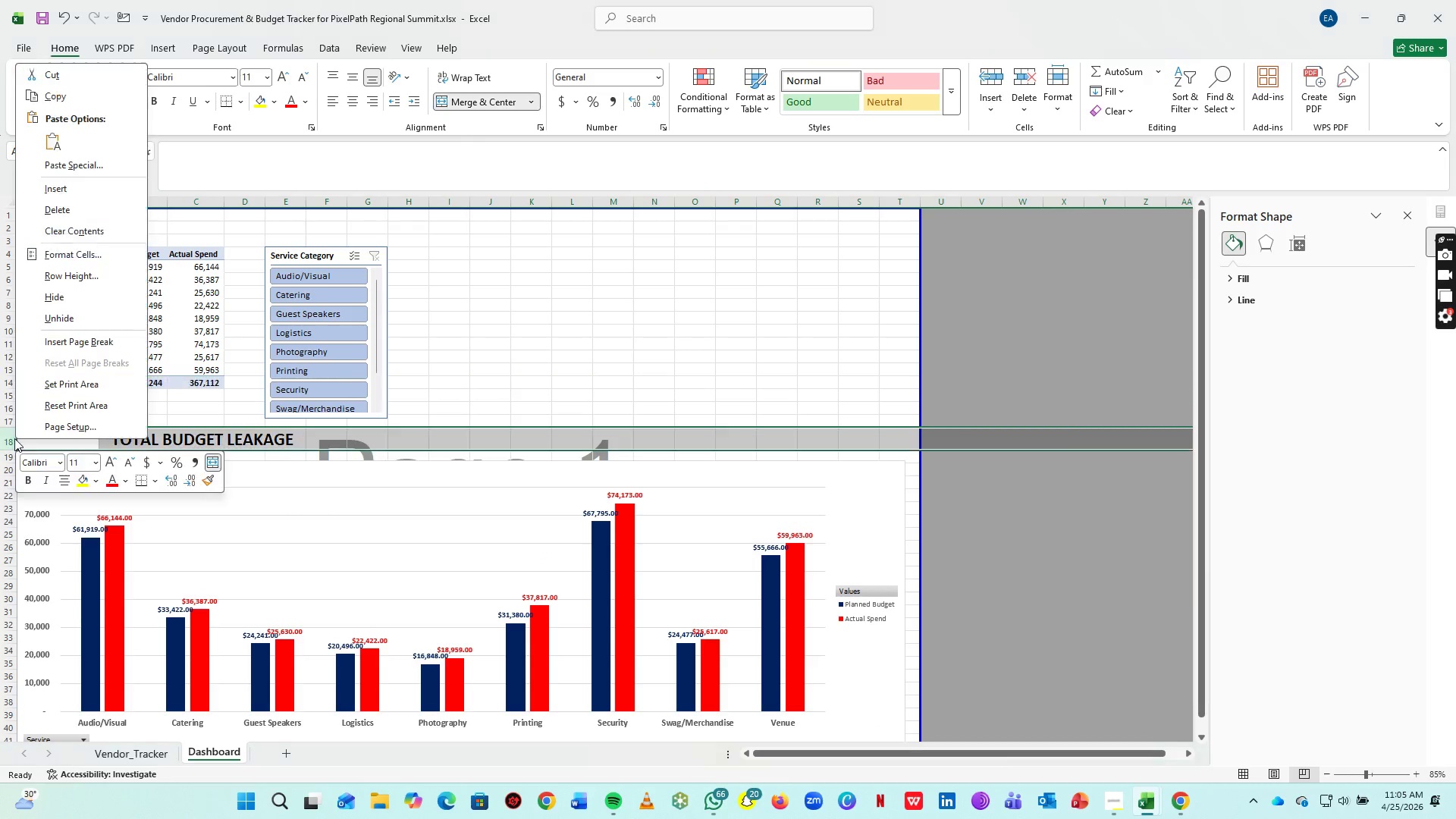 
key(Control+X)
 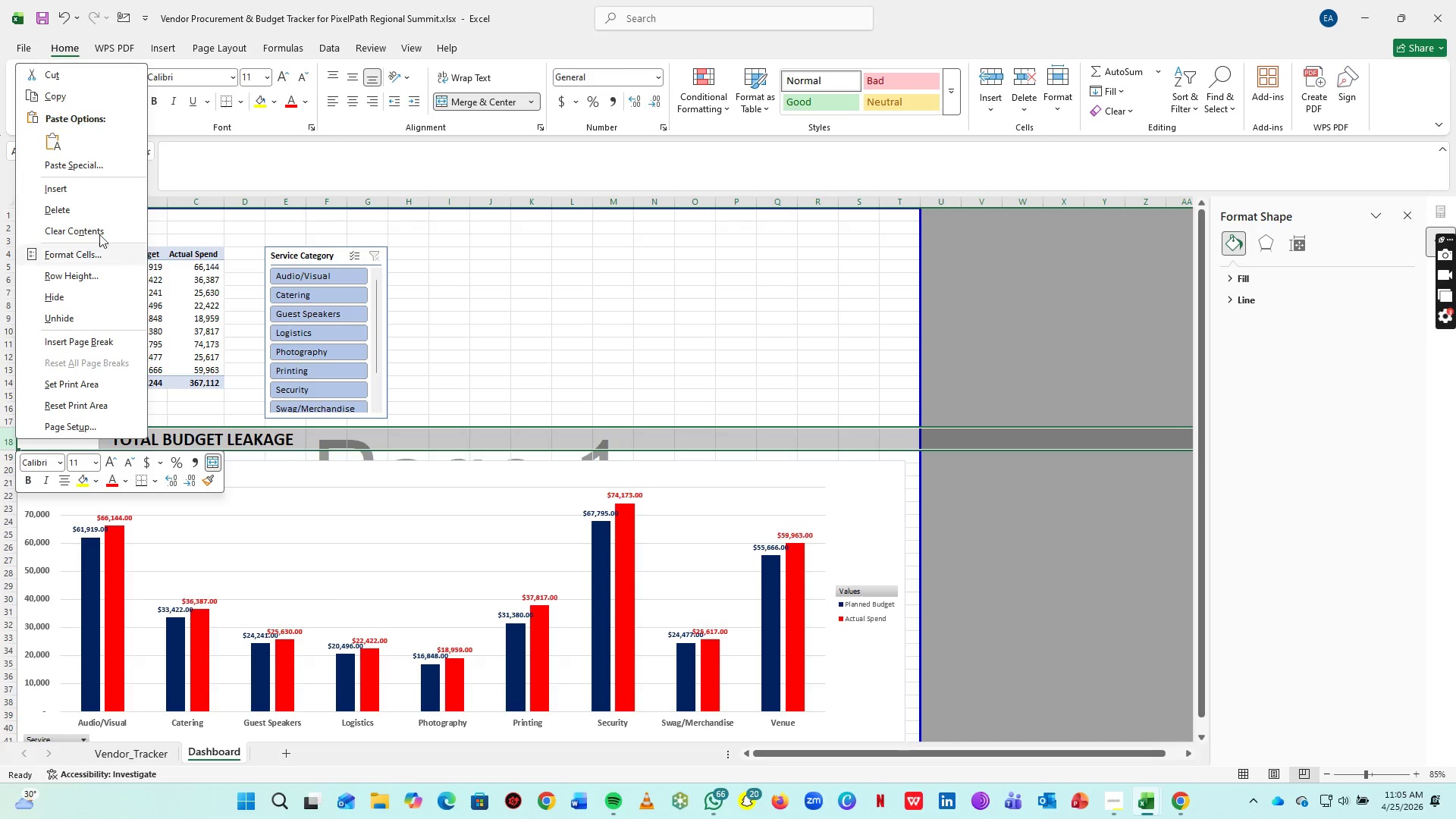 
left_click([86, 213])
 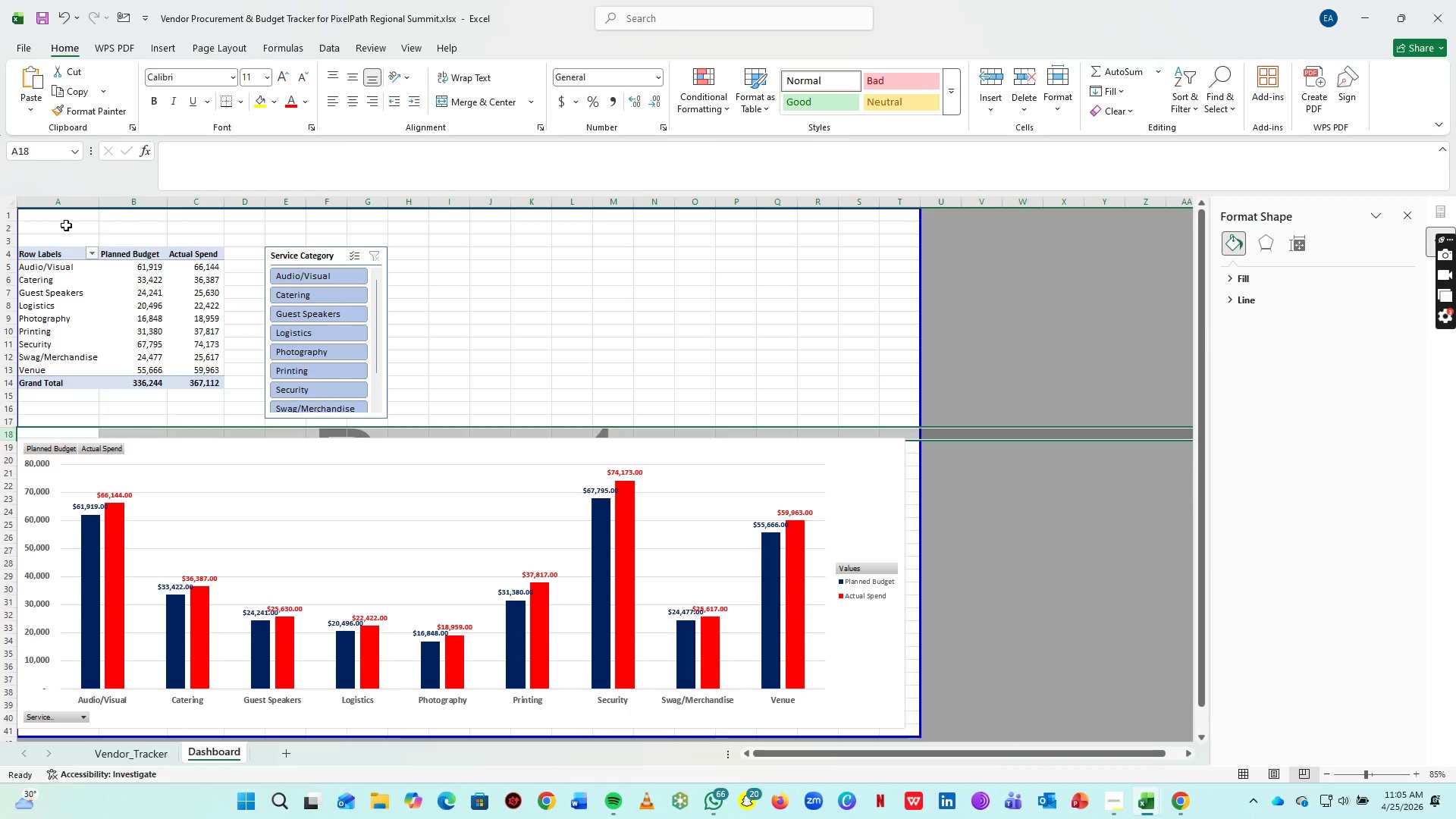 
left_click([66, 225])
 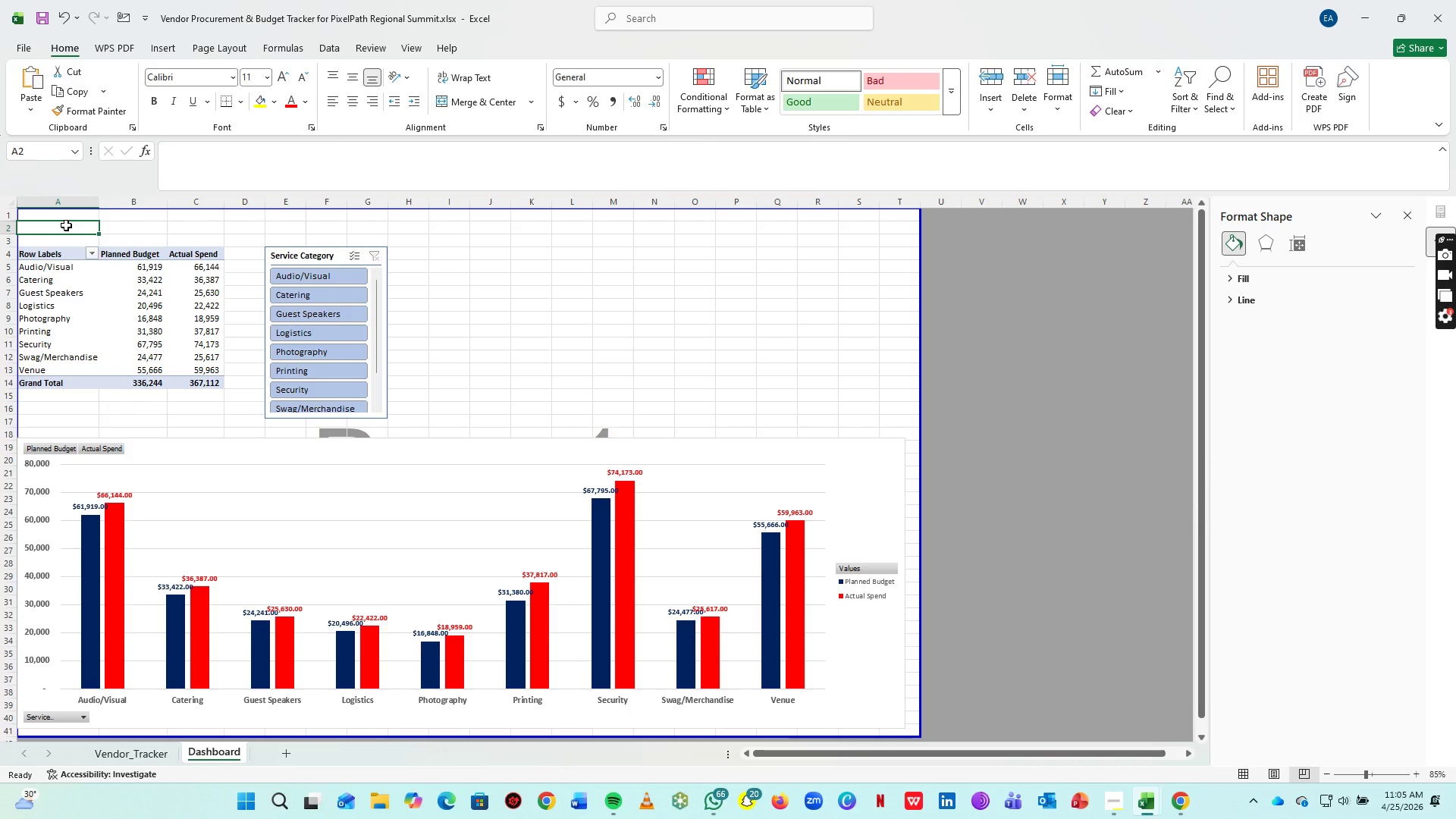 
type(TOTAL BUDGET EAKEGS)
 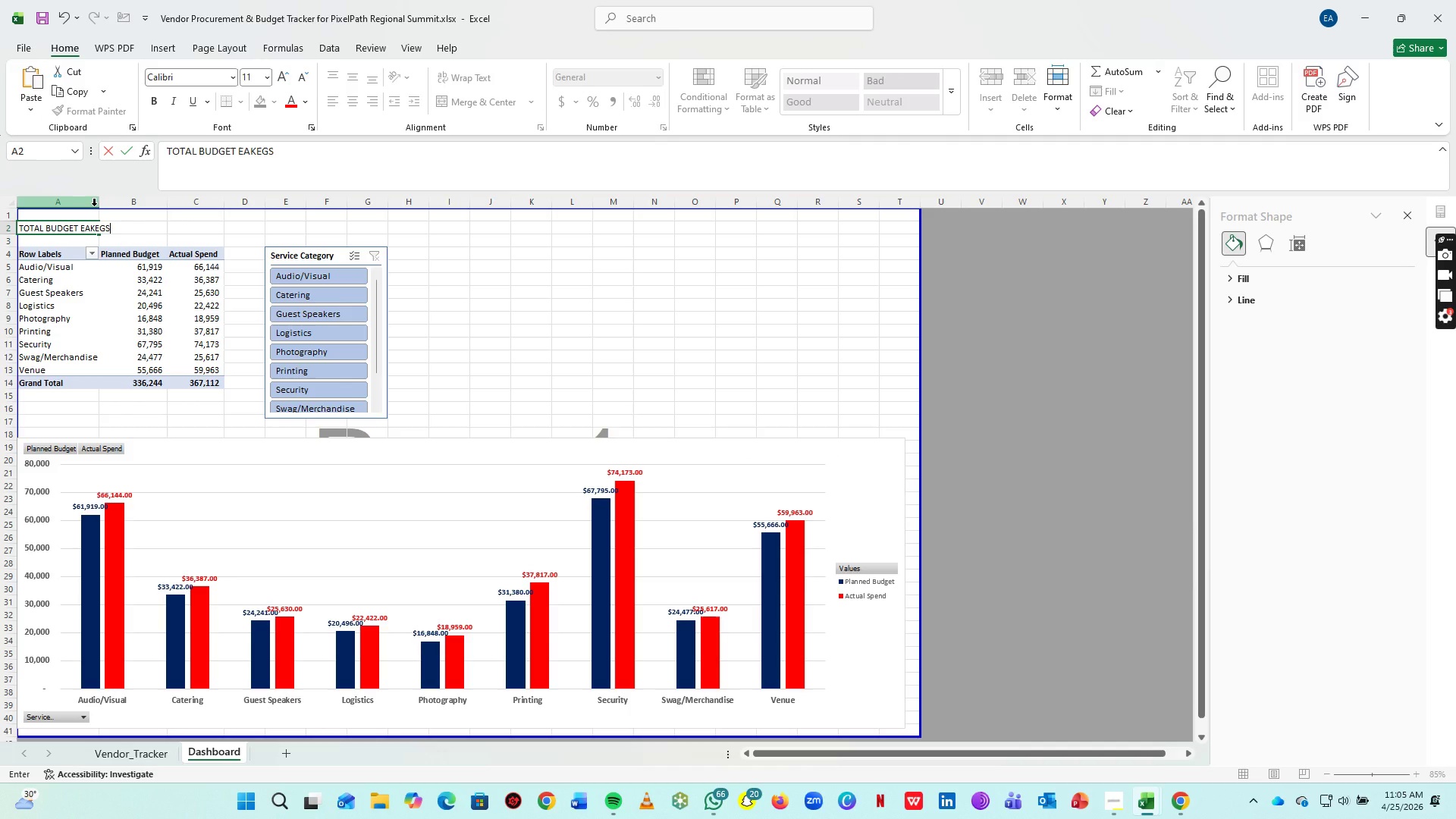 
key(Backspace)
key(Backspace)
key(Backspace)
key(Backspace)
key(Backspace)
key(Backspace)
type(LEAKAGE)
 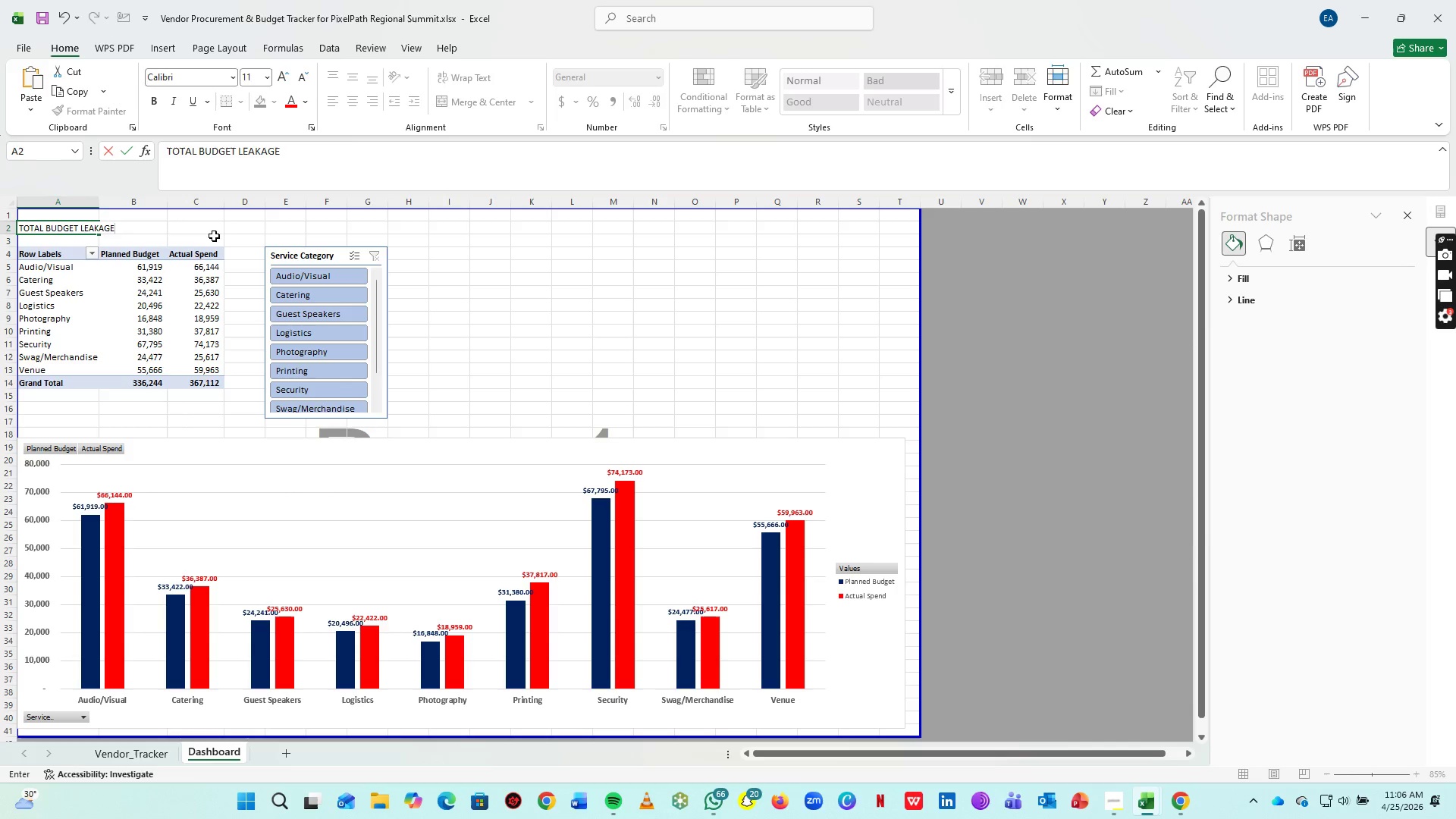 
left_click_drag(start_coordinate=[209, 224], to_coordinate=[200, 224])
 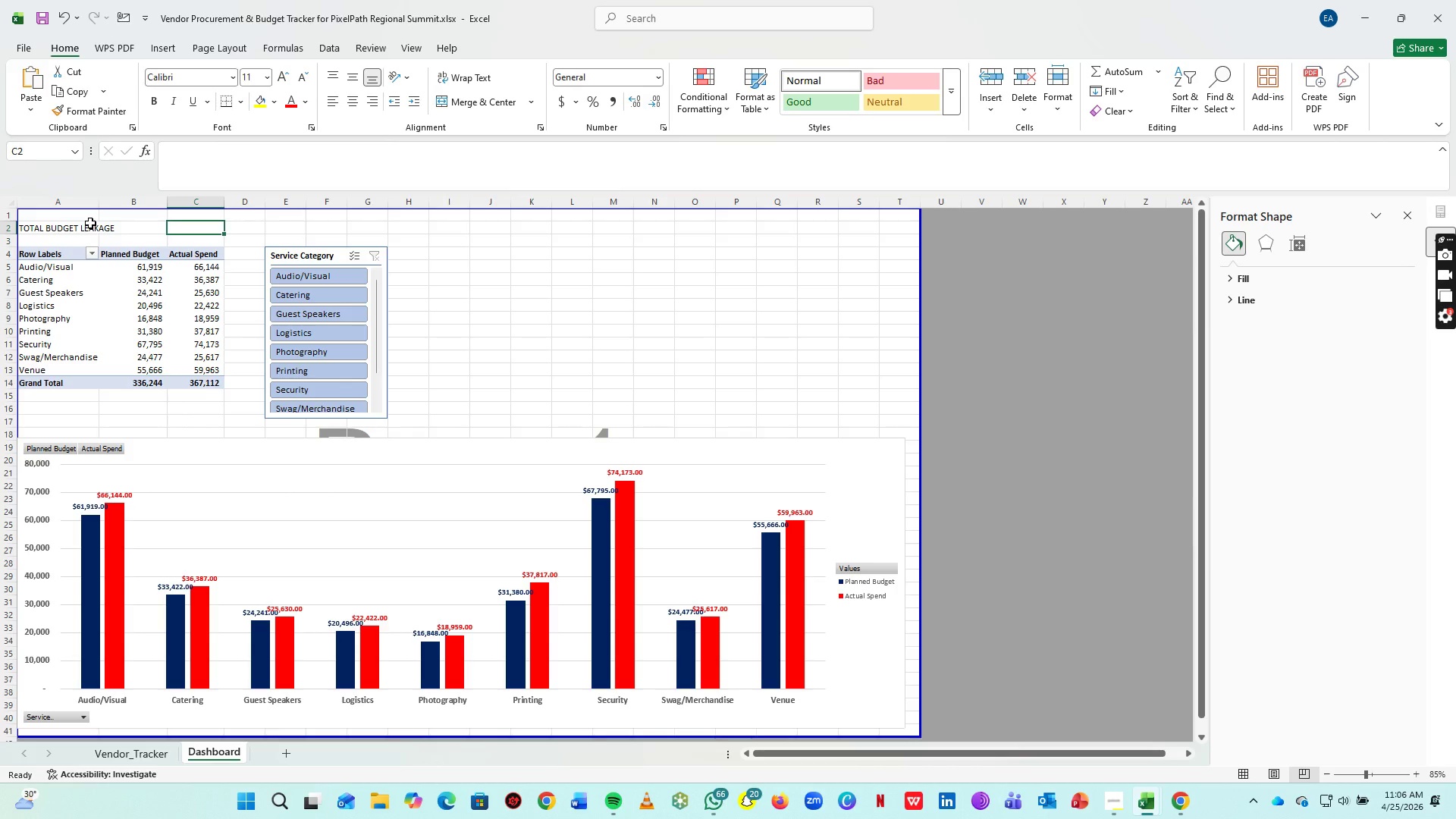 
left_click([90, 223])
 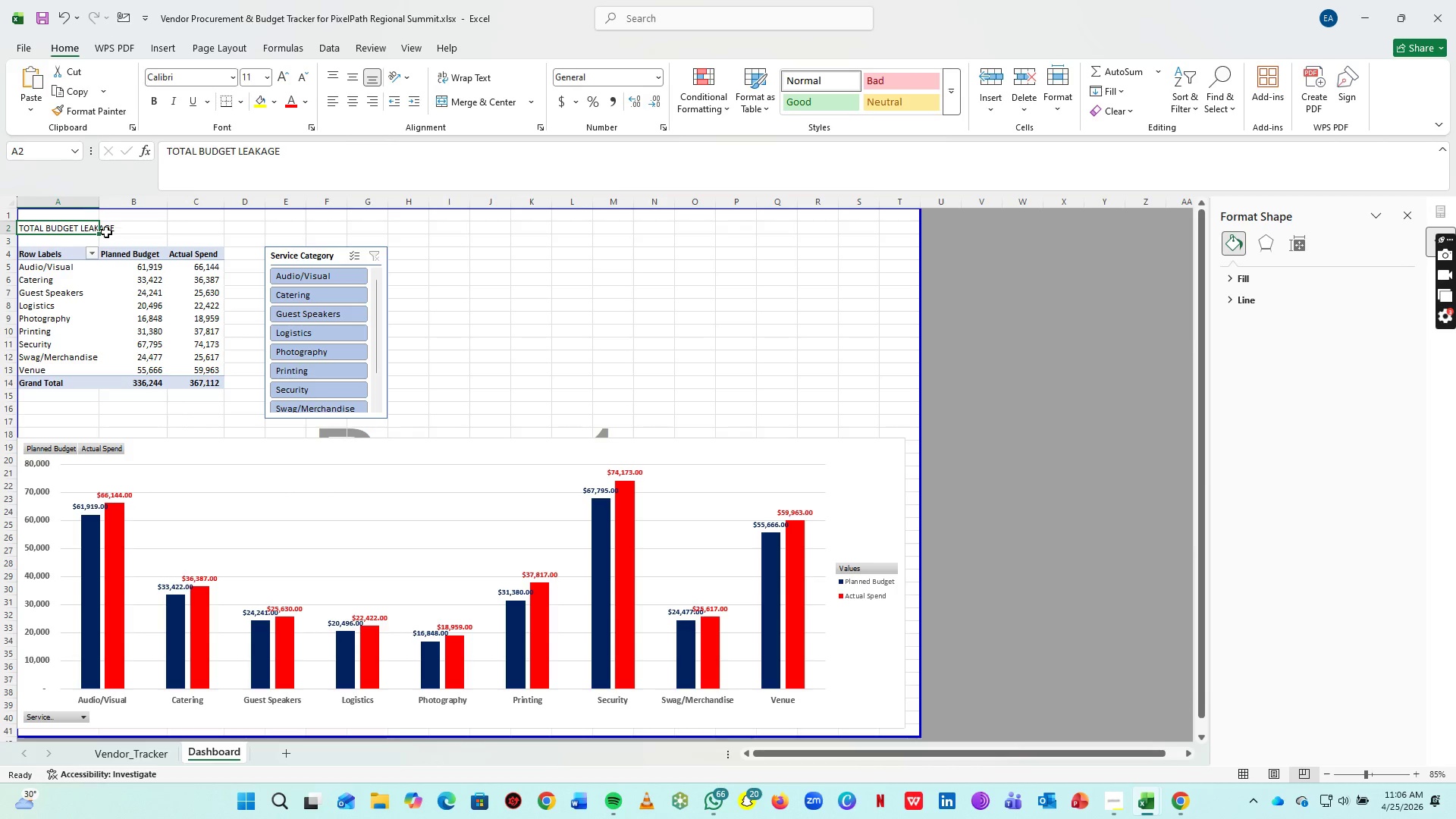 
left_click_drag(start_coordinate=[95, 226], to_coordinate=[187, 223])
 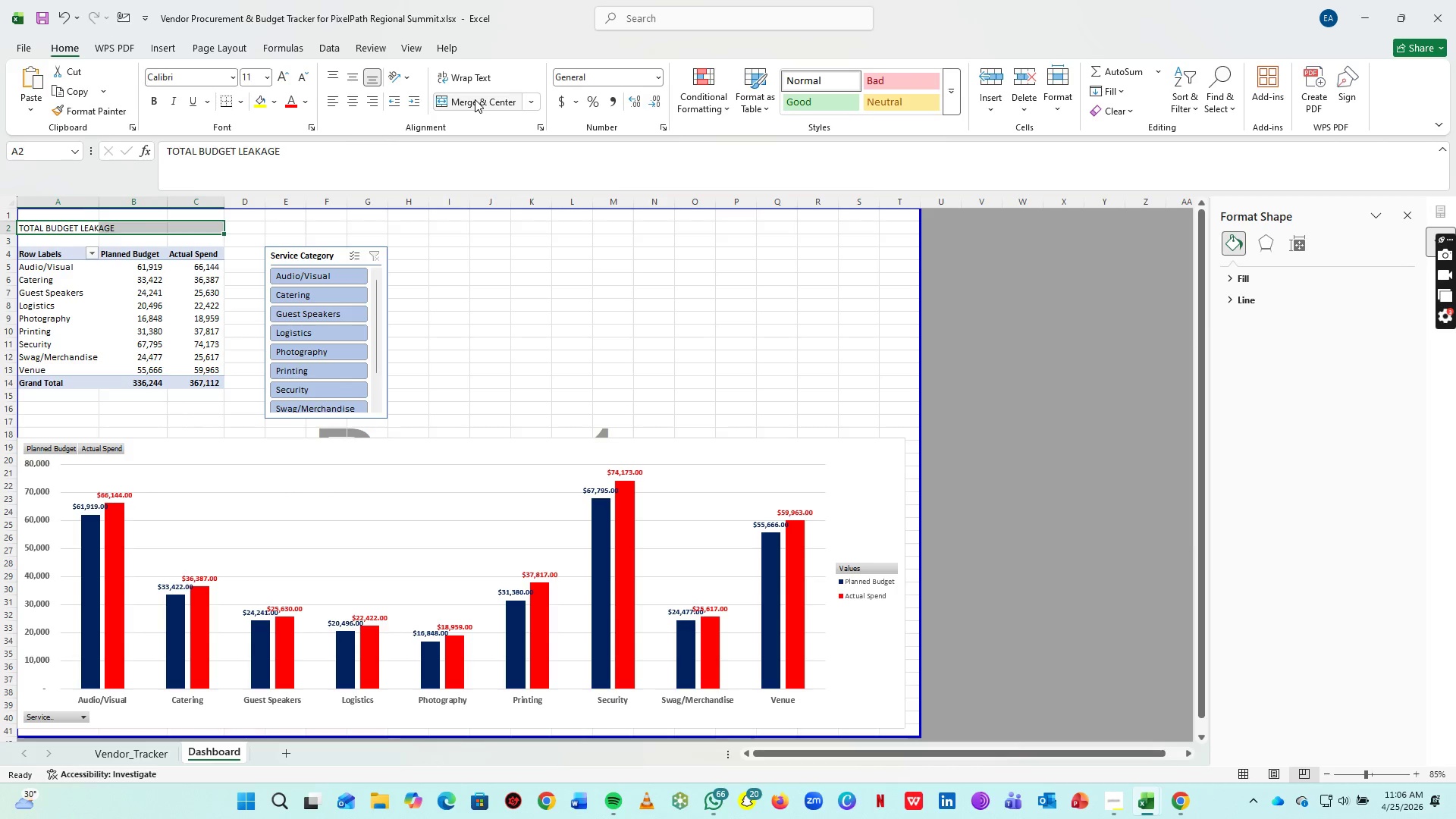 
left_click([475, 99])
 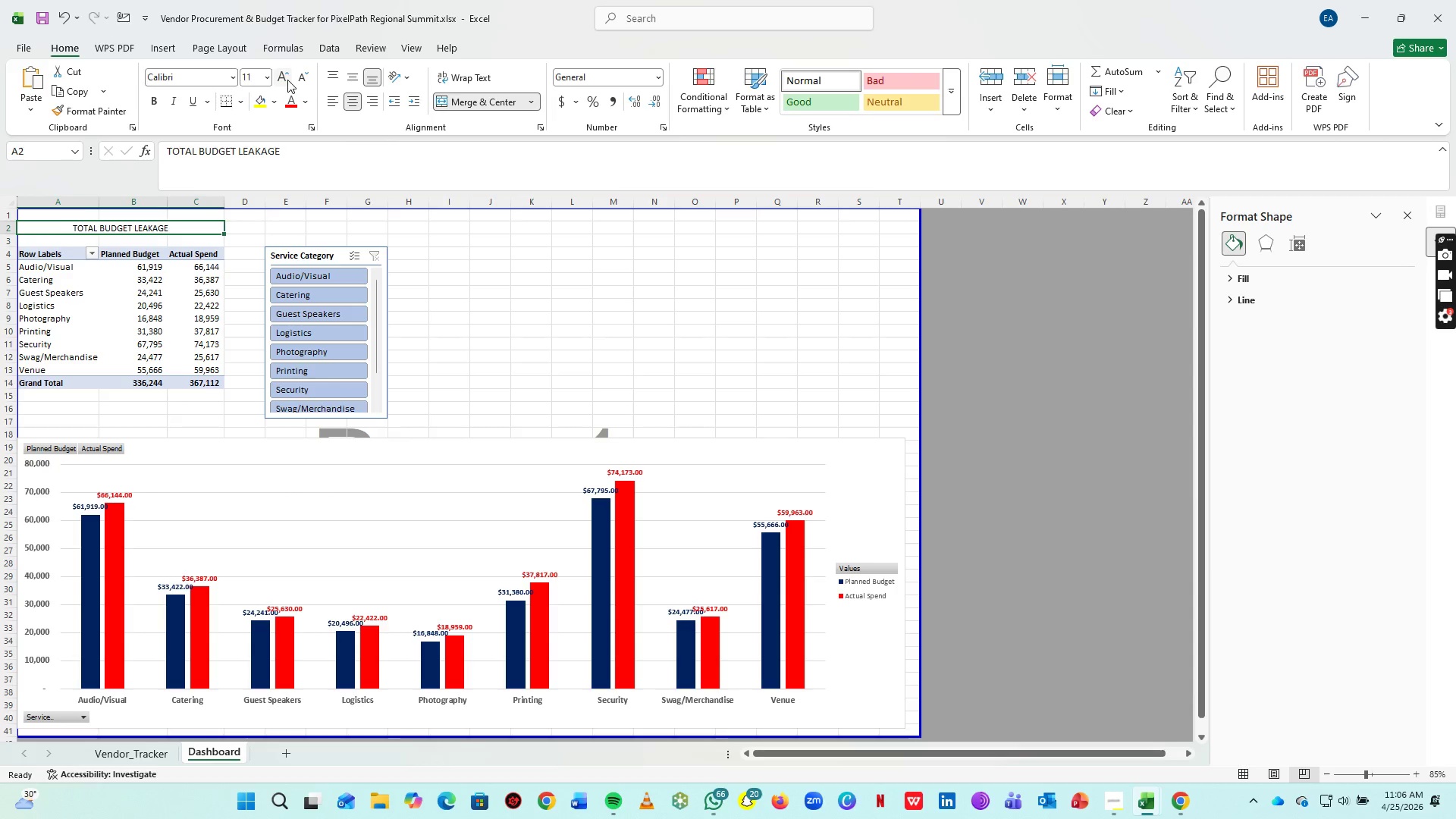 
double_click([287, 80])
 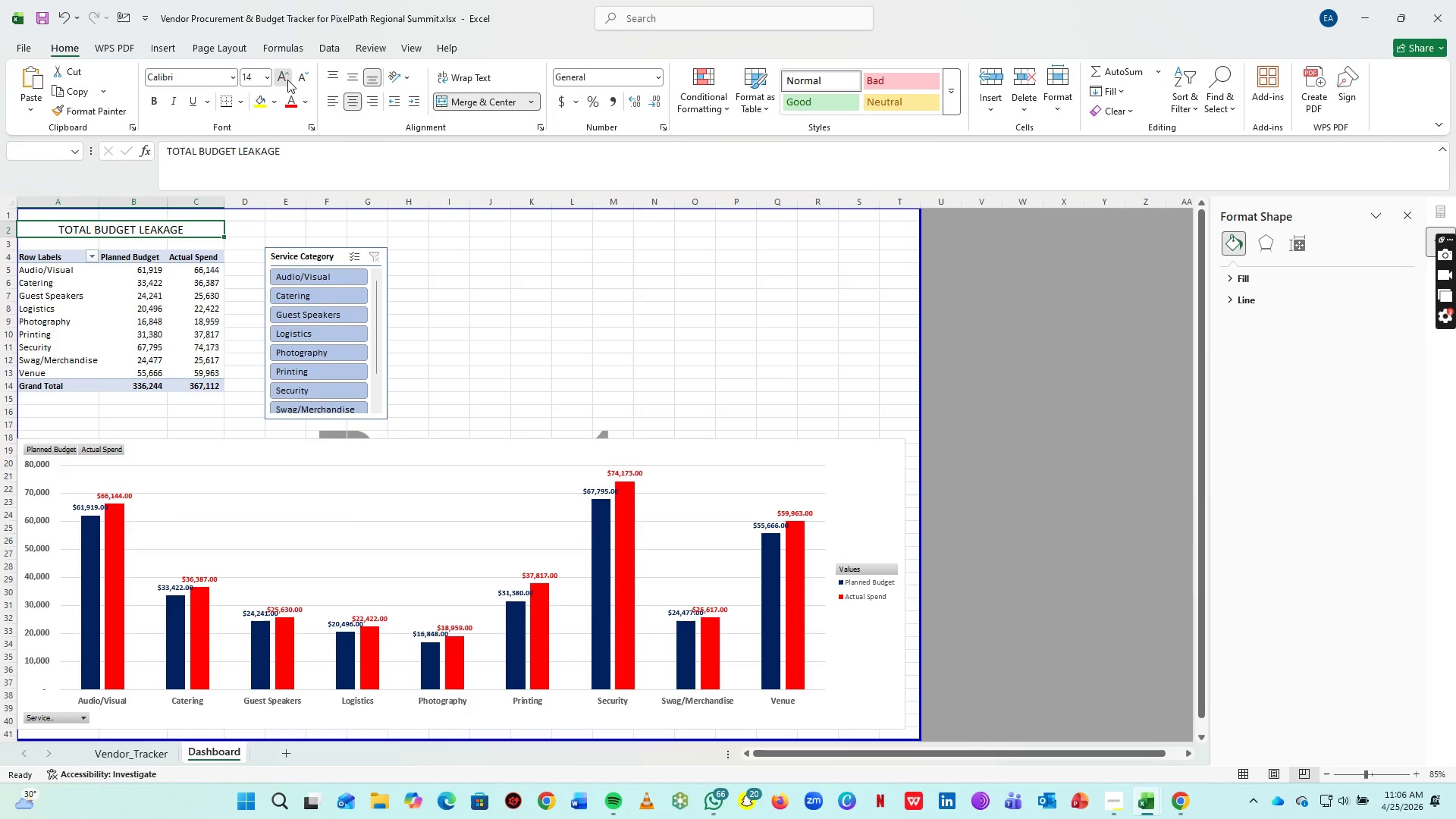 
triple_click([287, 80])
 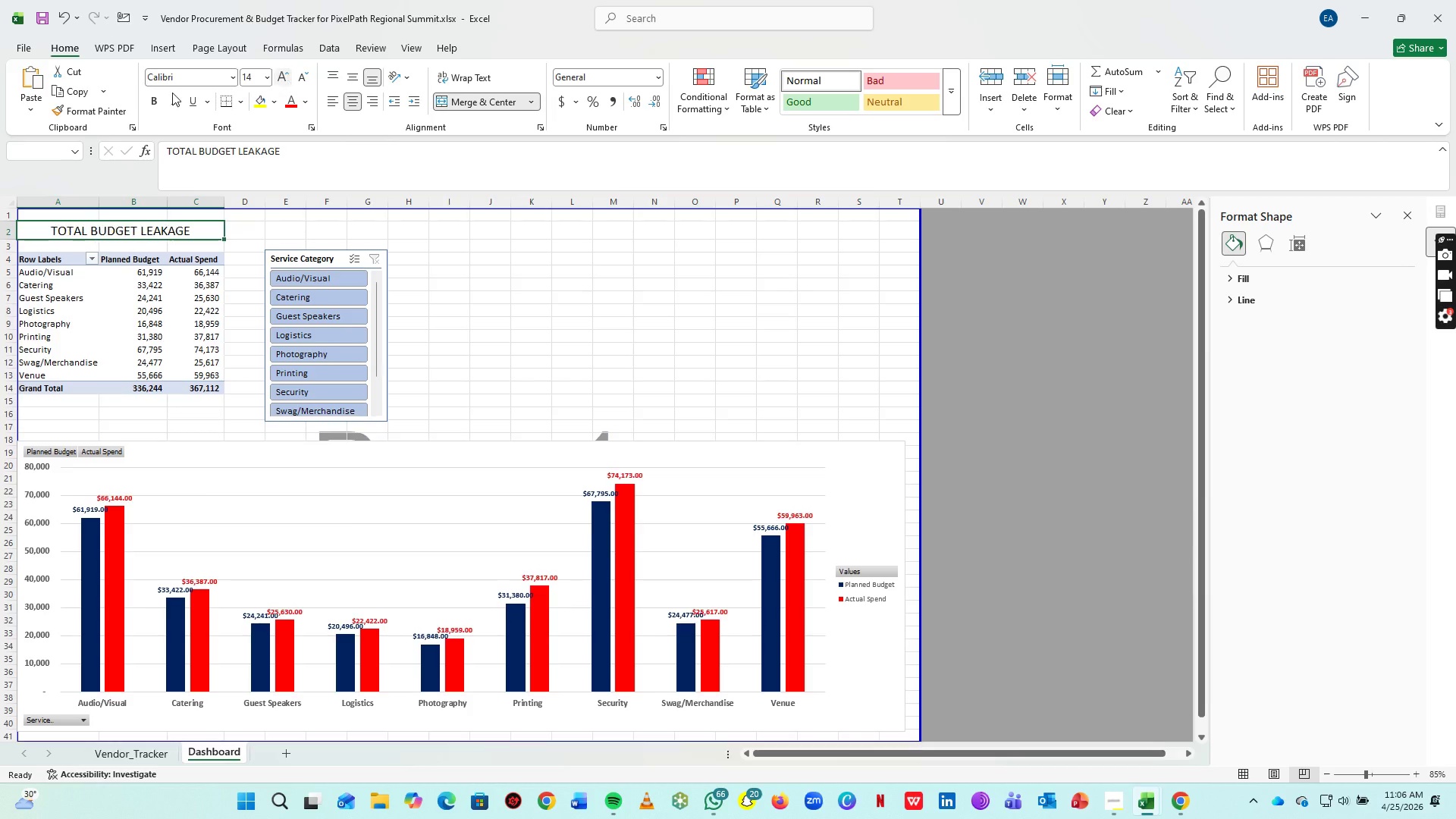 
triple_click([287, 80])
 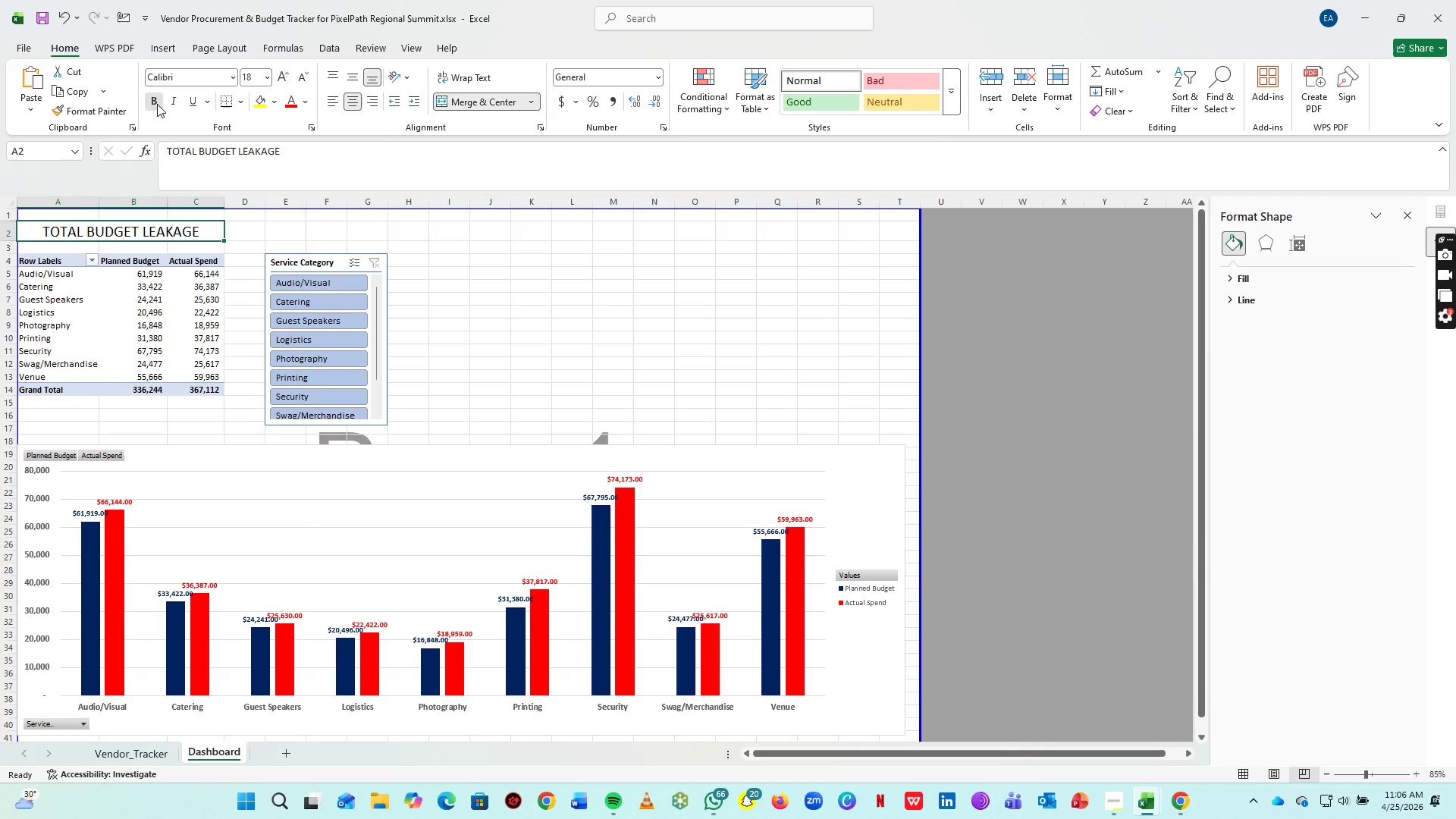 
left_click([157, 104])
 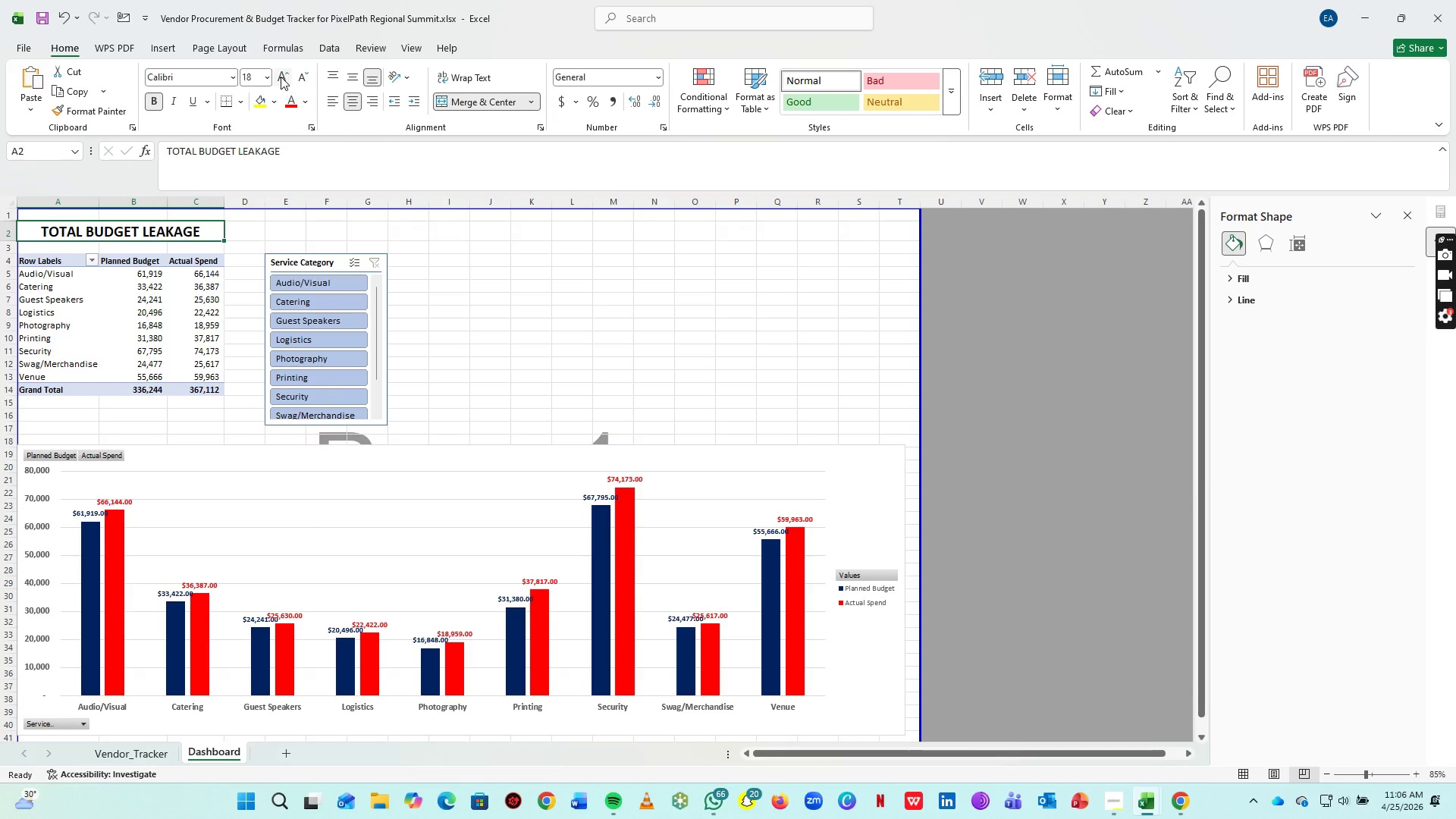 
double_click([281, 77])
 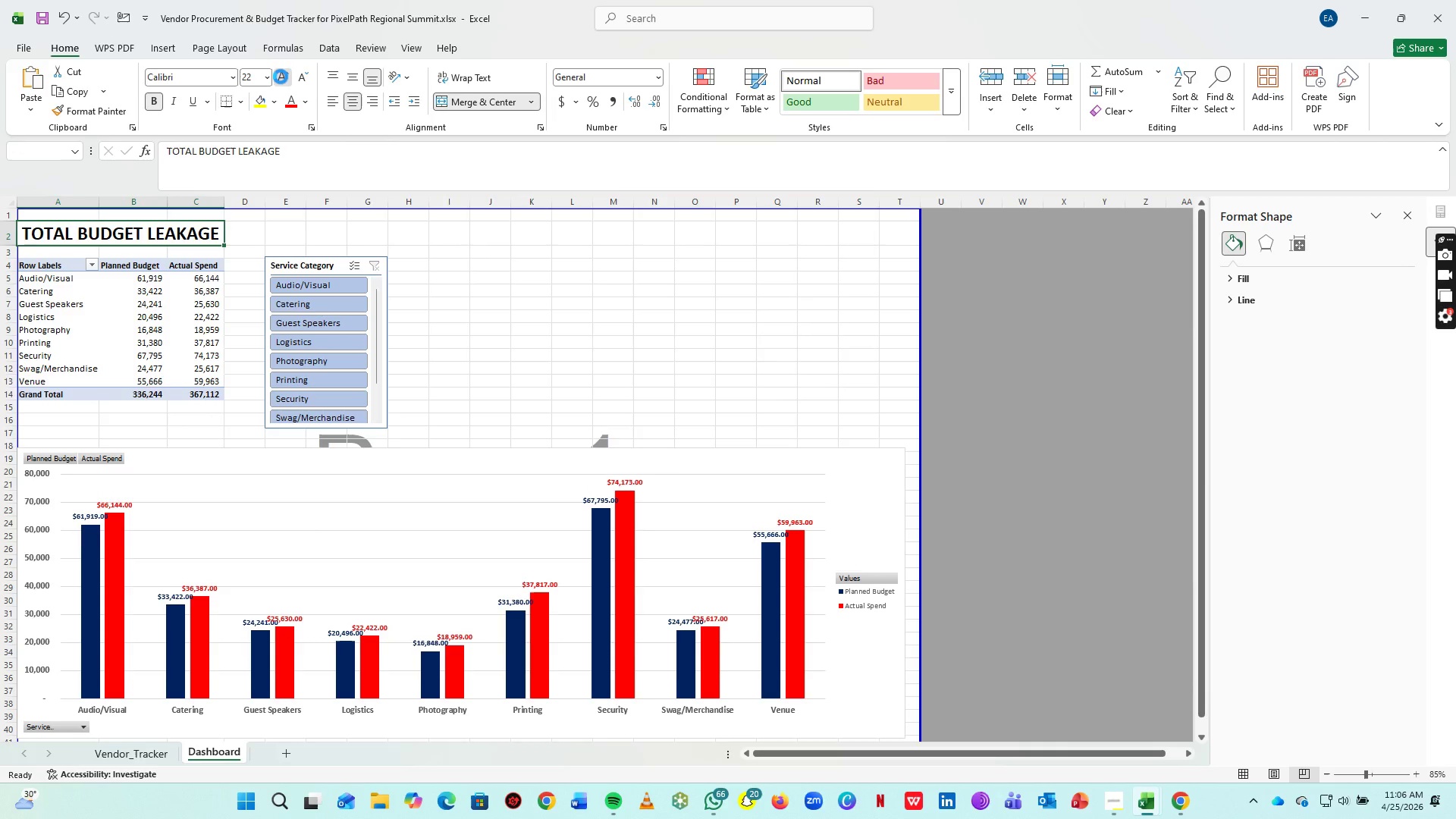 
triple_click([281, 77])
 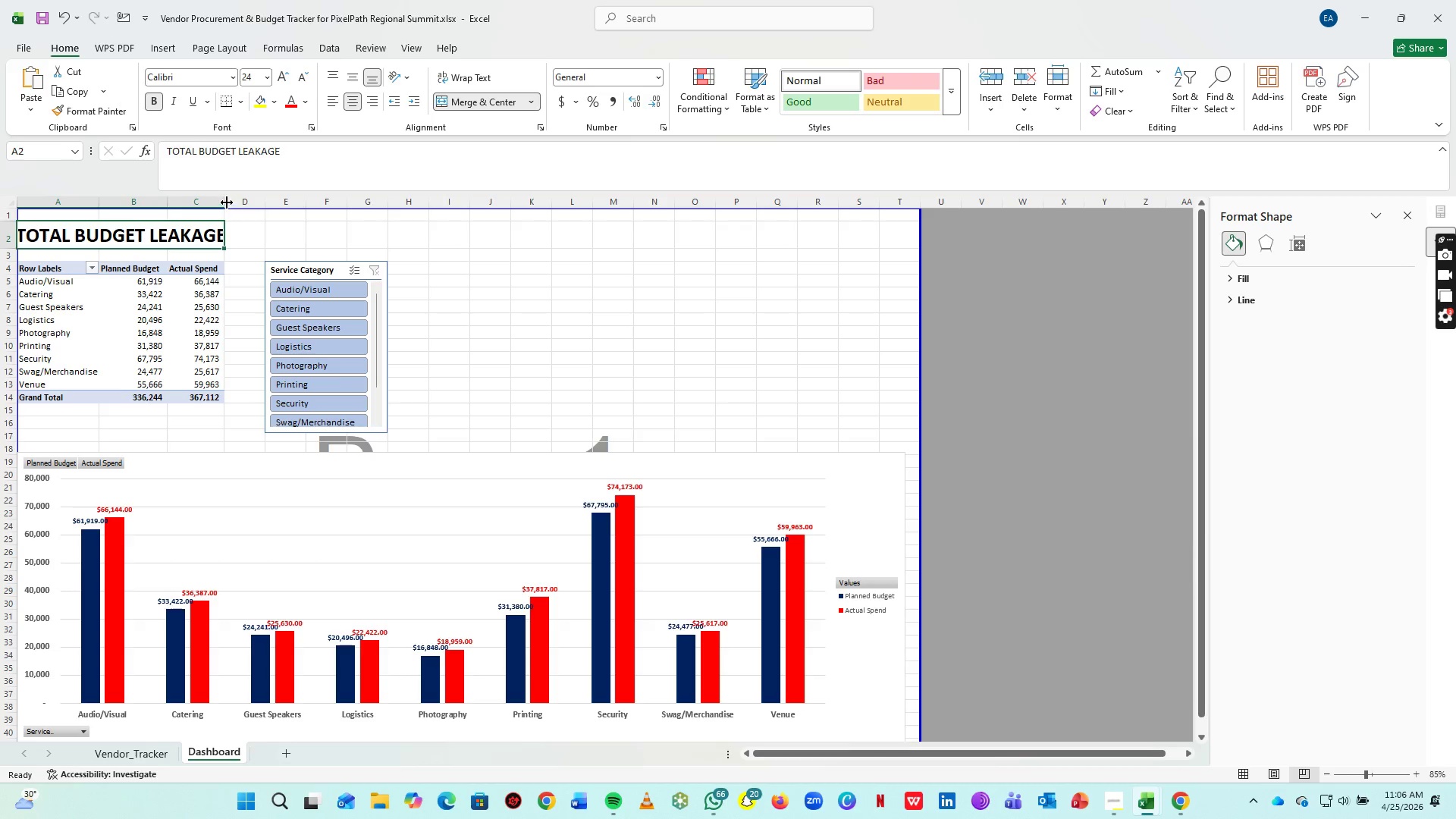 
double_click([227, 202])
 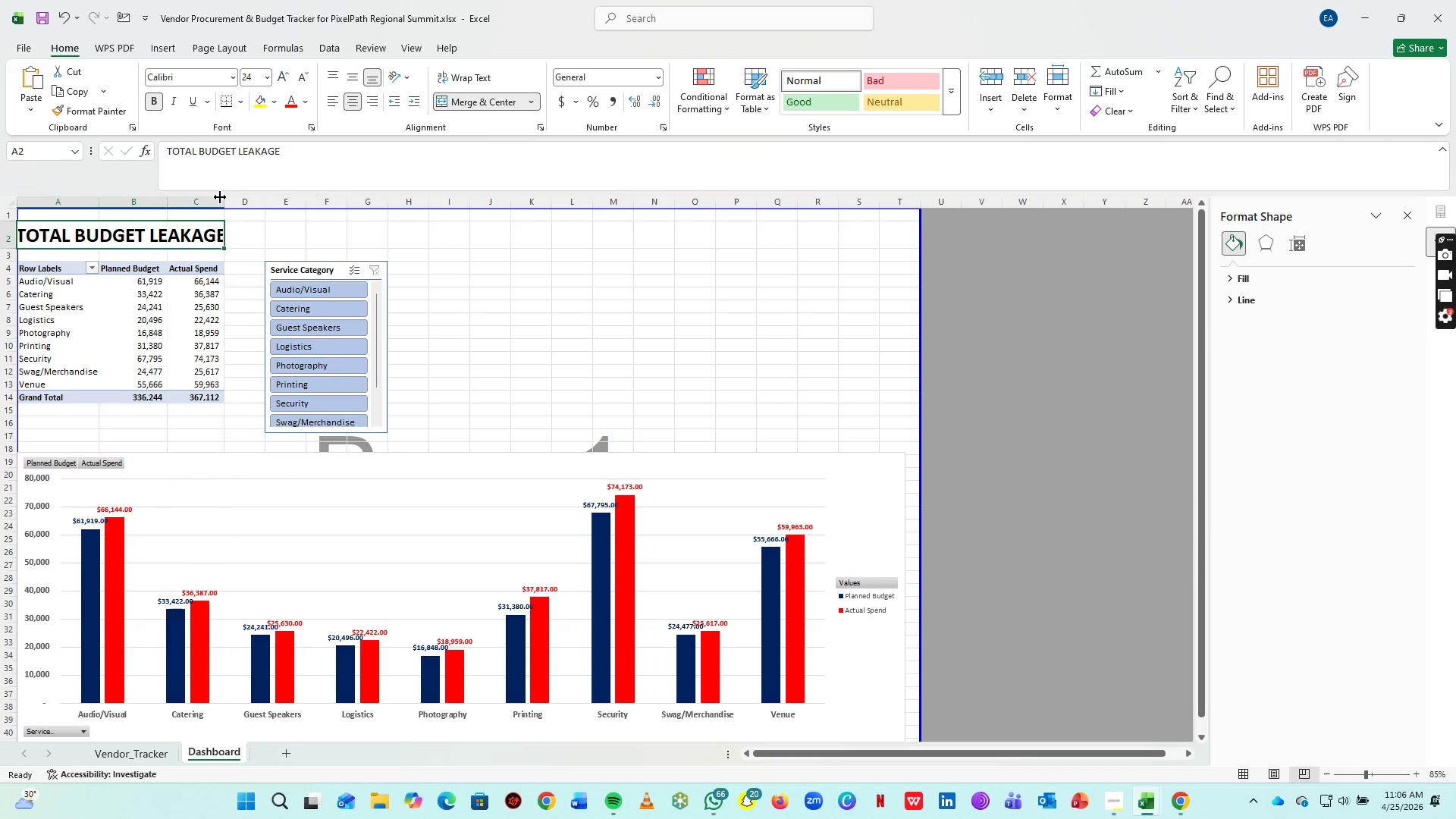 
double_click([220, 197])
 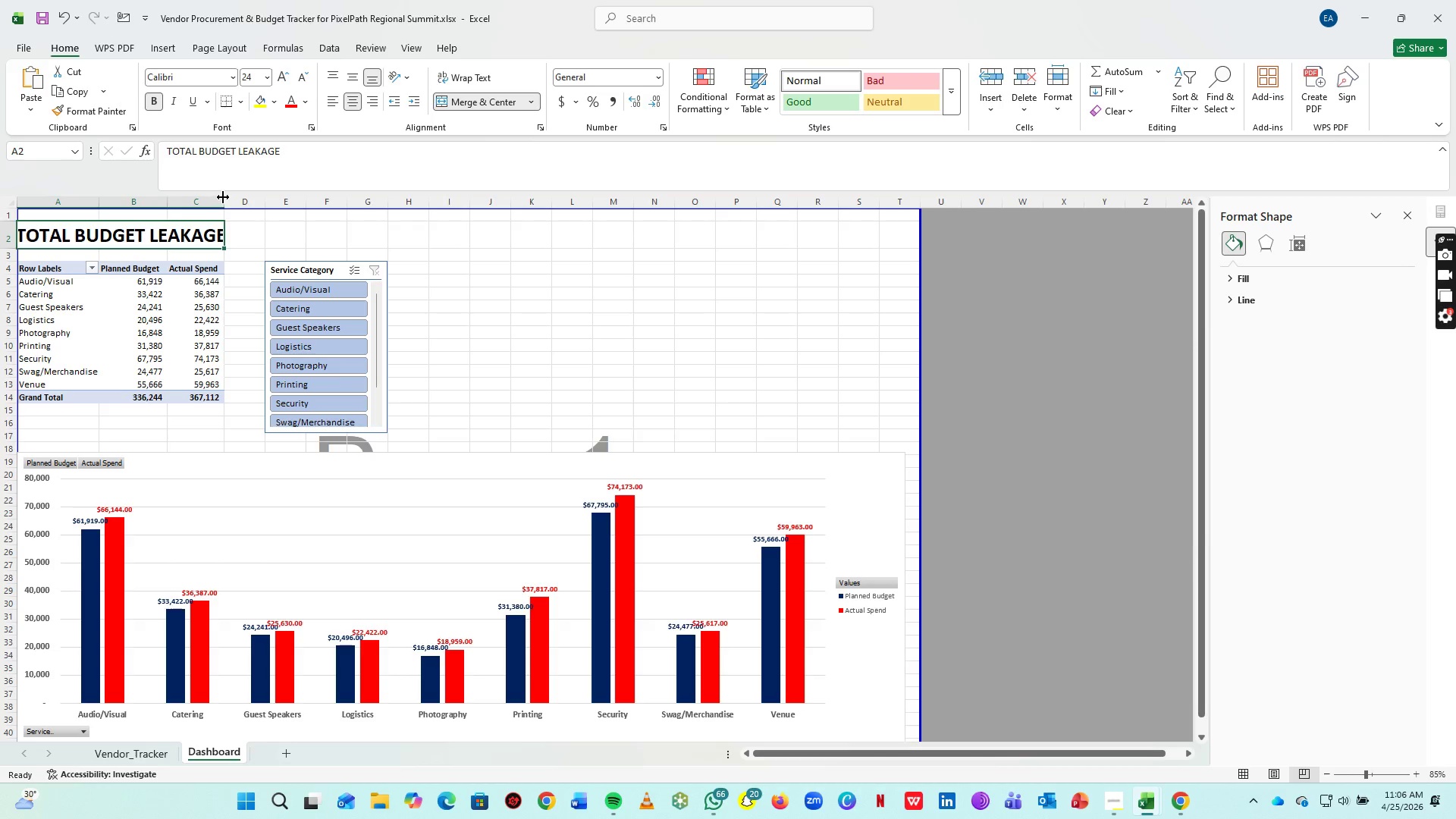 
left_click_drag(start_coordinate=[223, 197], to_coordinate=[268, 197])
 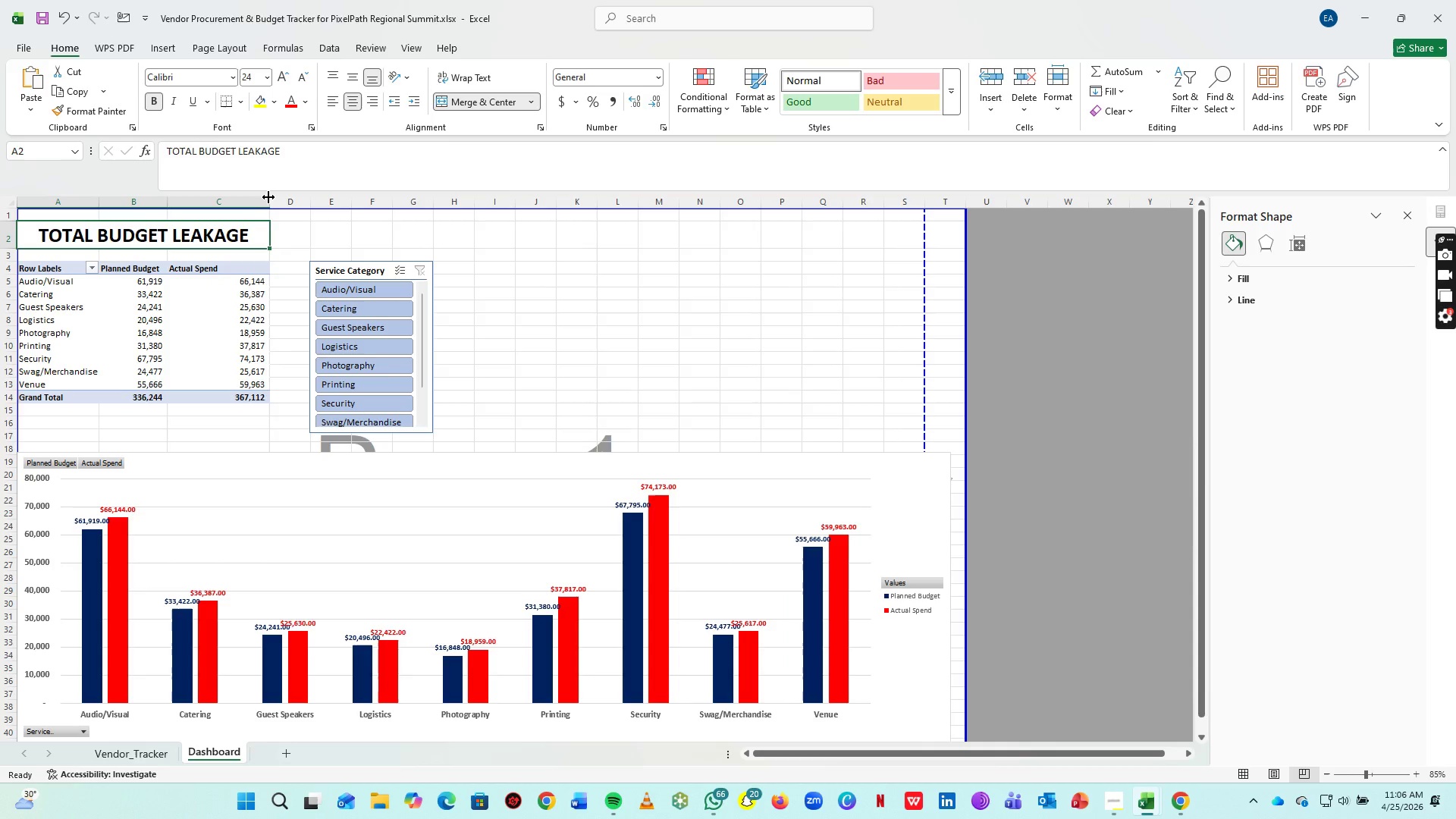 
hold_key(key=ControlLeft, duration=0.52)
 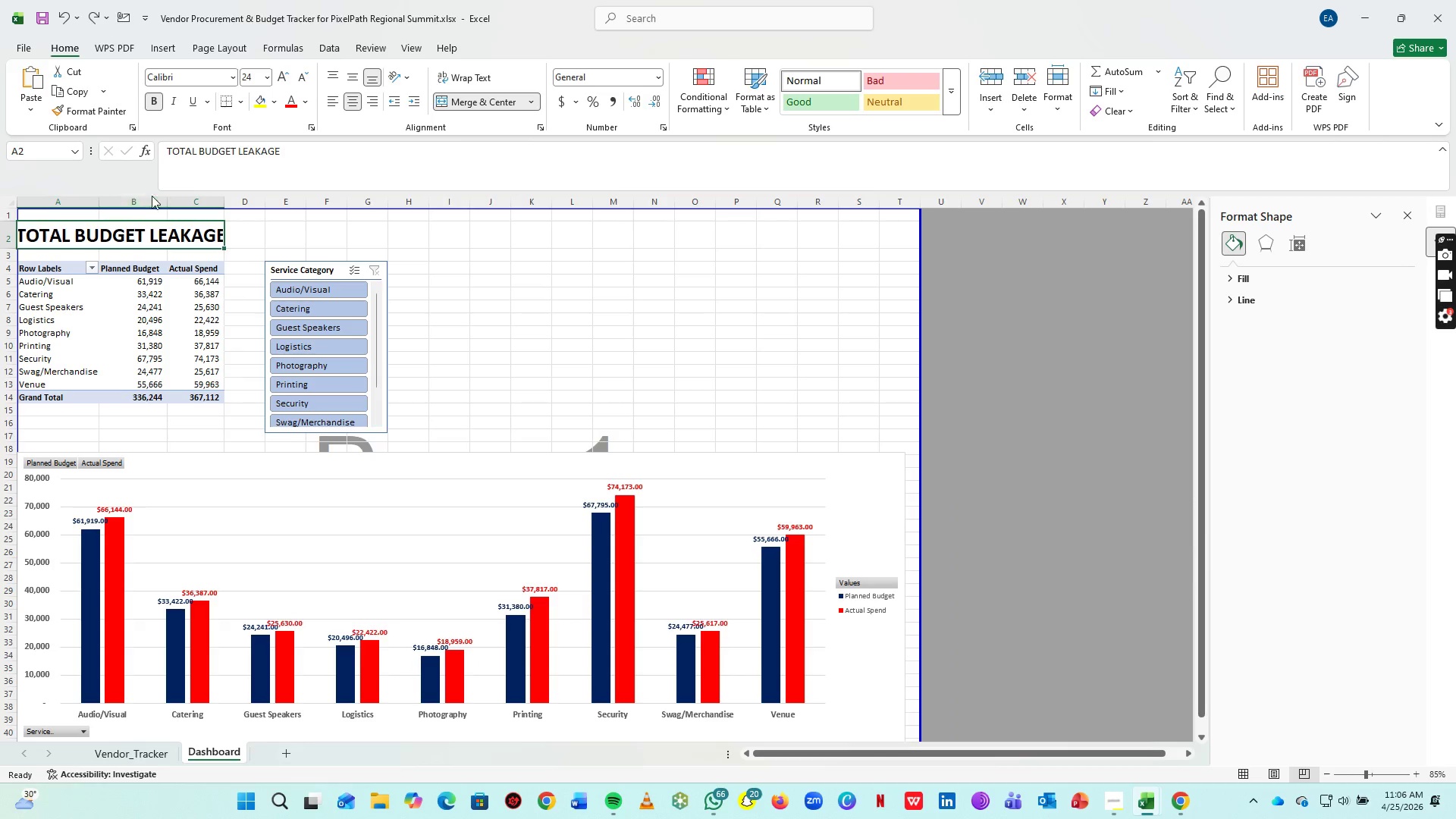 
key(Z)
 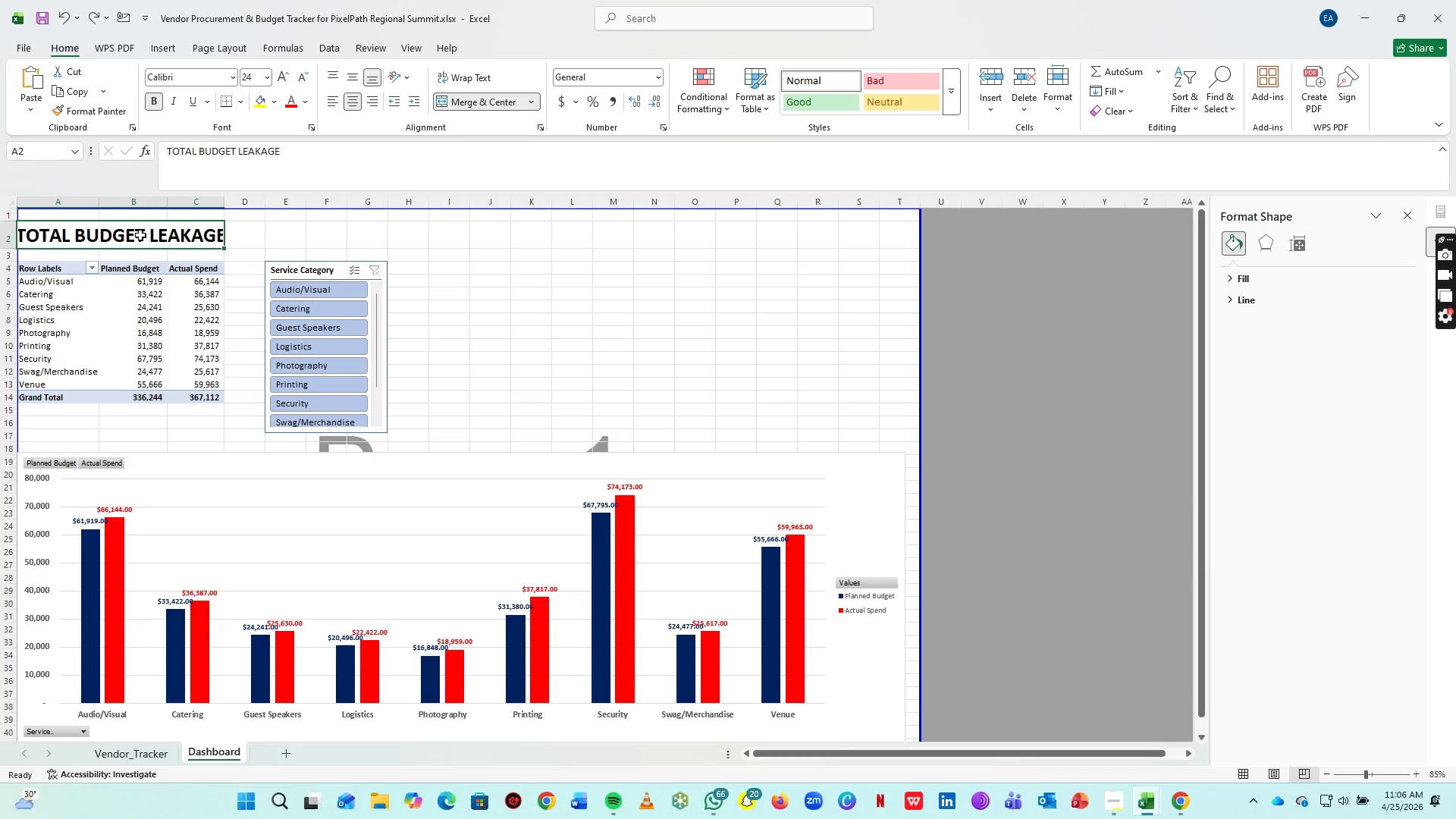 
left_click_drag(start_coordinate=[142, 235], to_coordinate=[368, 240])
 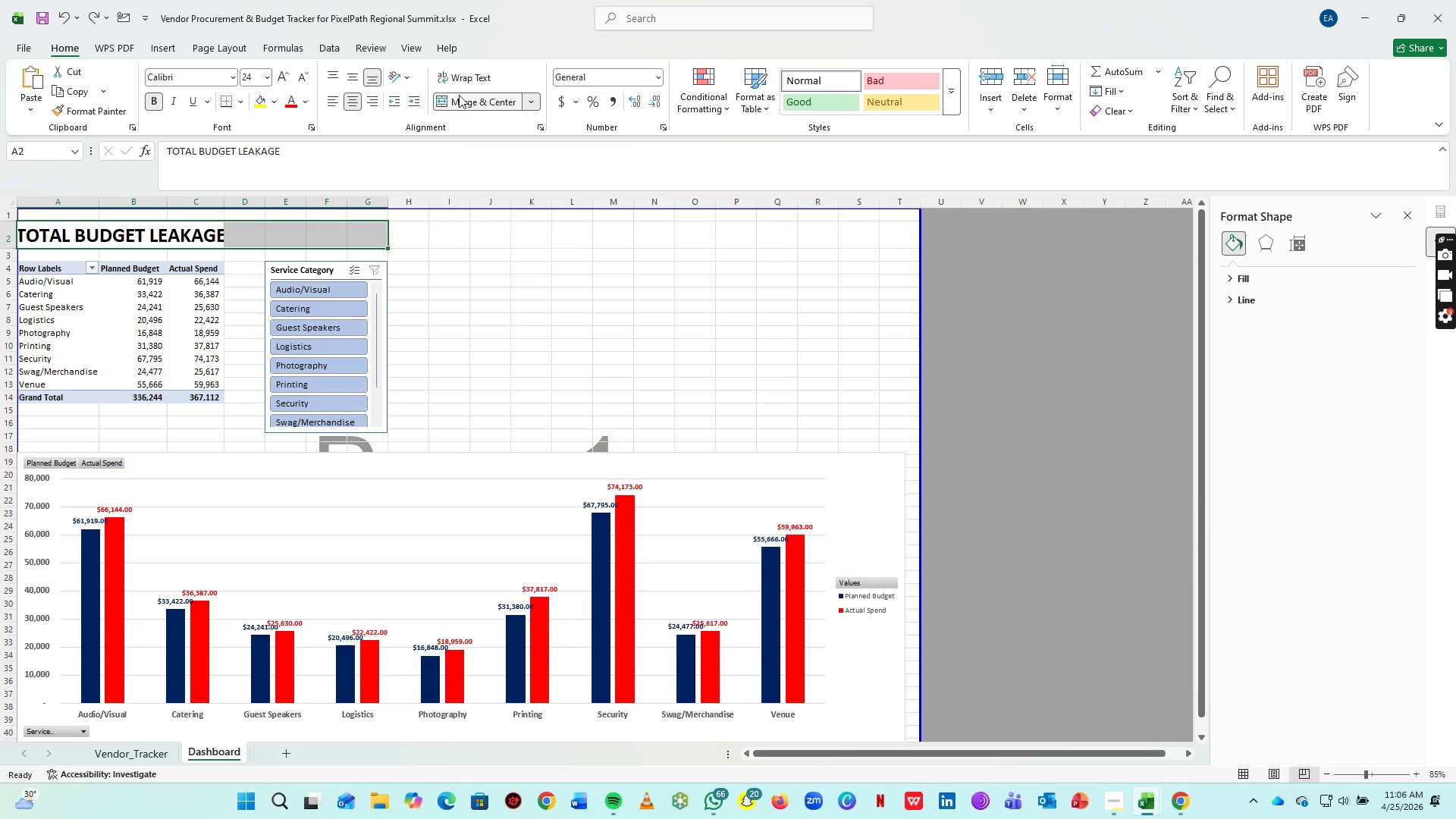 
left_click([466, 98])
 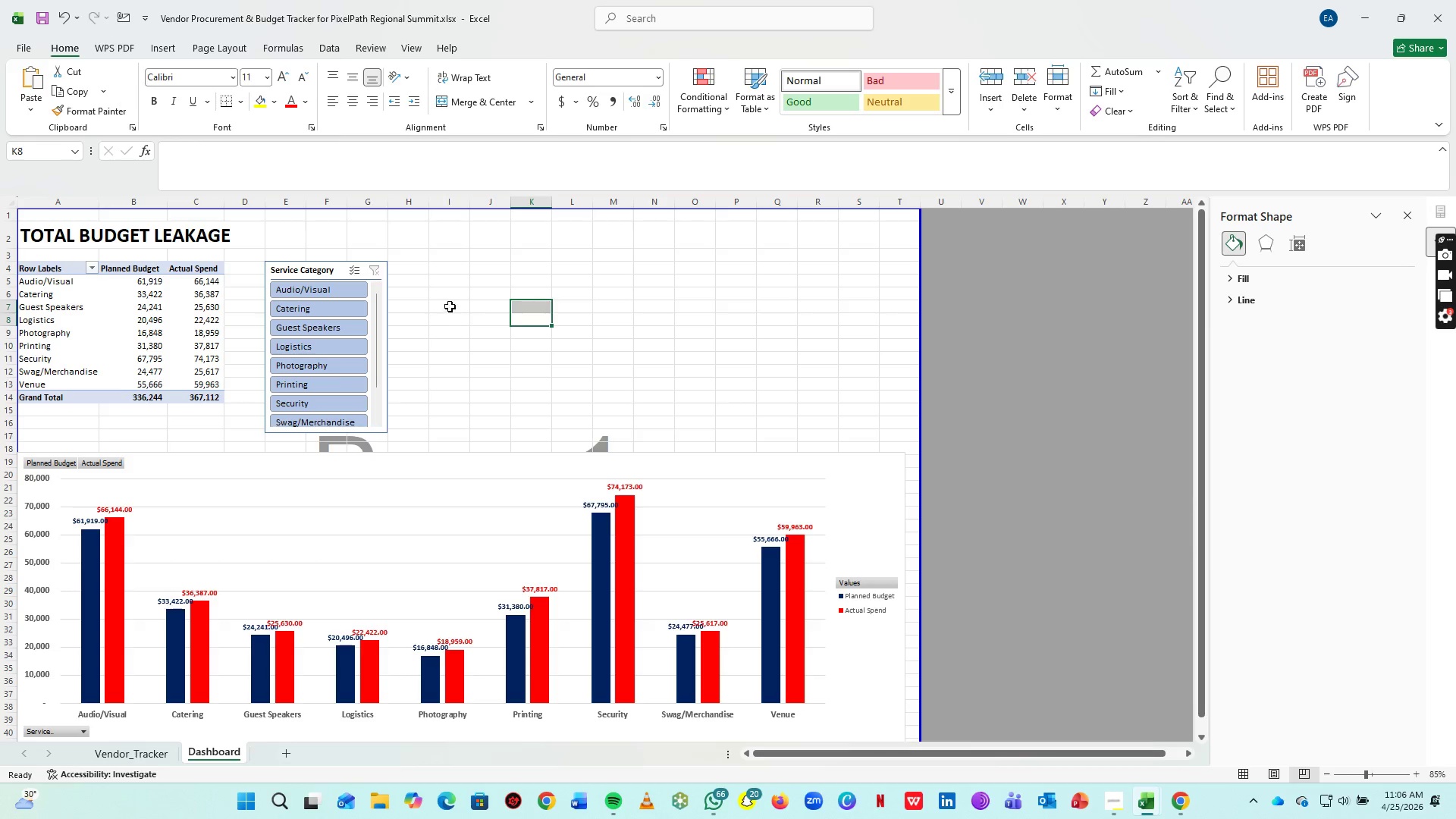 
key(Control+S)
 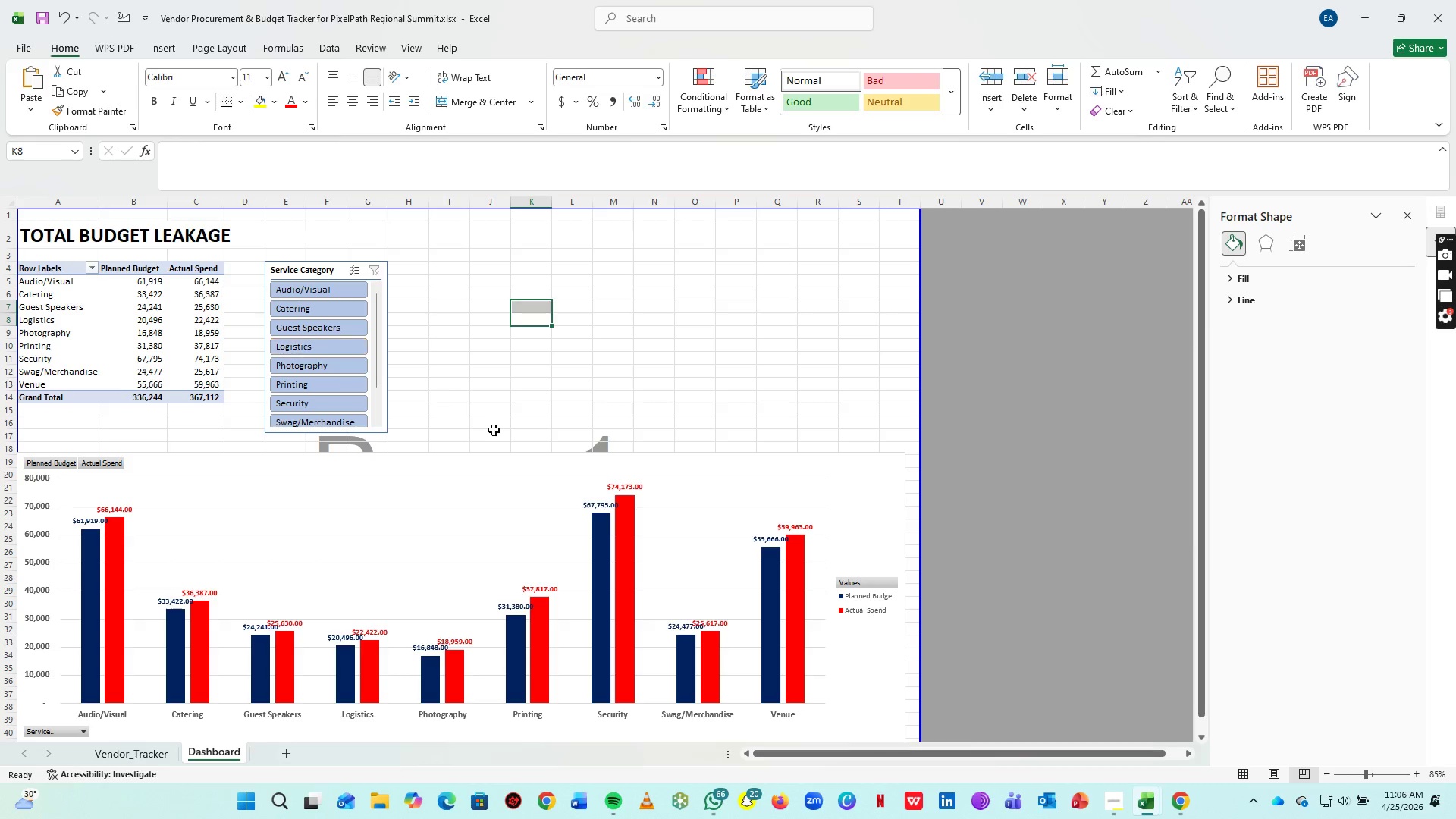 
scroll: coordinate [488, 434], scroll_direction: down, amount: 2.0
 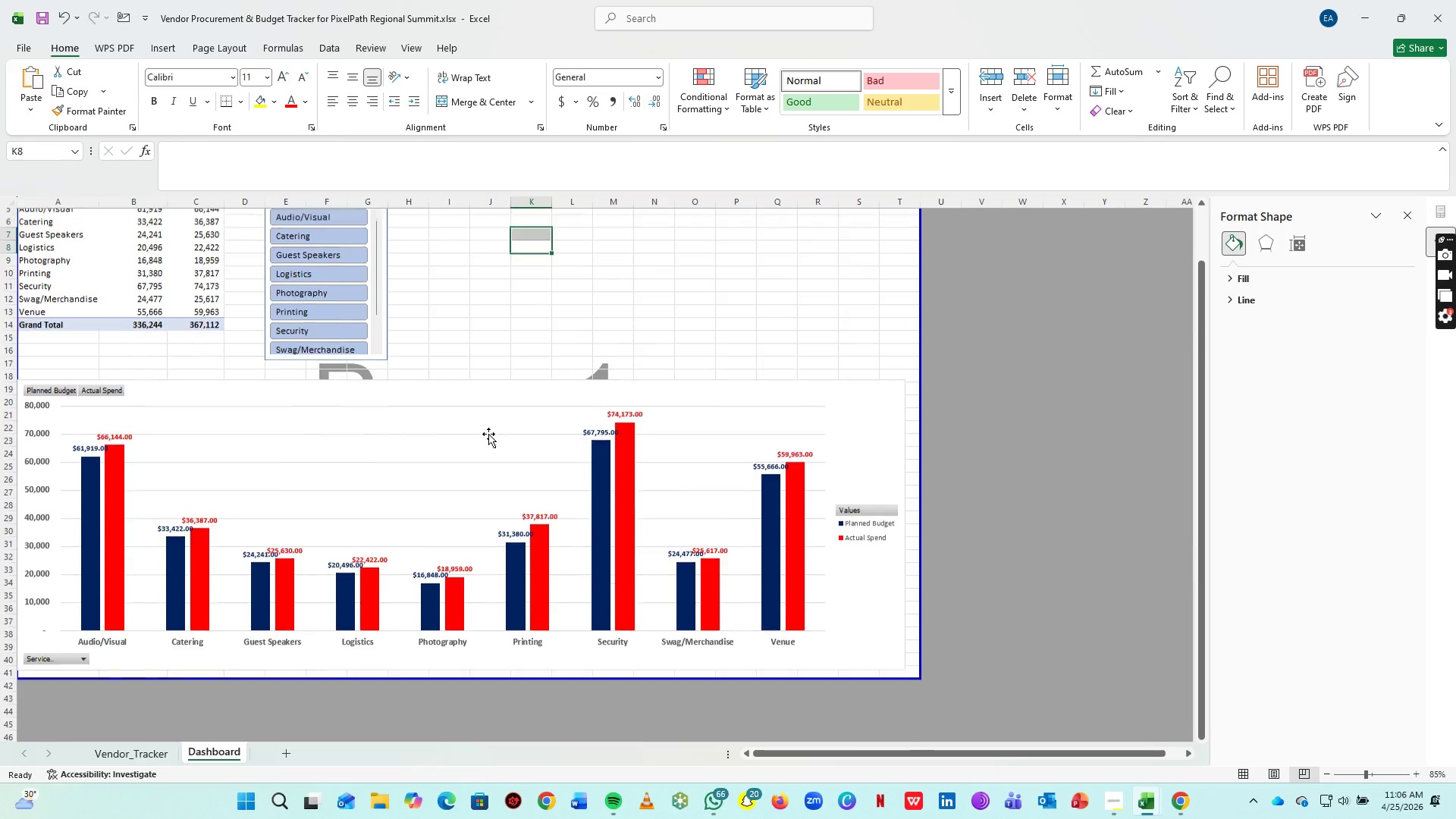 
scroll: coordinate [488, 434], scroll_direction: up, amount: 4.0
 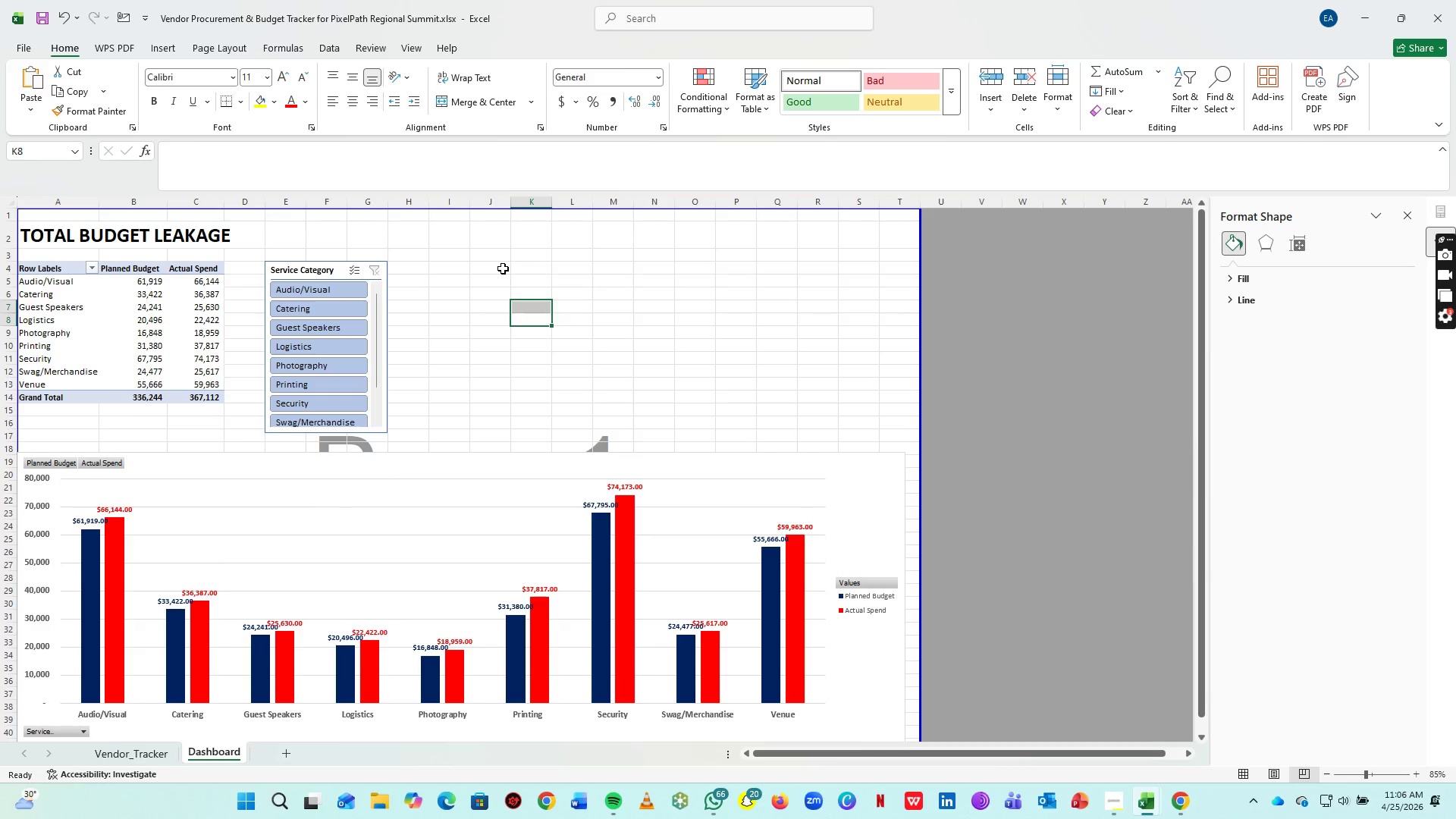 
left_click([503, 268])
 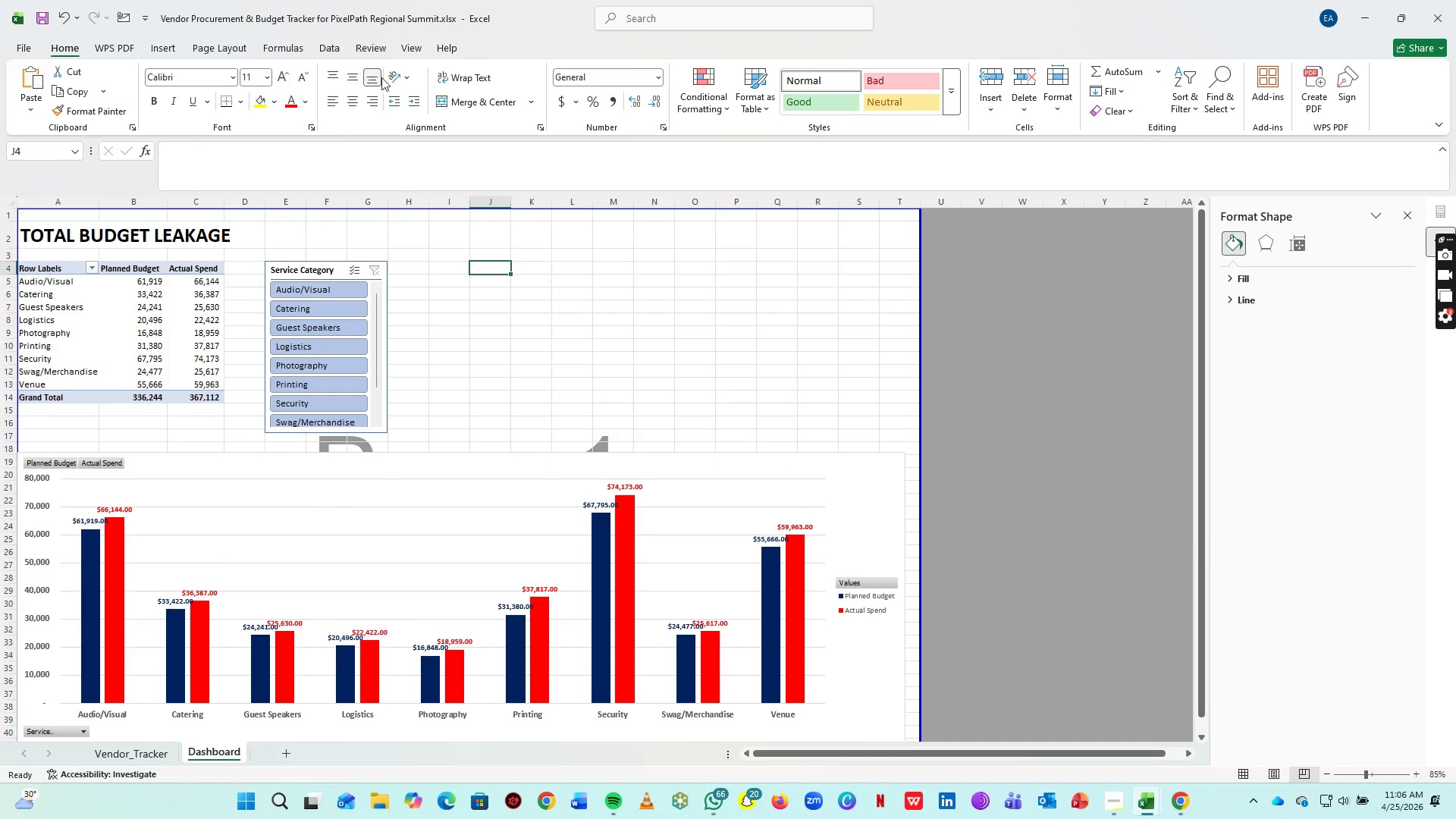 
left_click([408, 49])
 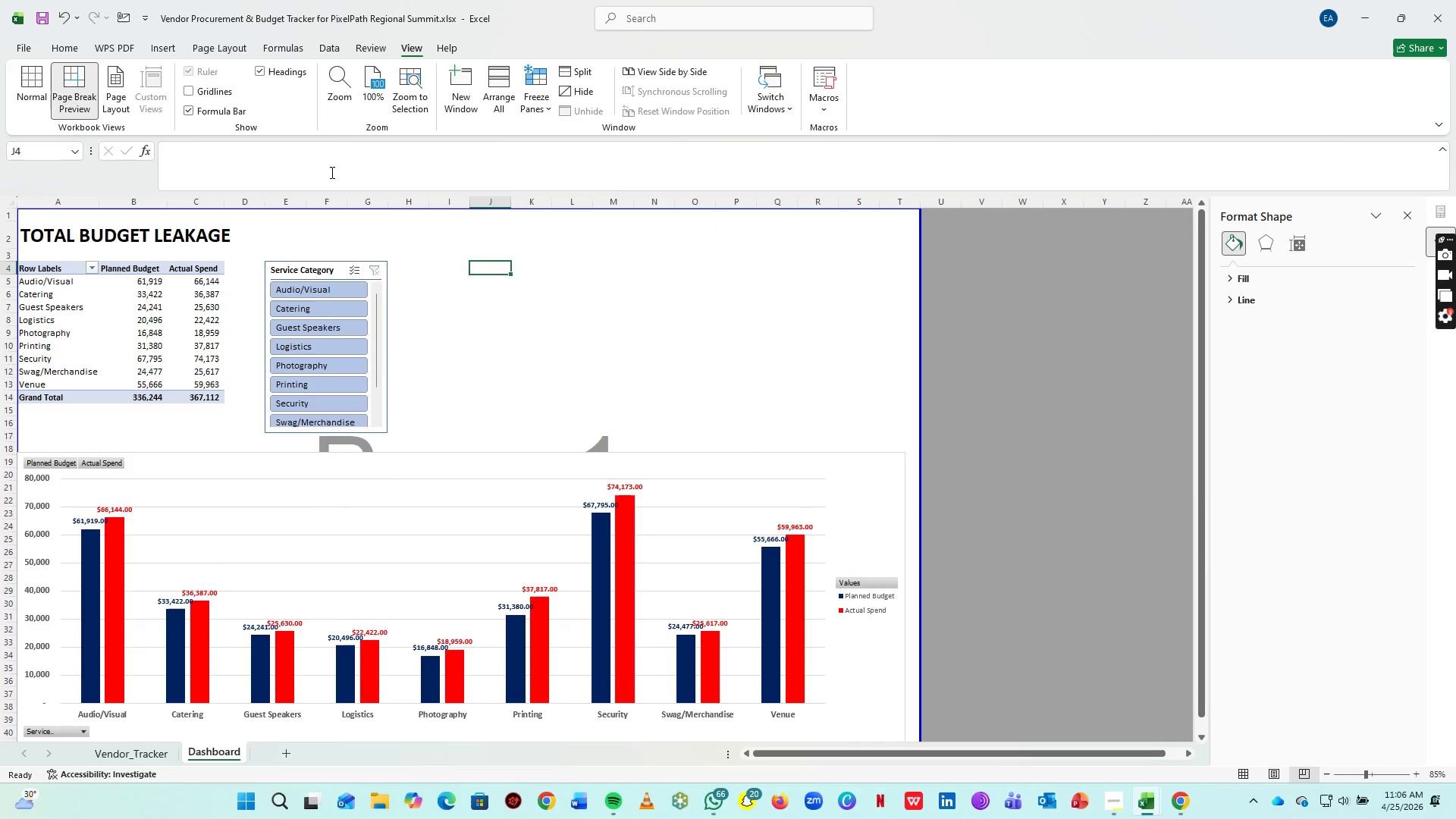 
double_click([689, 315])
 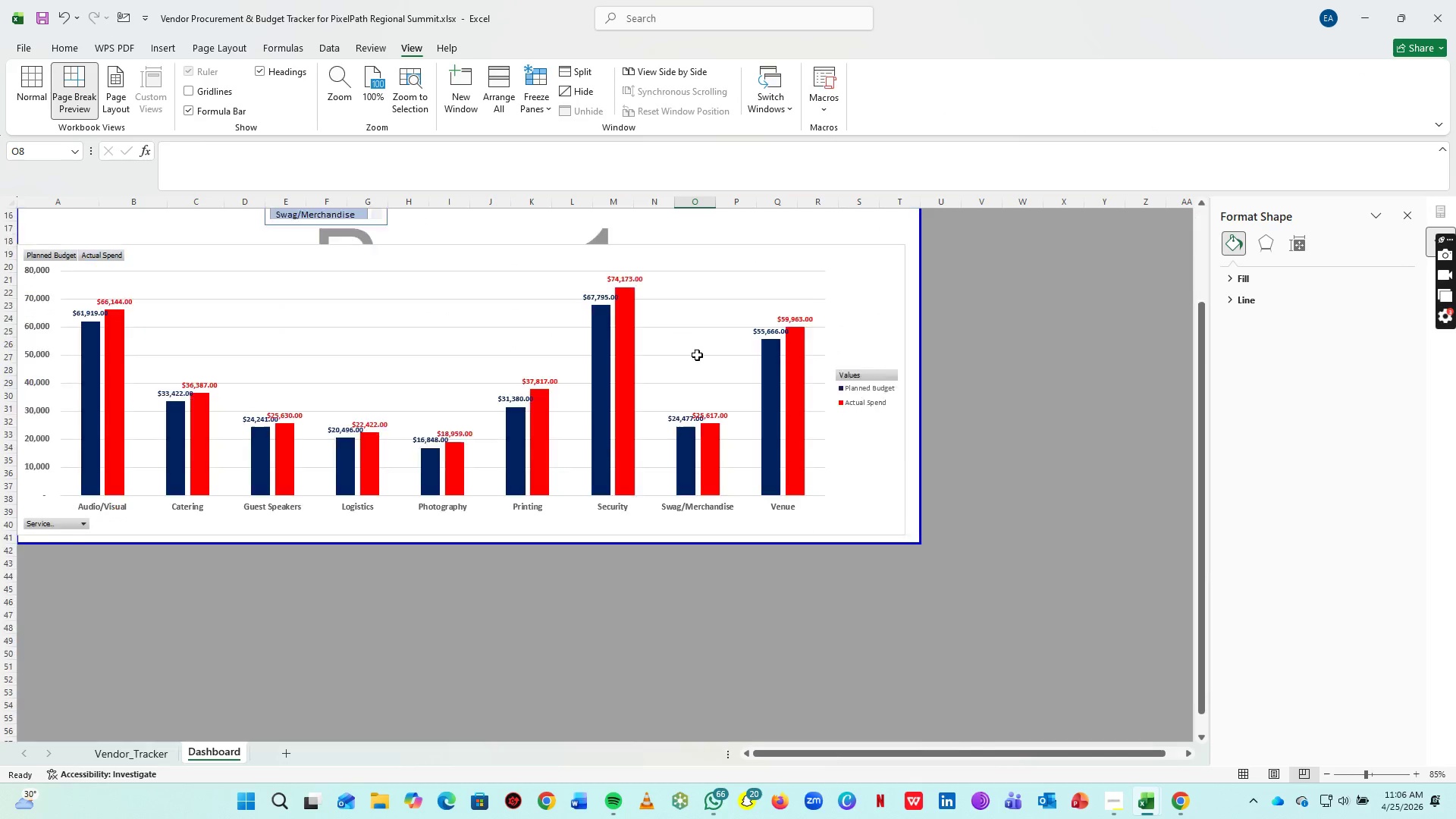 
scroll: coordinate [697, 354], scroll_direction: down, amount: 6.0
 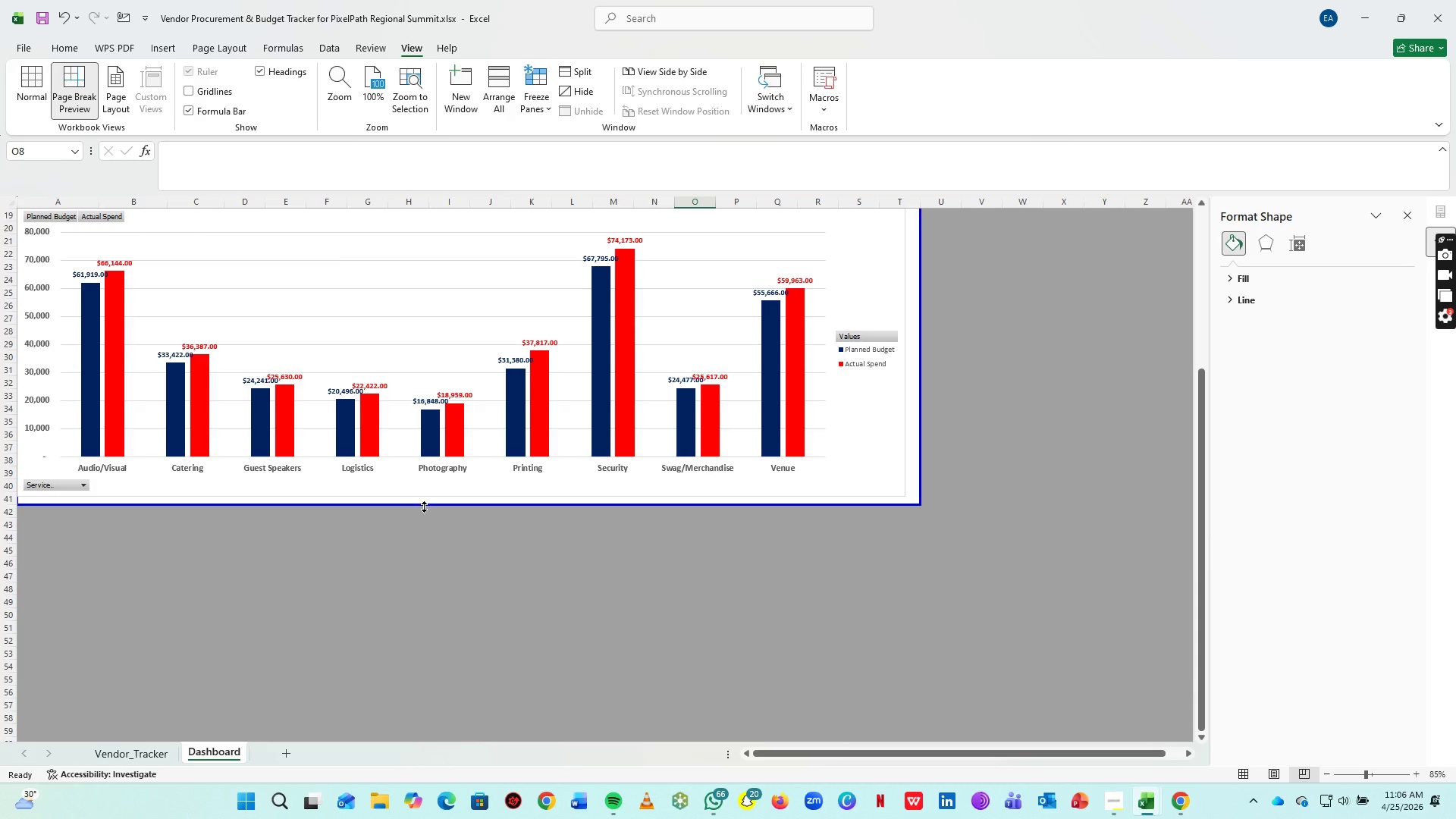 
left_click_drag(start_coordinate=[425, 506], to_coordinate=[419, 524])
 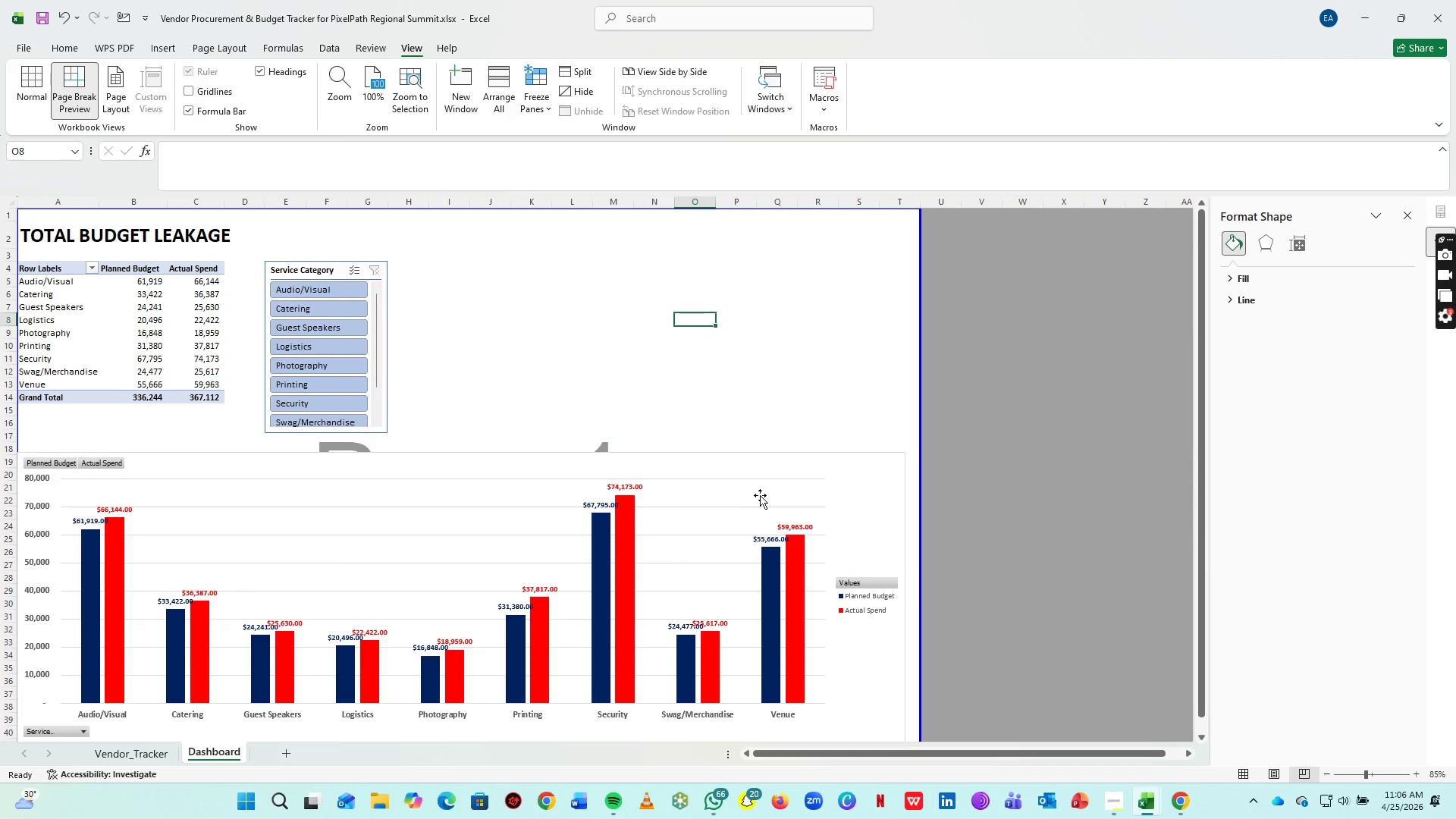 
key(Control+S)
 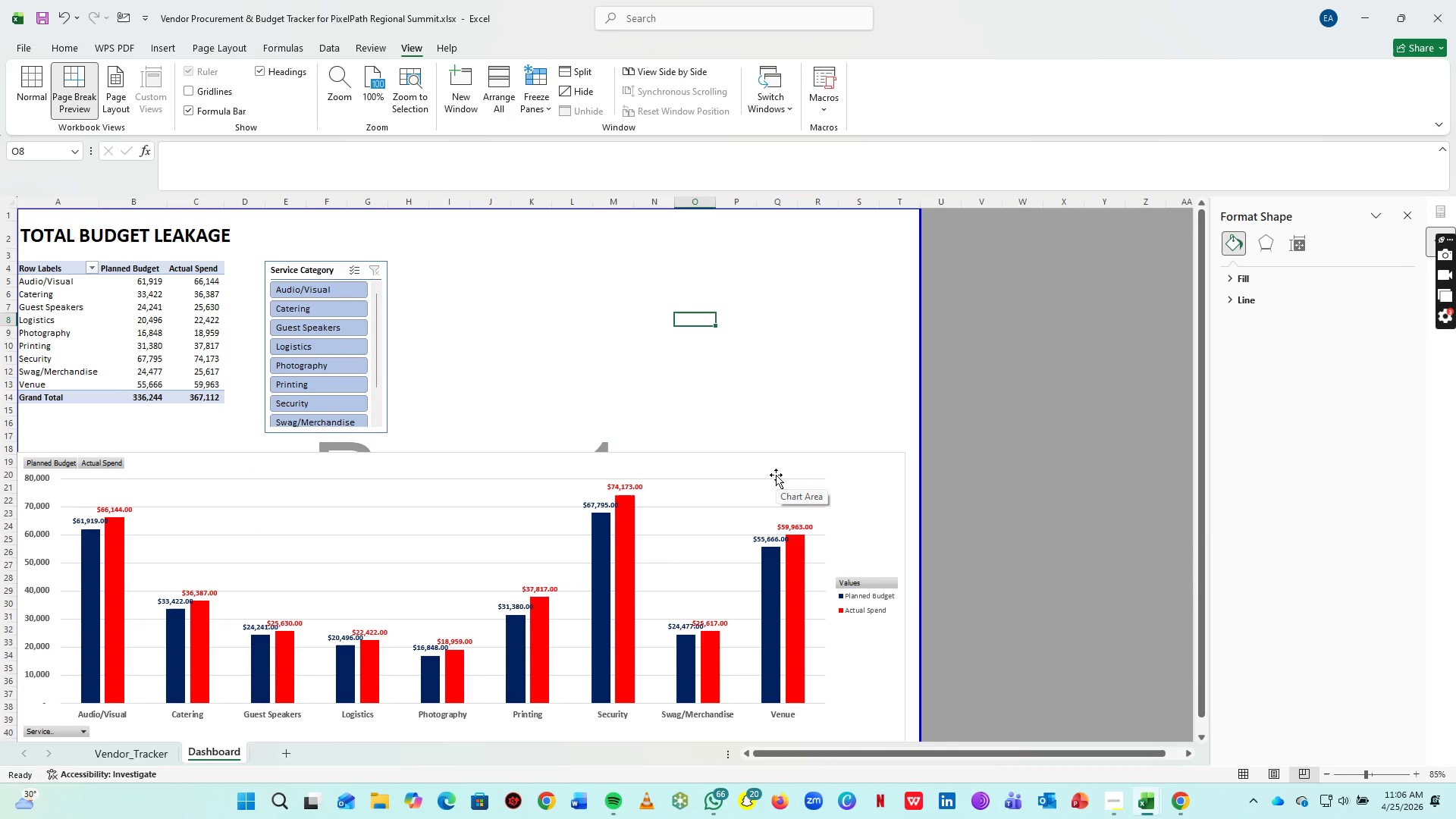 
wait(13.69)
 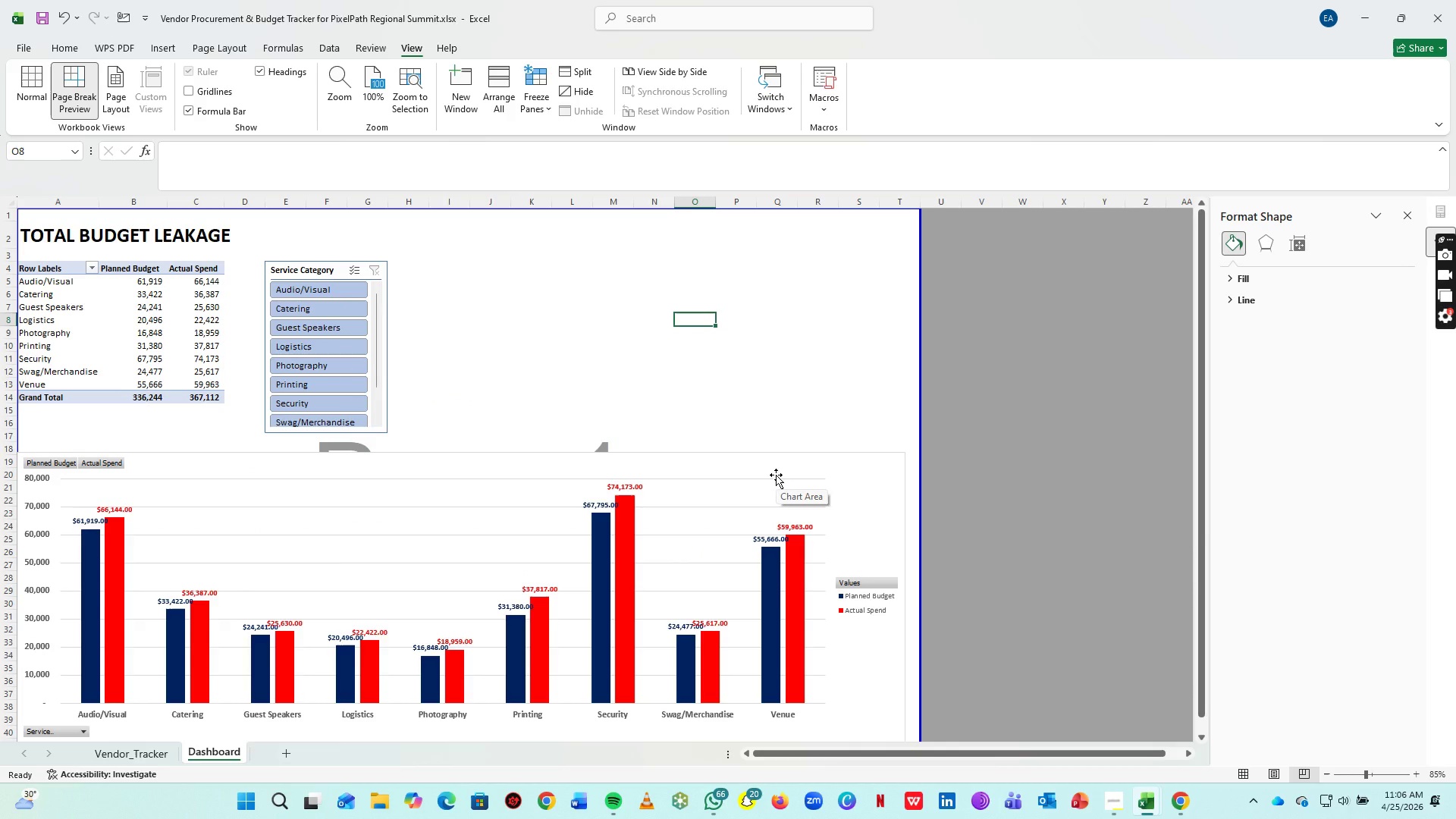 
right_click([770, 484])
 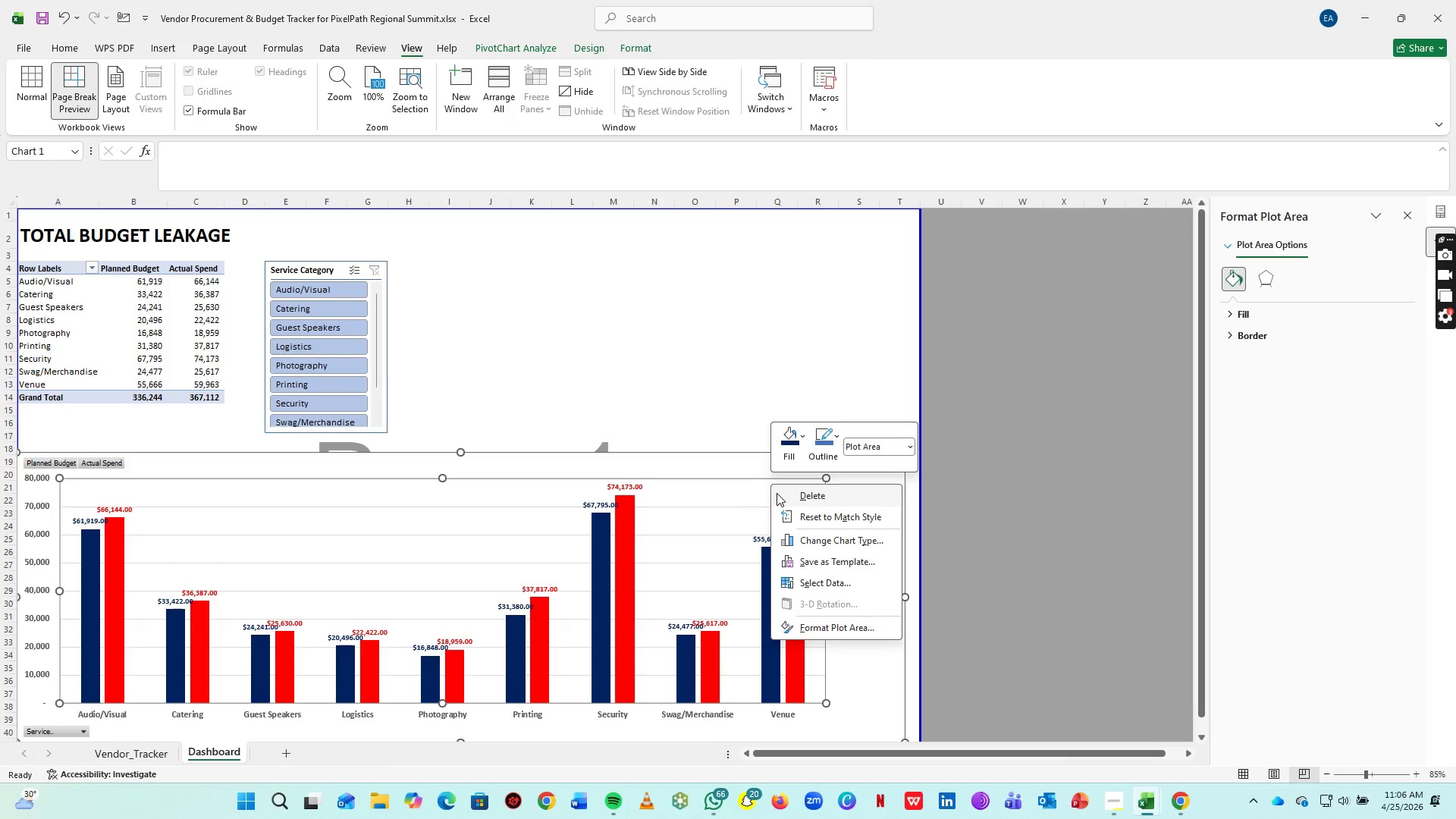 
left_click([675, 461])
 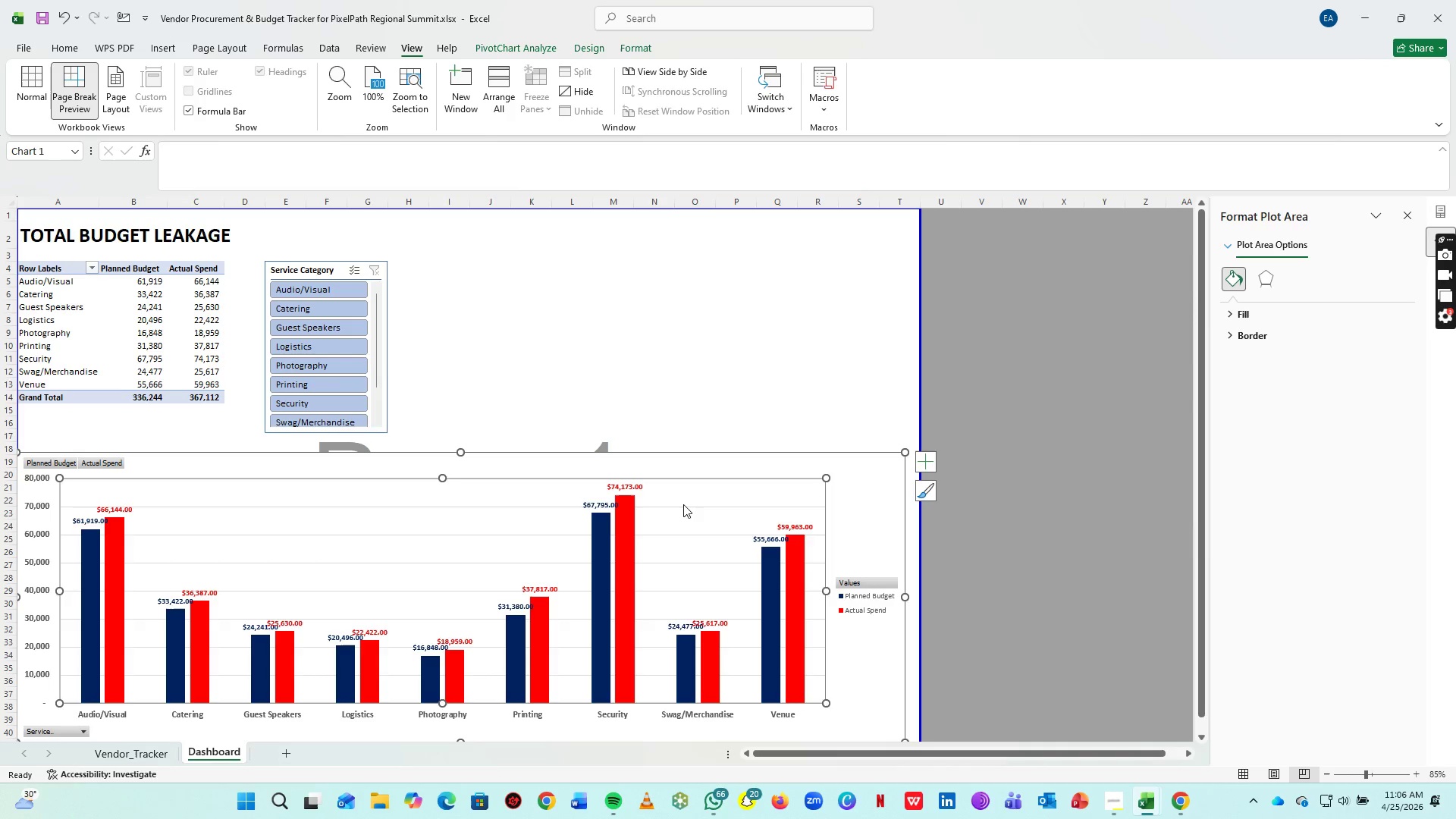 
left_click([683, 505])
 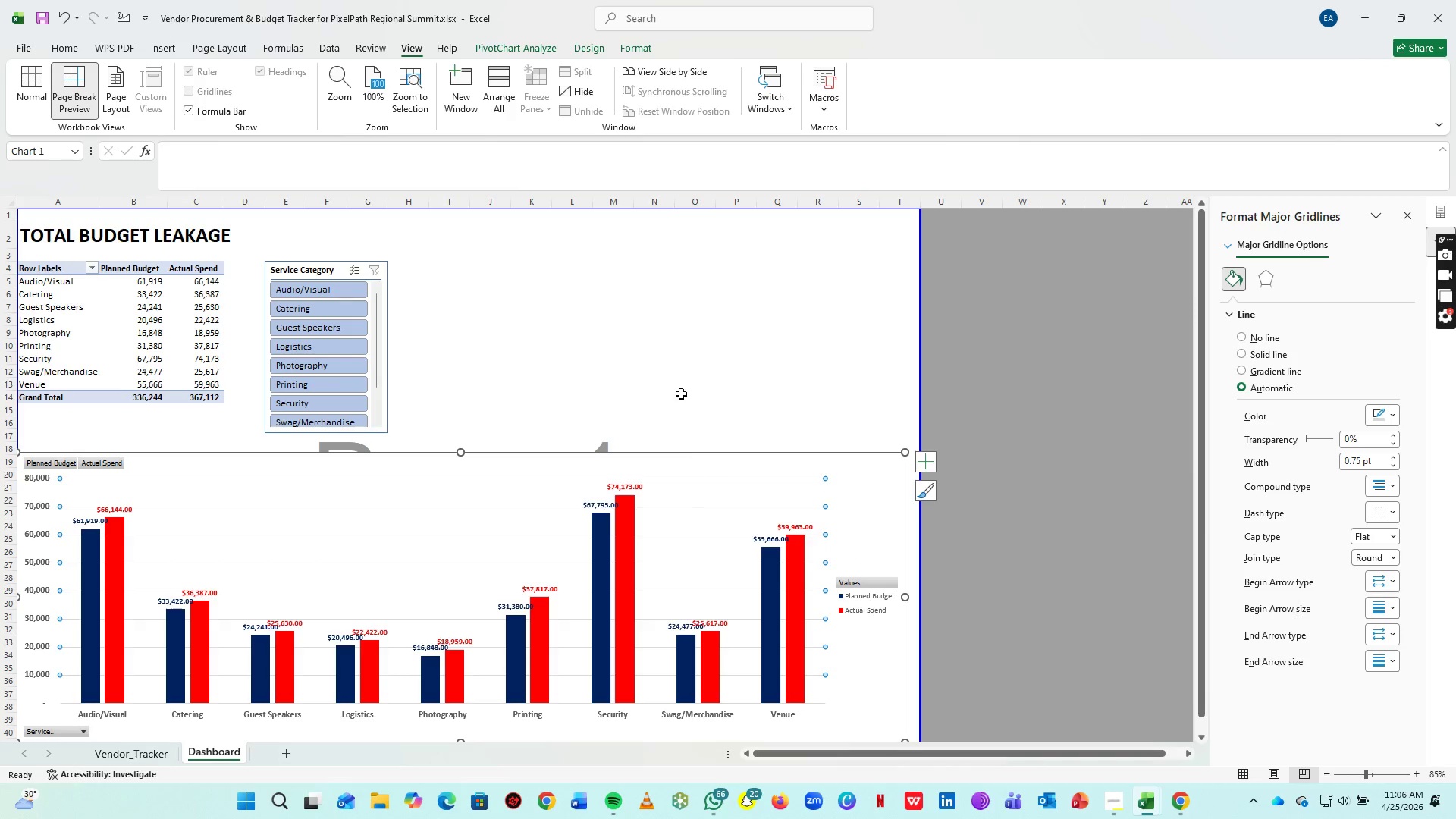 
mouse_move([657, 392])
 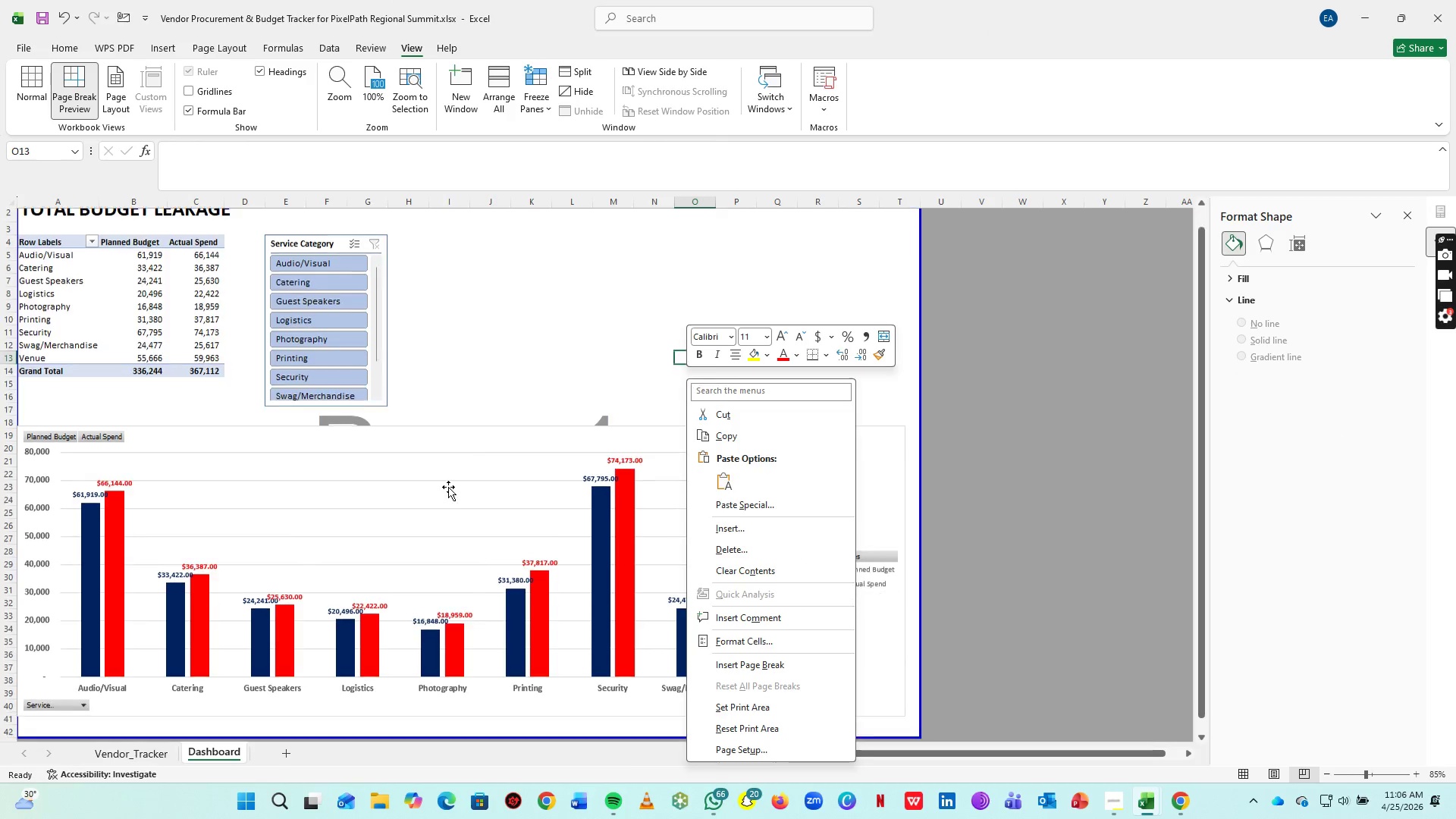 
scroll: coordinate [448, 487], scroll_direction: down, amount: 2.0
 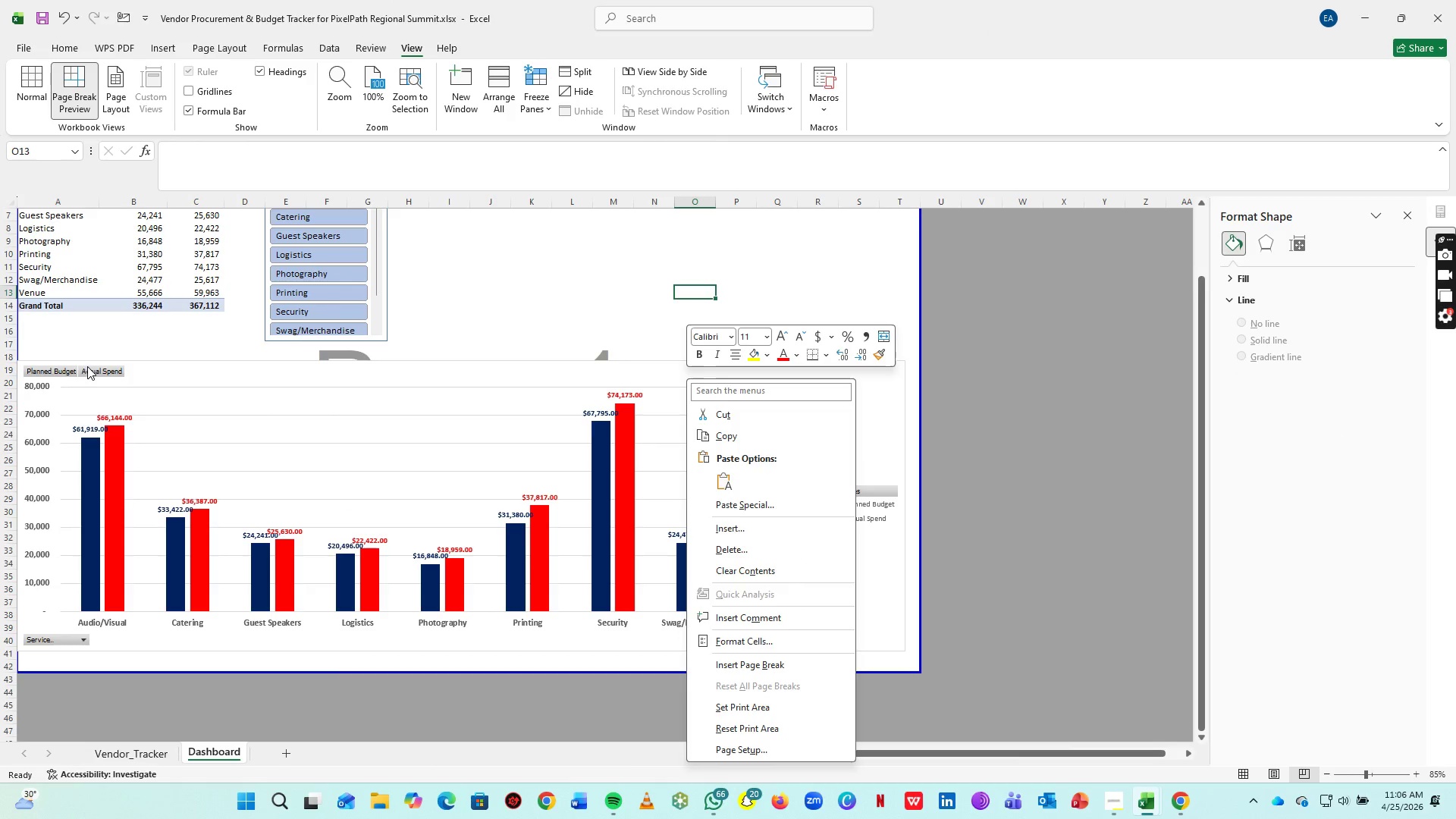 
right_click([87, 366])
 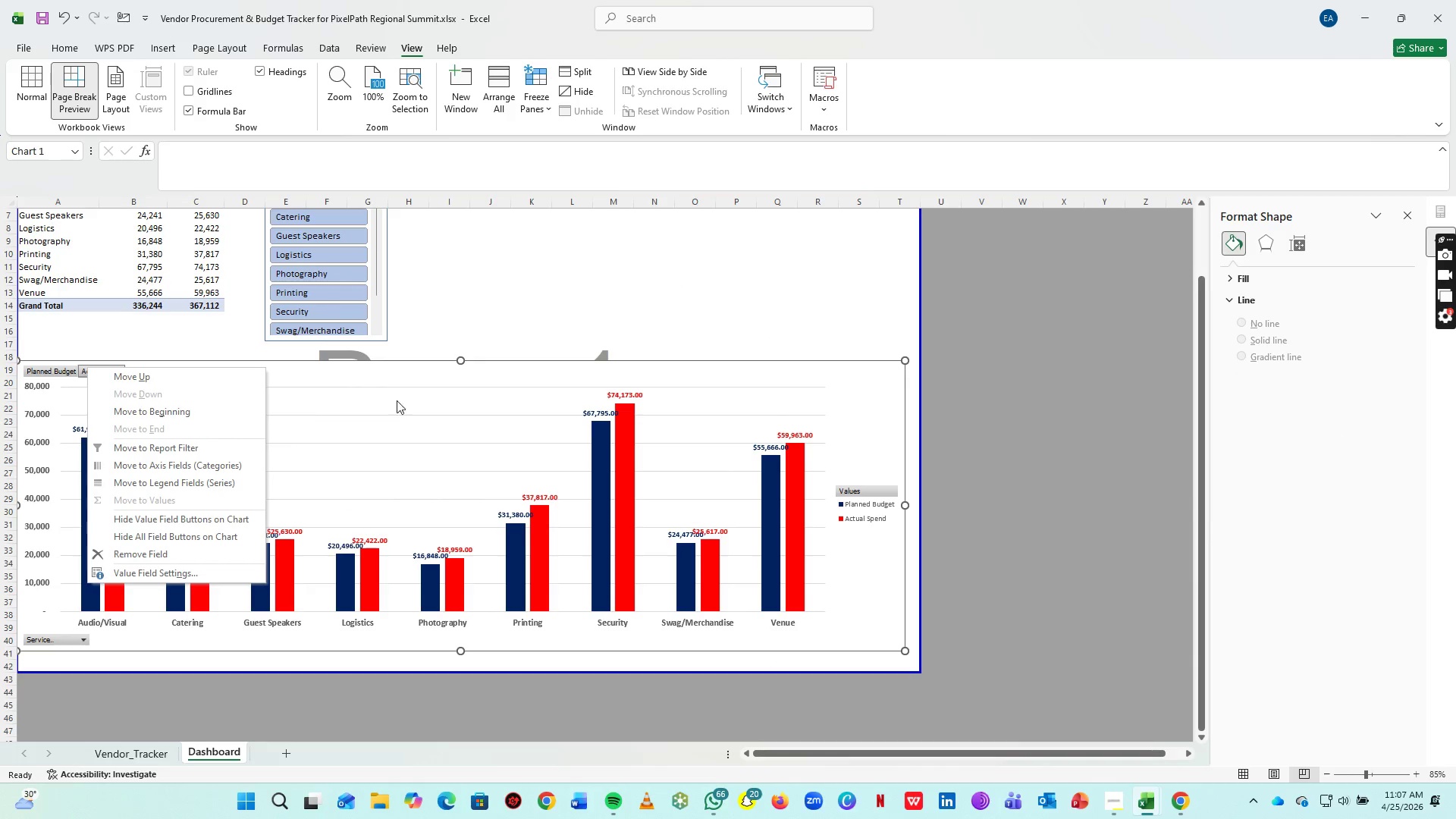 
left_click([413, 394])
 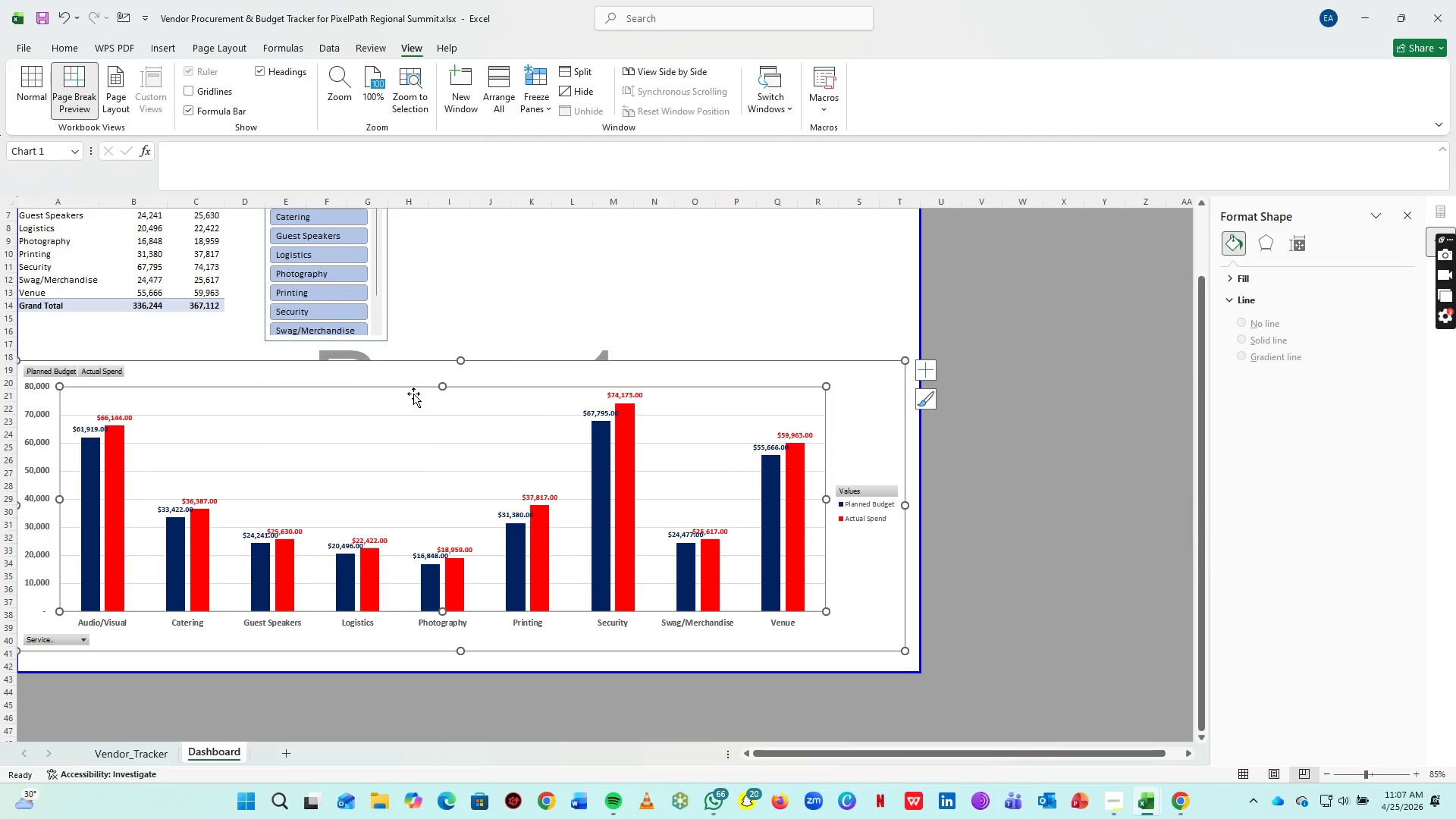 
right_click([413, 394])
 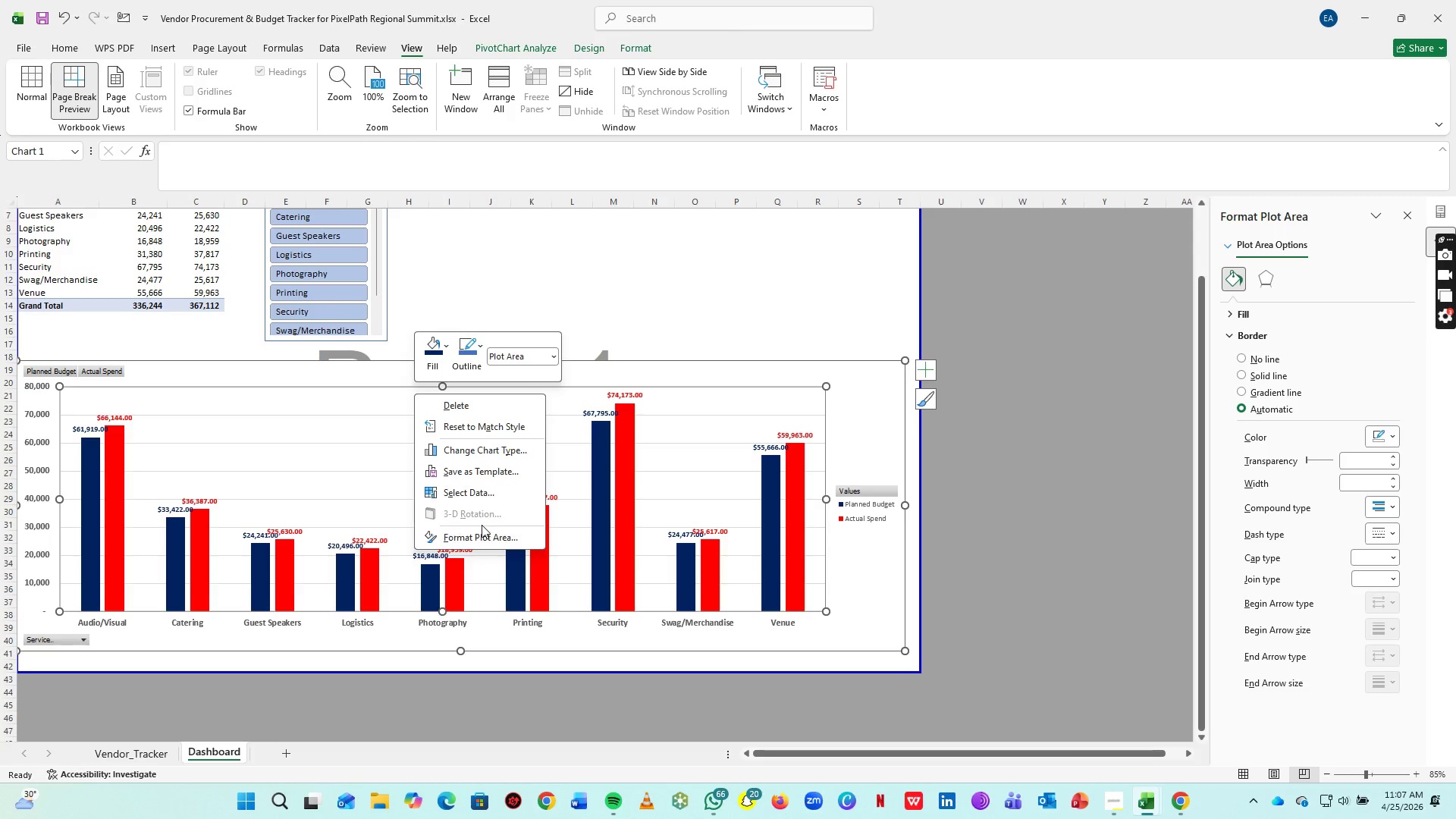 
wait(10.39)
 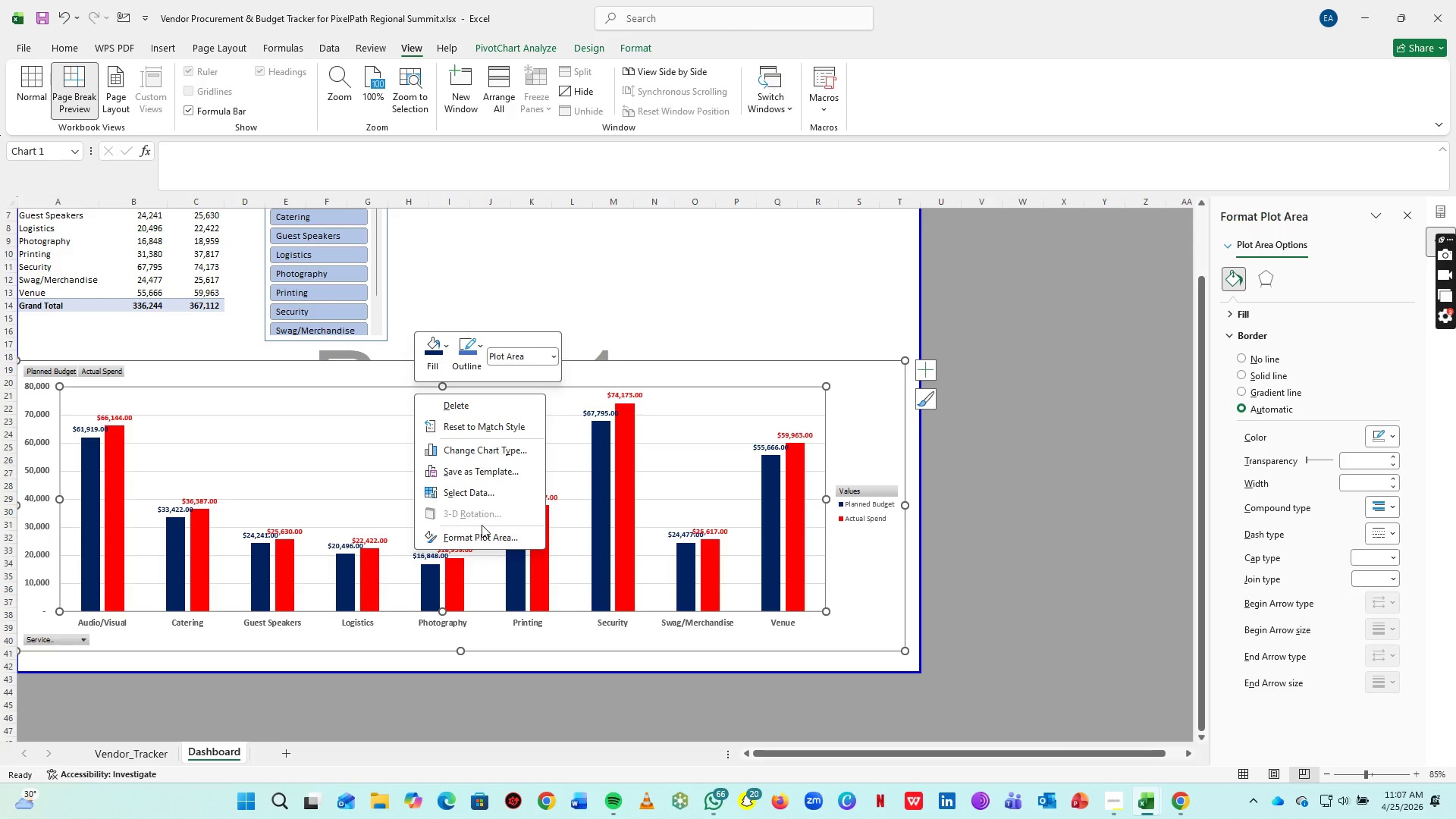 
double_click([868, 661])
 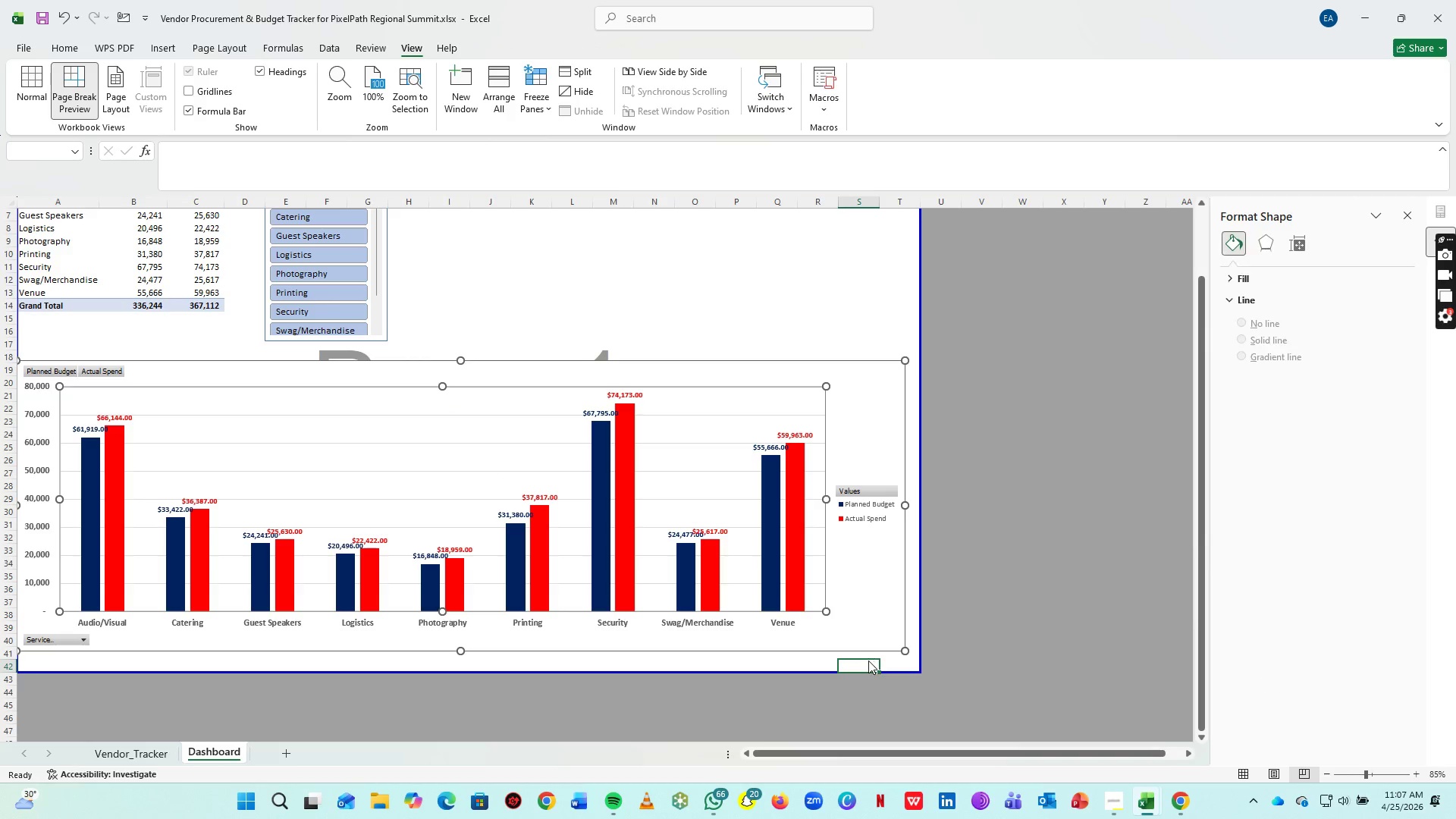 
right_click([868, 661])
 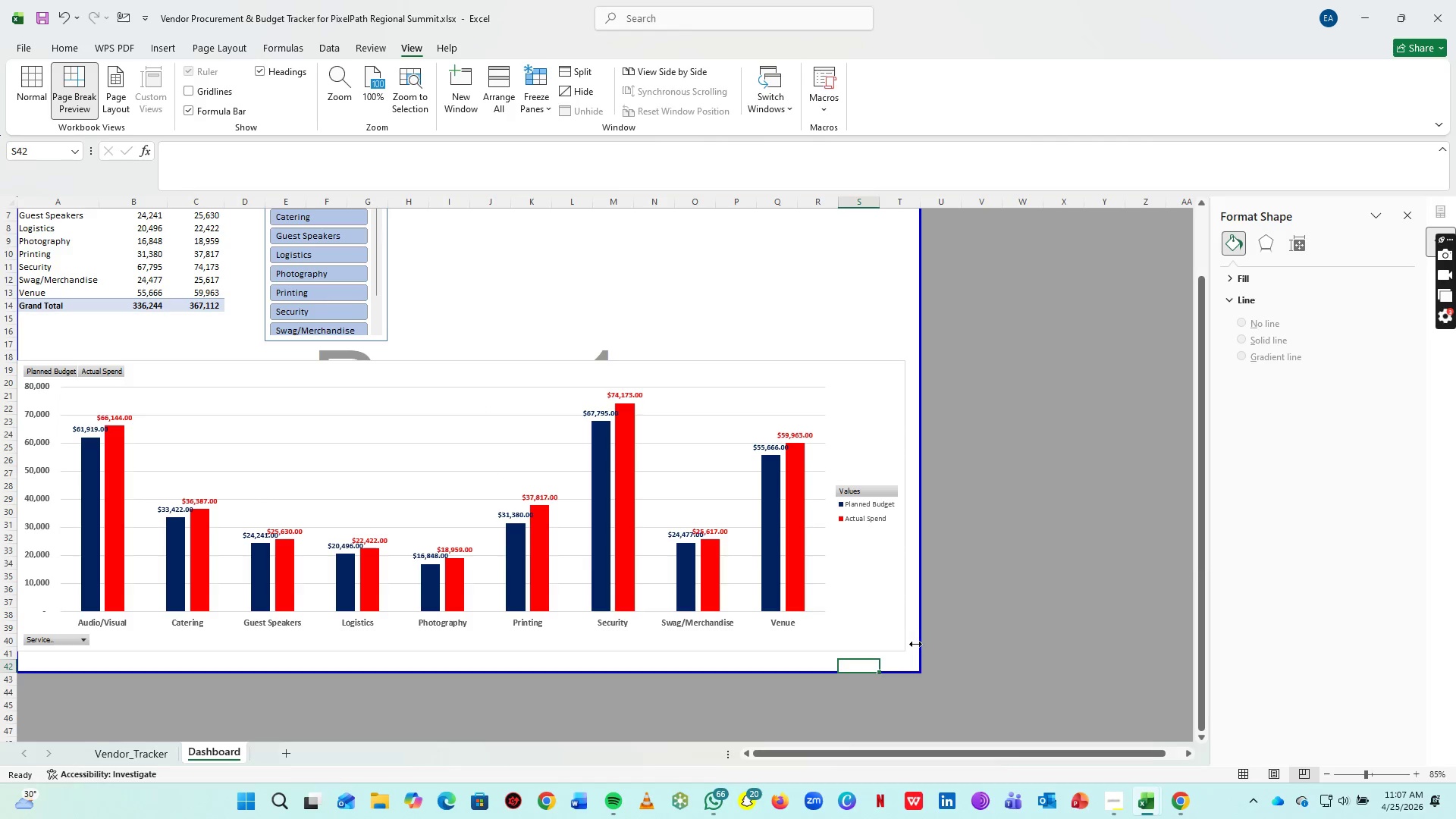 
mouse_move([1021, 526])
 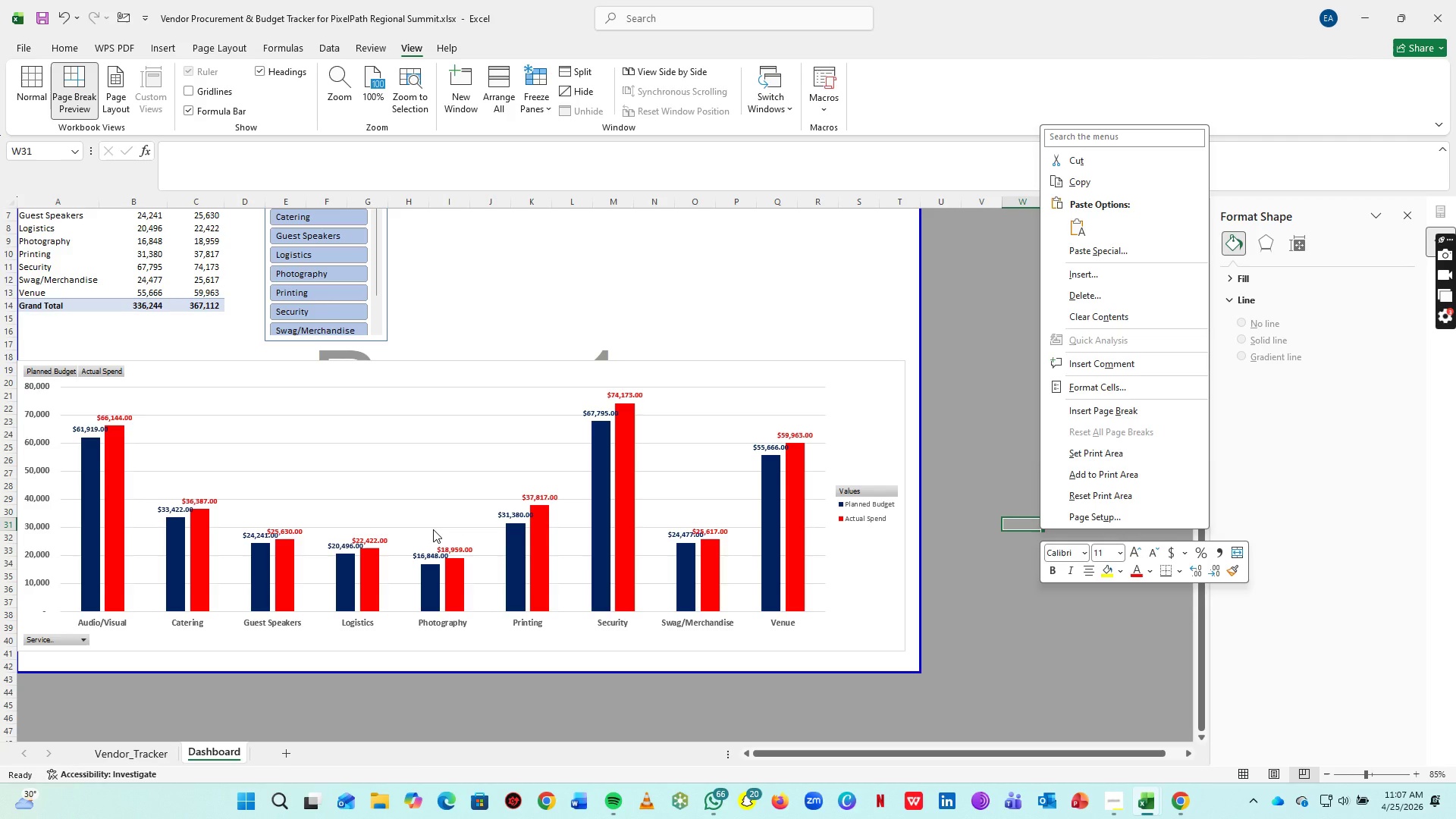 
right_click([433, 529])
 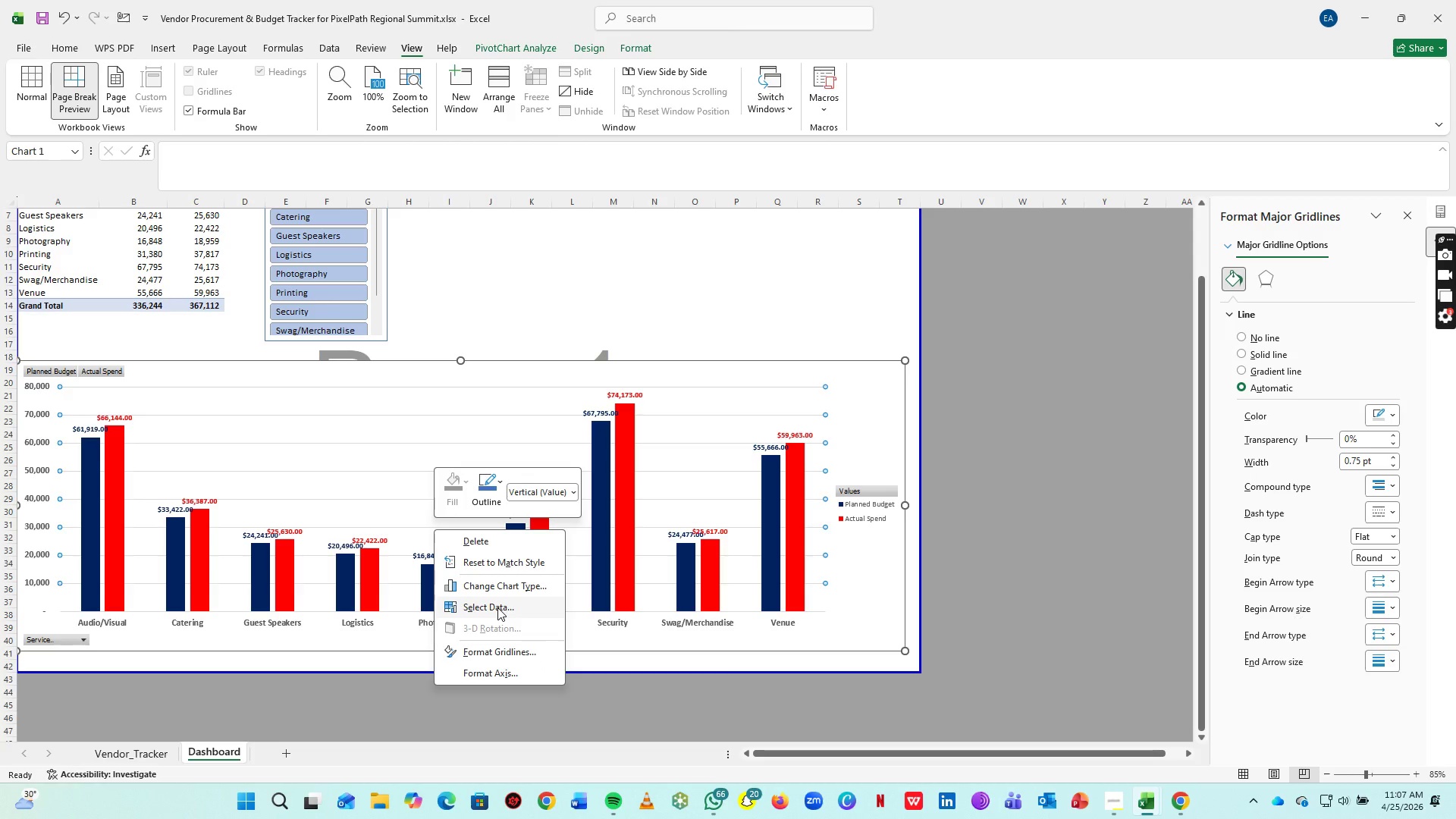 
wait(10.66)
 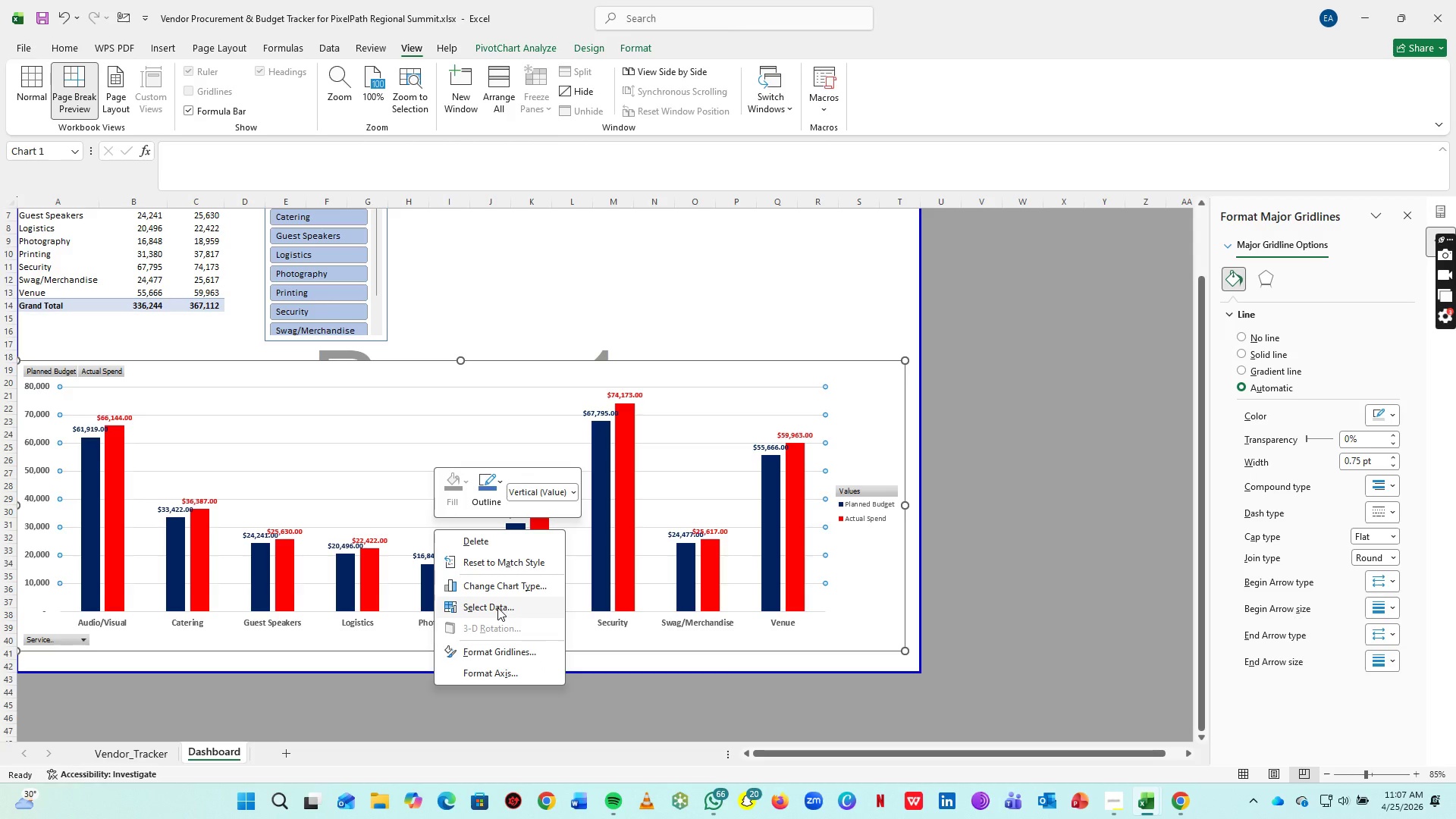 
right_click([113, 491])
 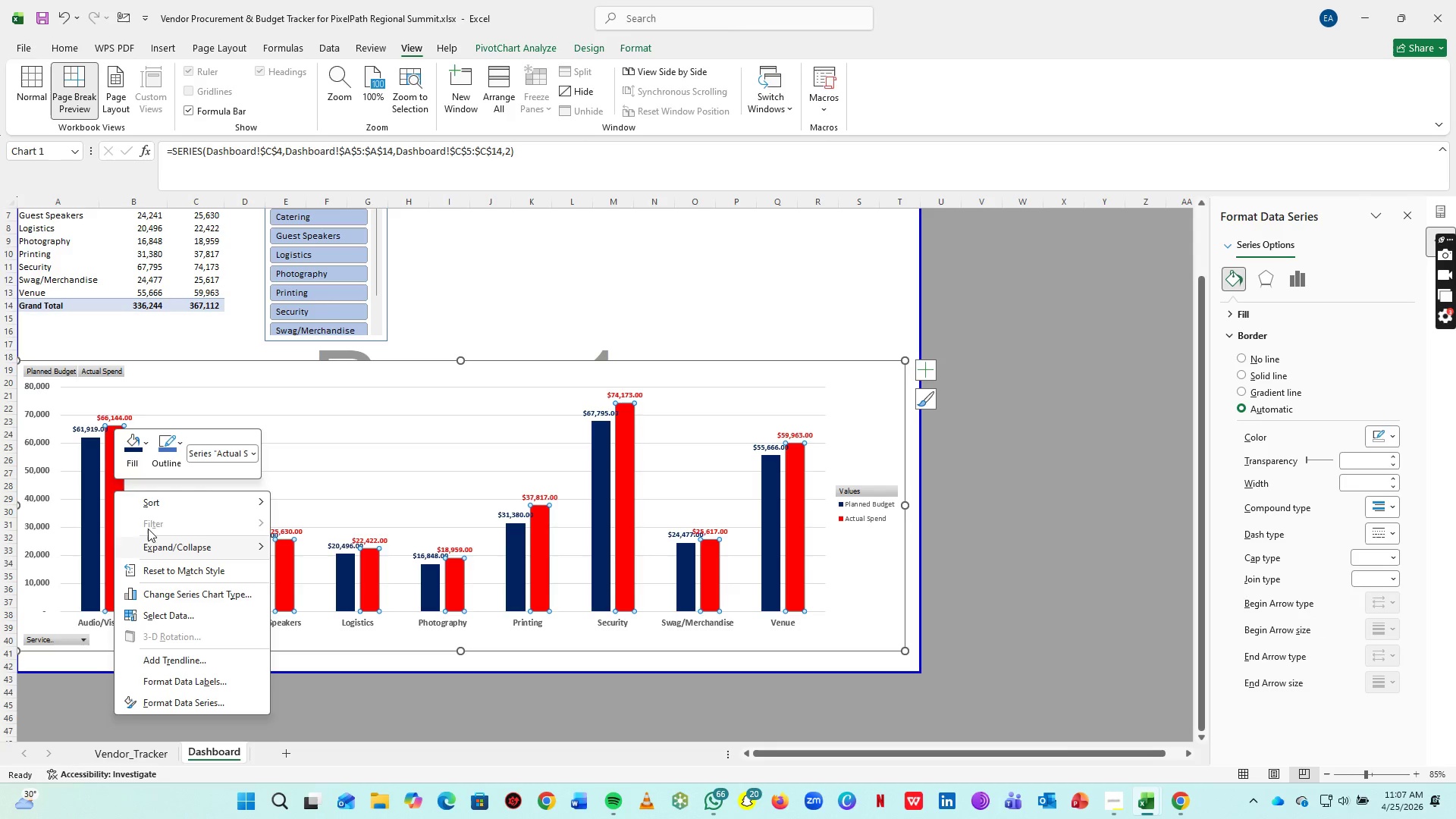 
wait(11.73)
 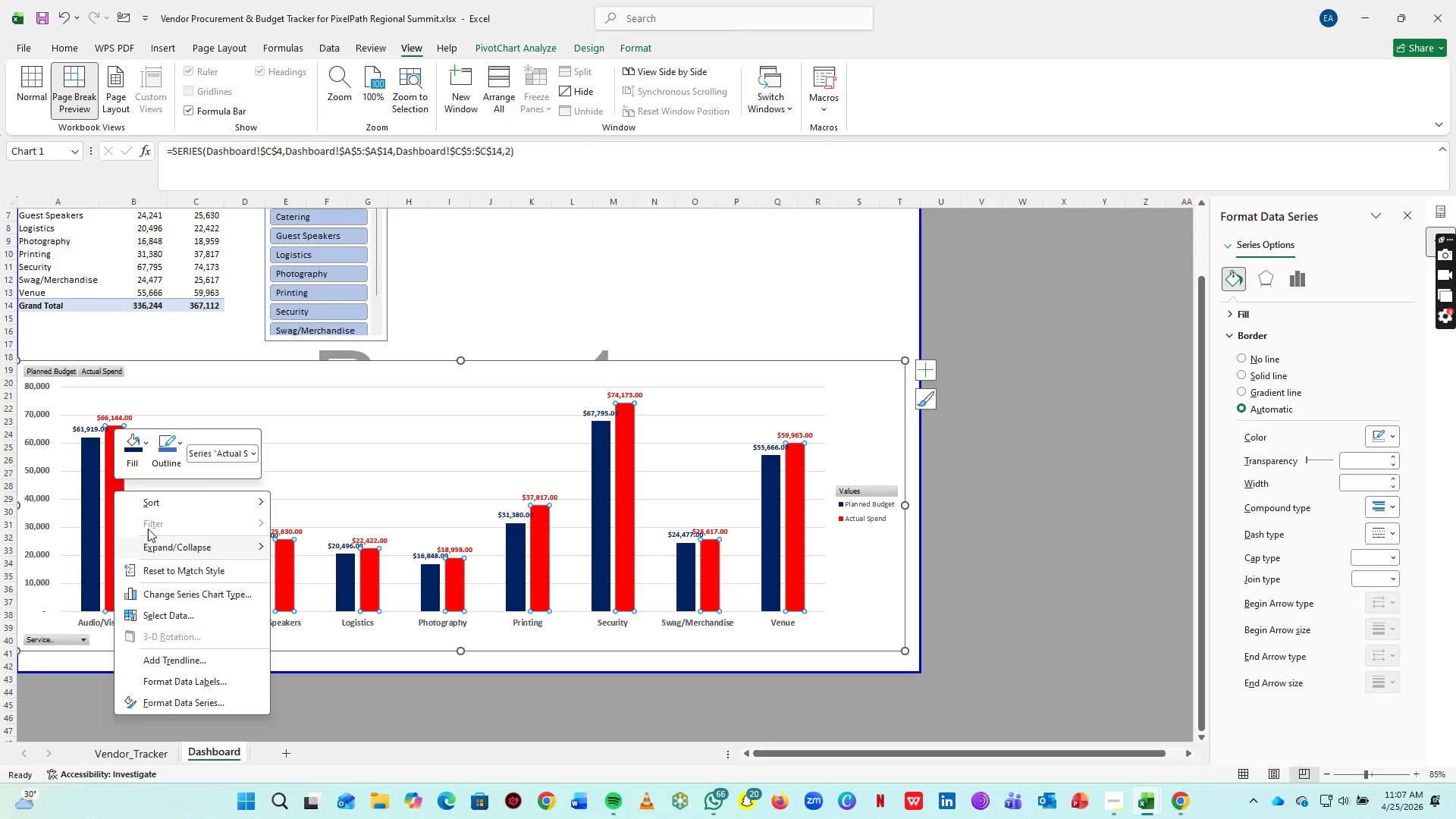 
left_click([168, 506])
 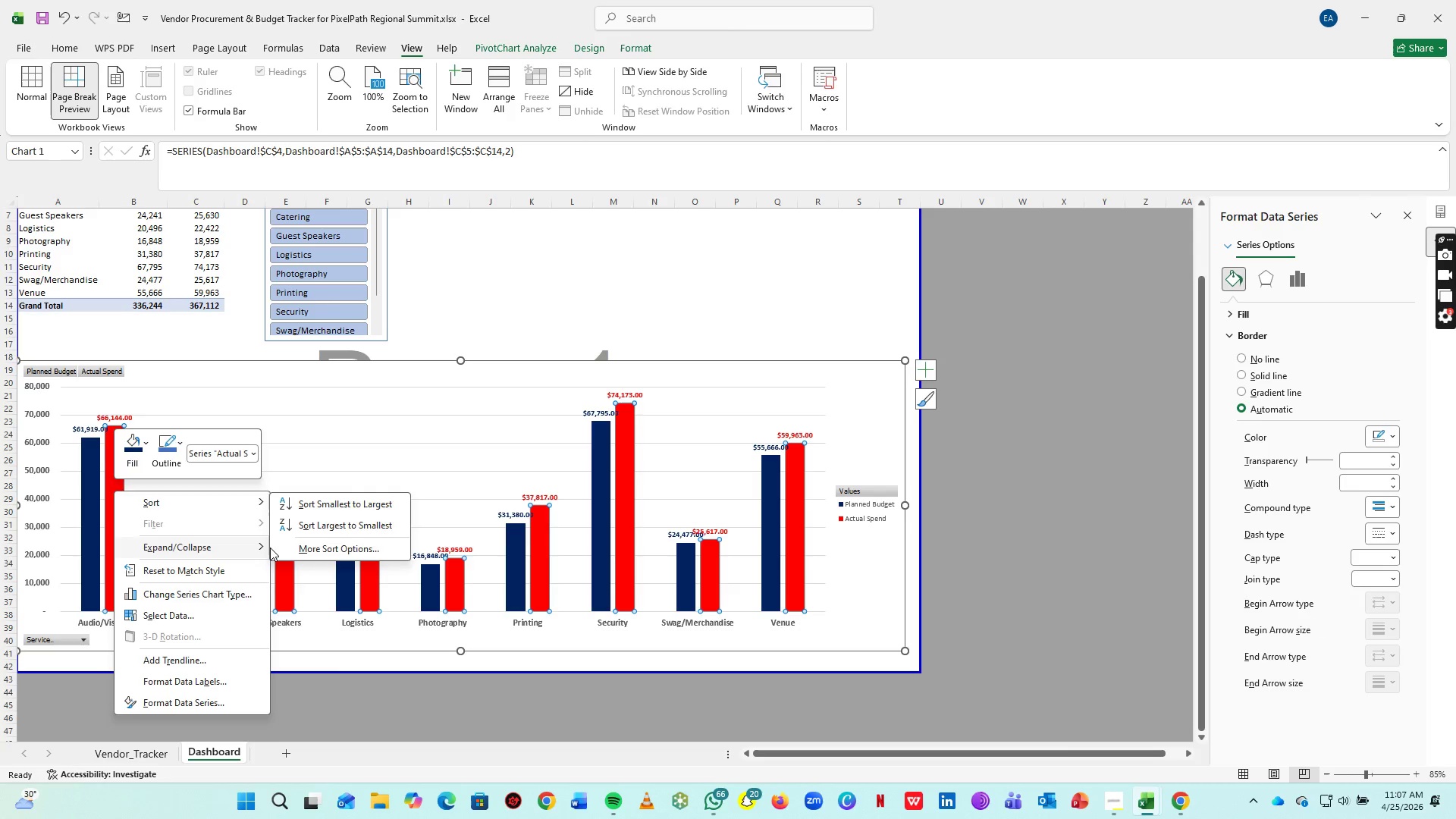 
left_click([343, 528])
 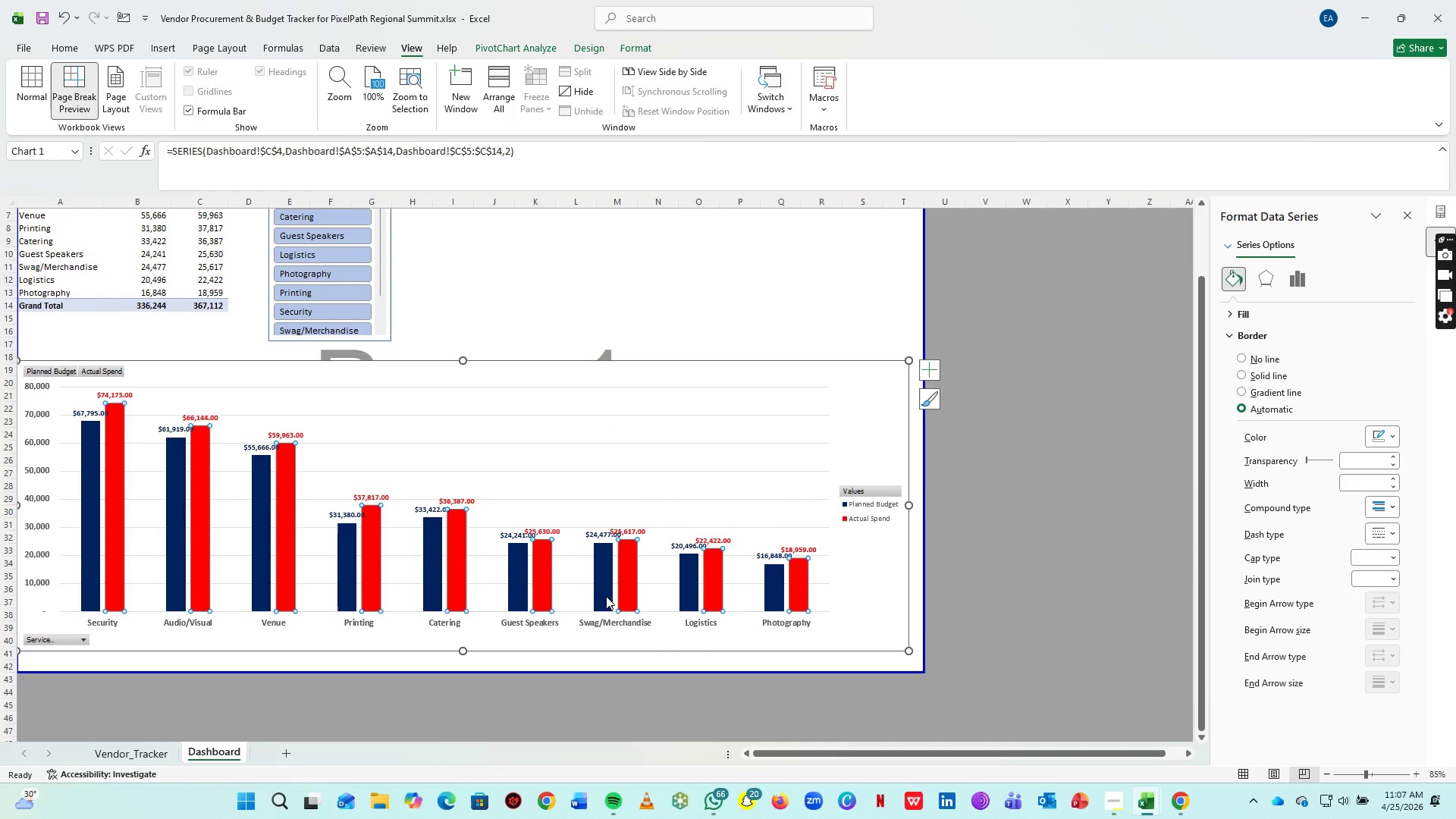 
wait(8.95)
 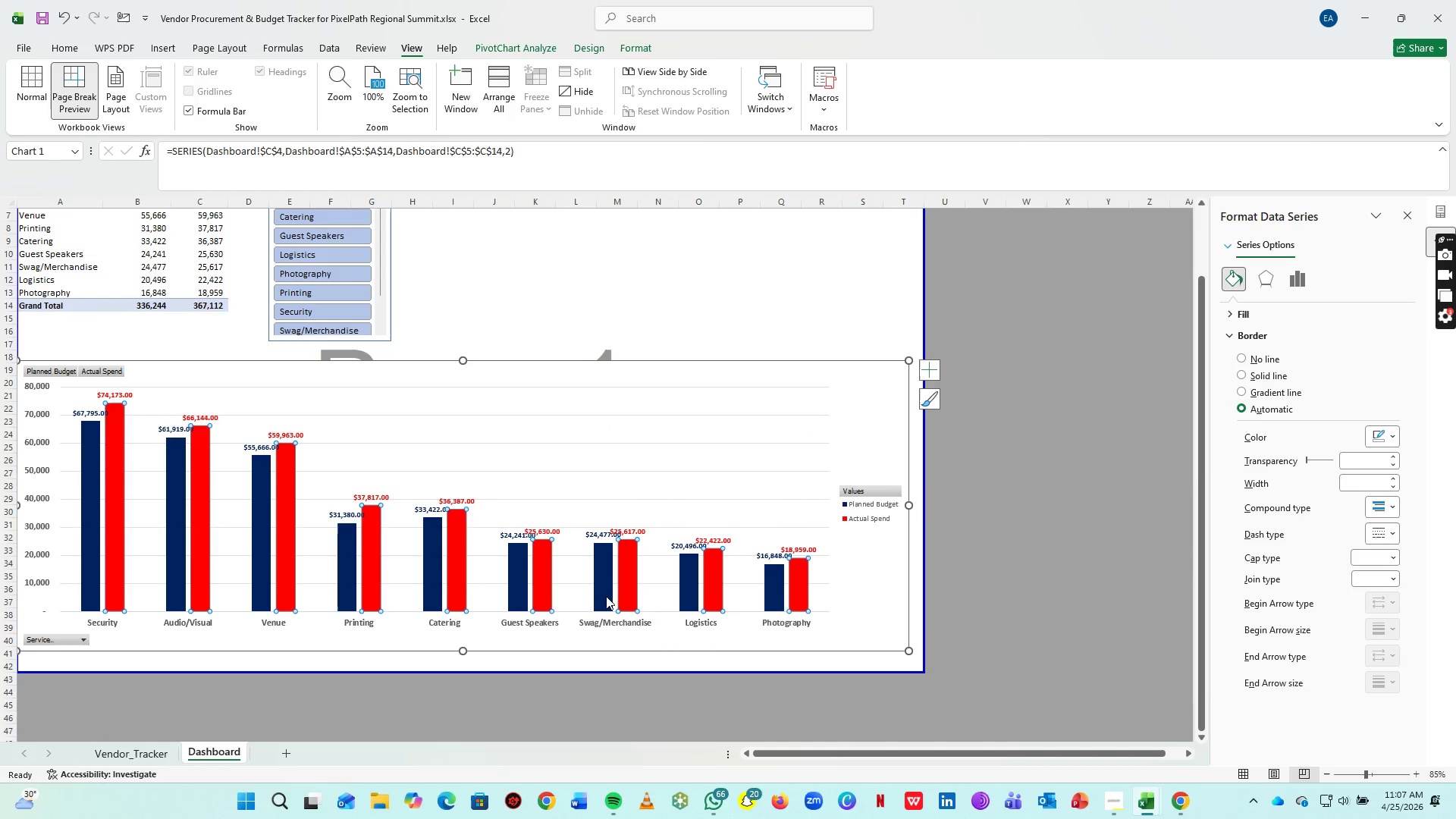 
key(Control+ControlLeft)
 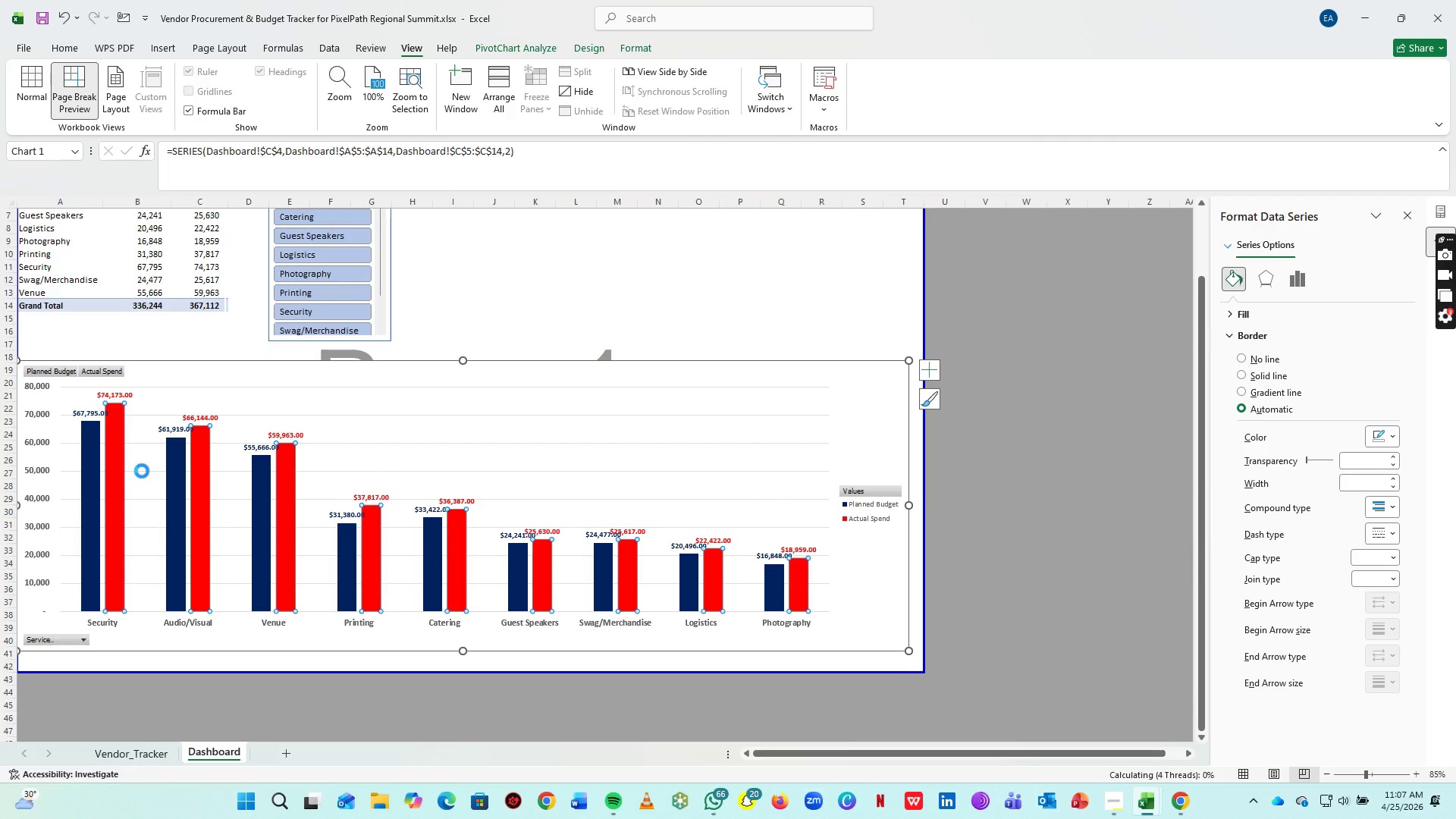 
key(Control+Z)
 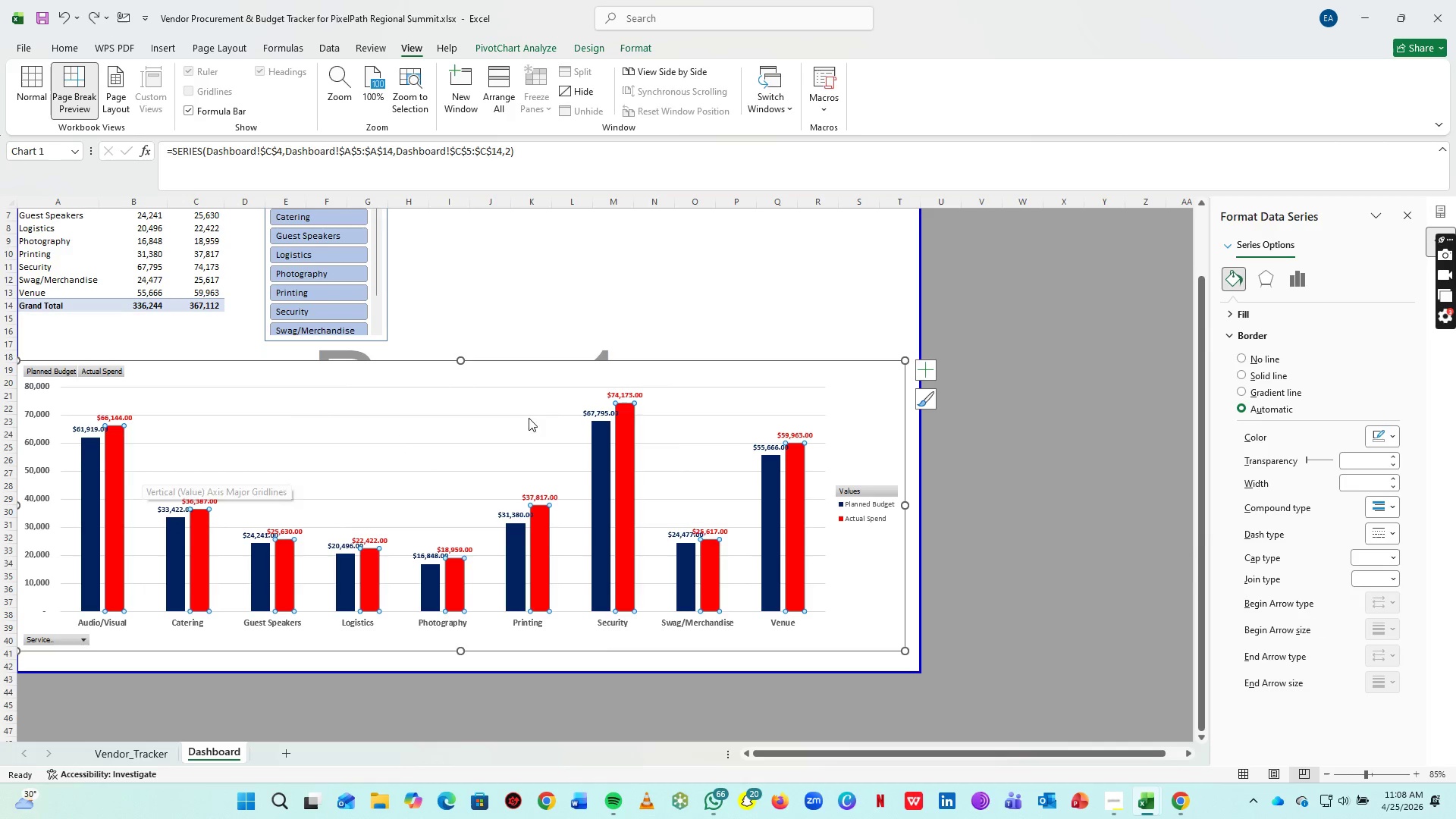 
right_click([623, 454])
 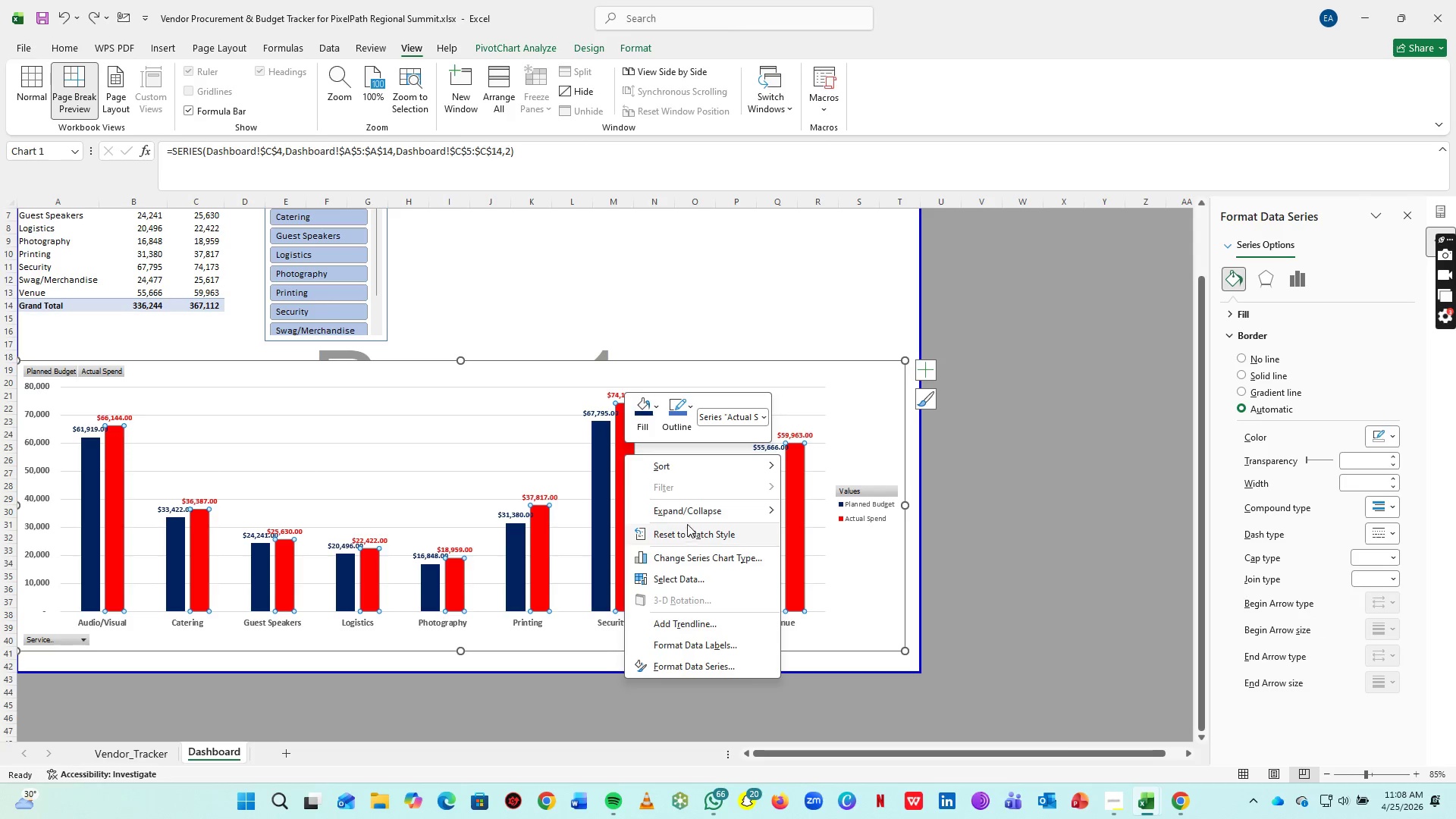 
wait(7.05)
 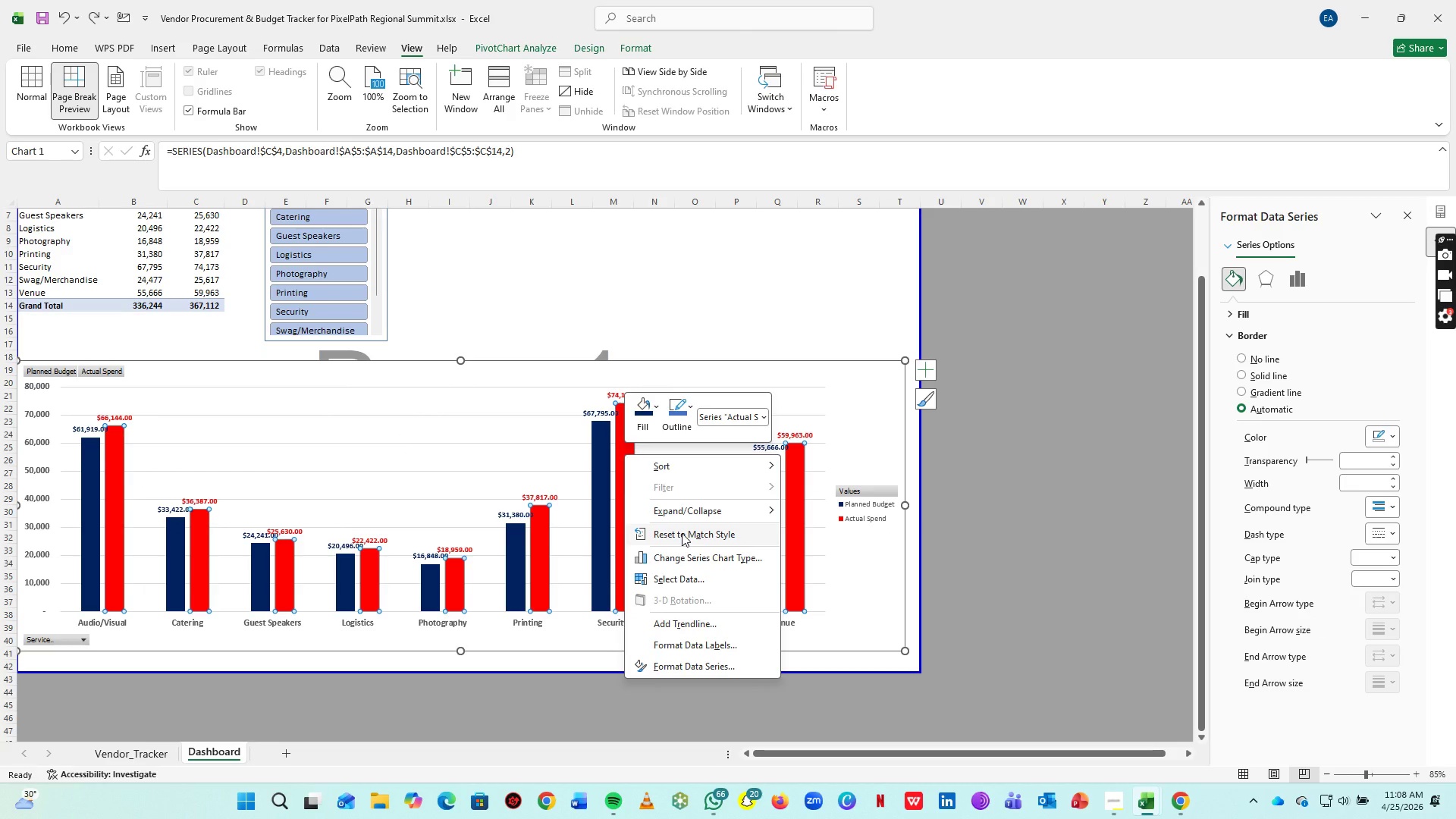 
left_click([847, 488])
 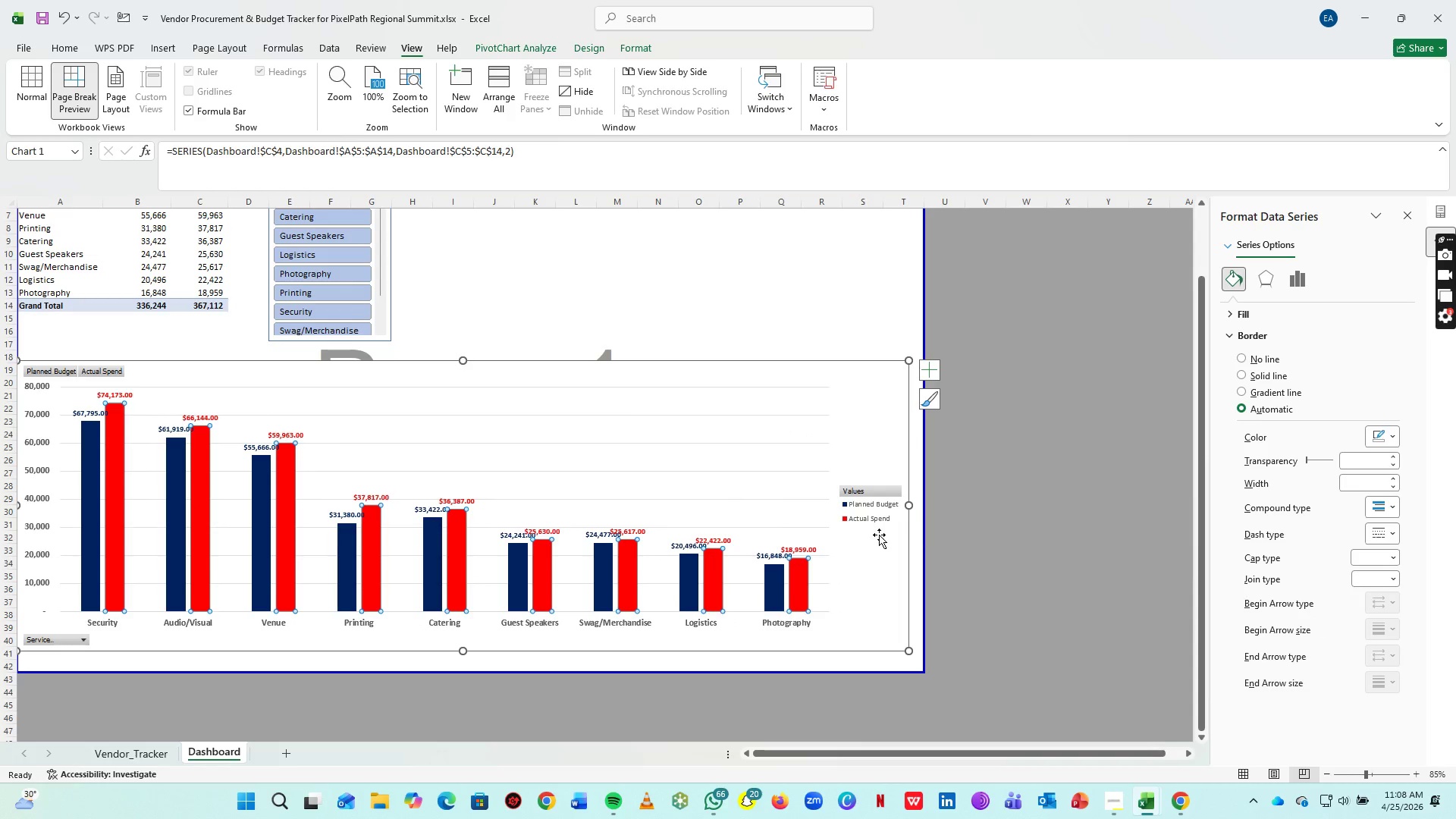 
wait(5.95)
 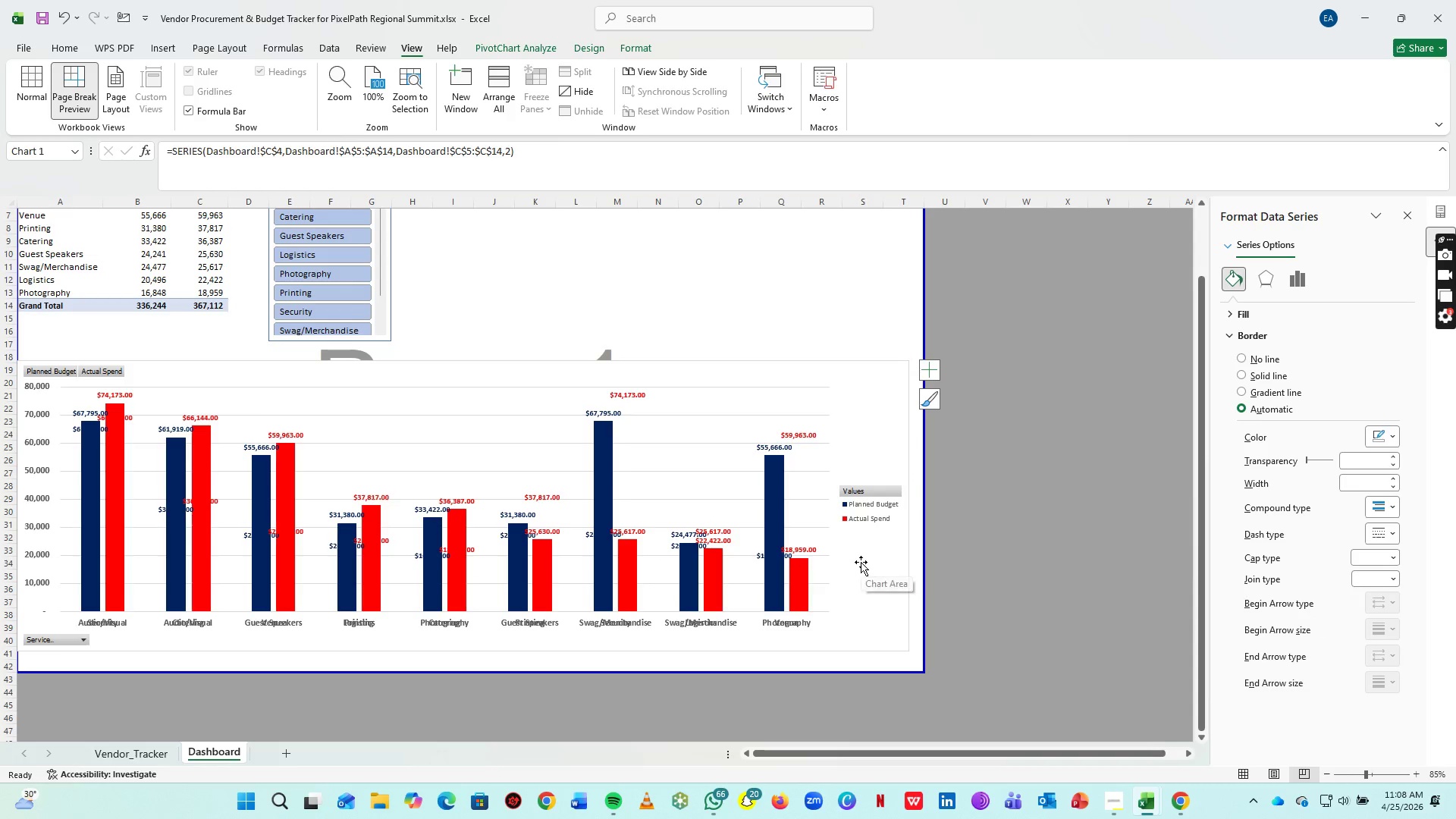 
left_click([1034, 471])
 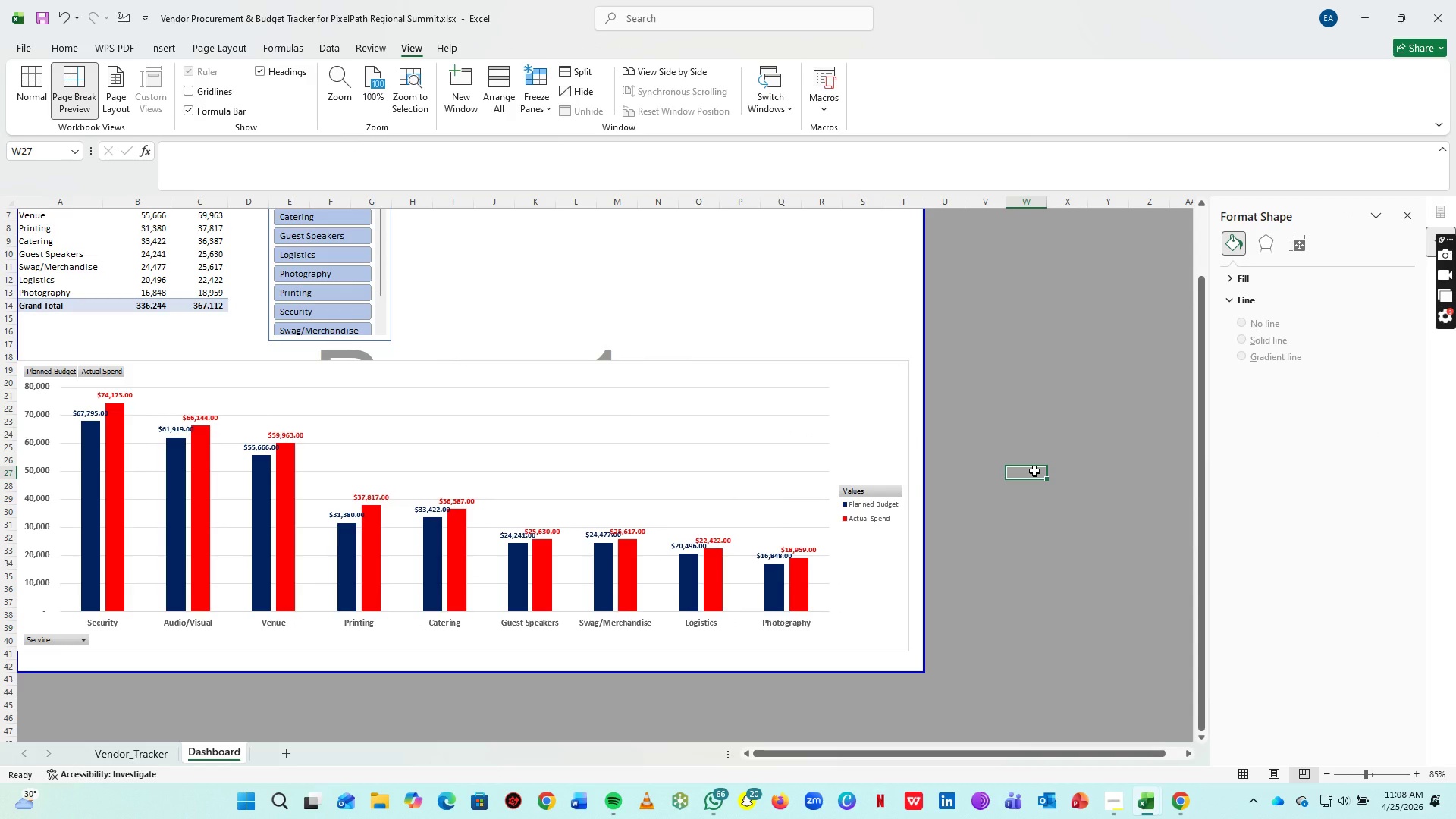 
key(Control+S)
 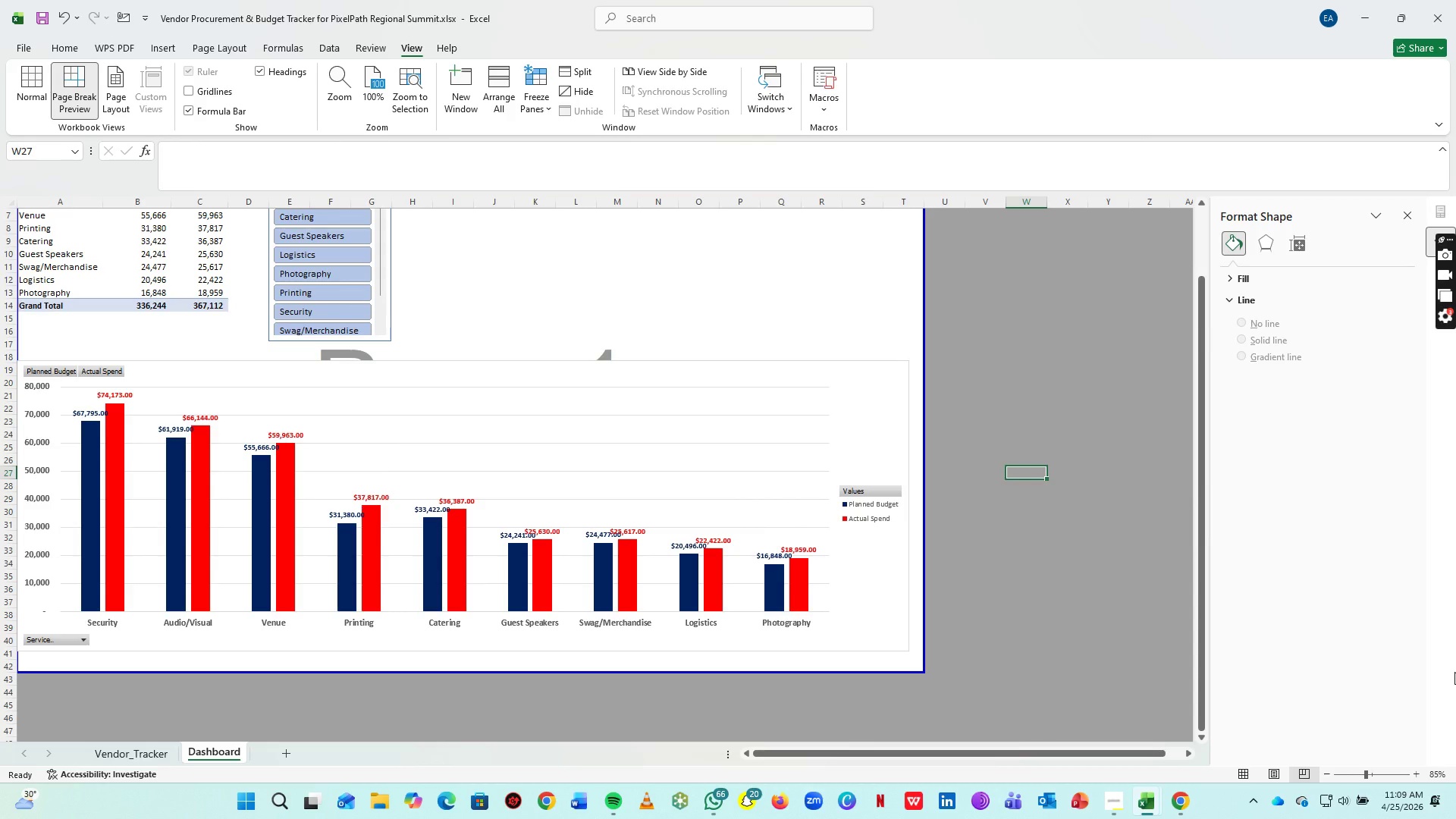 
wait(50.89)
 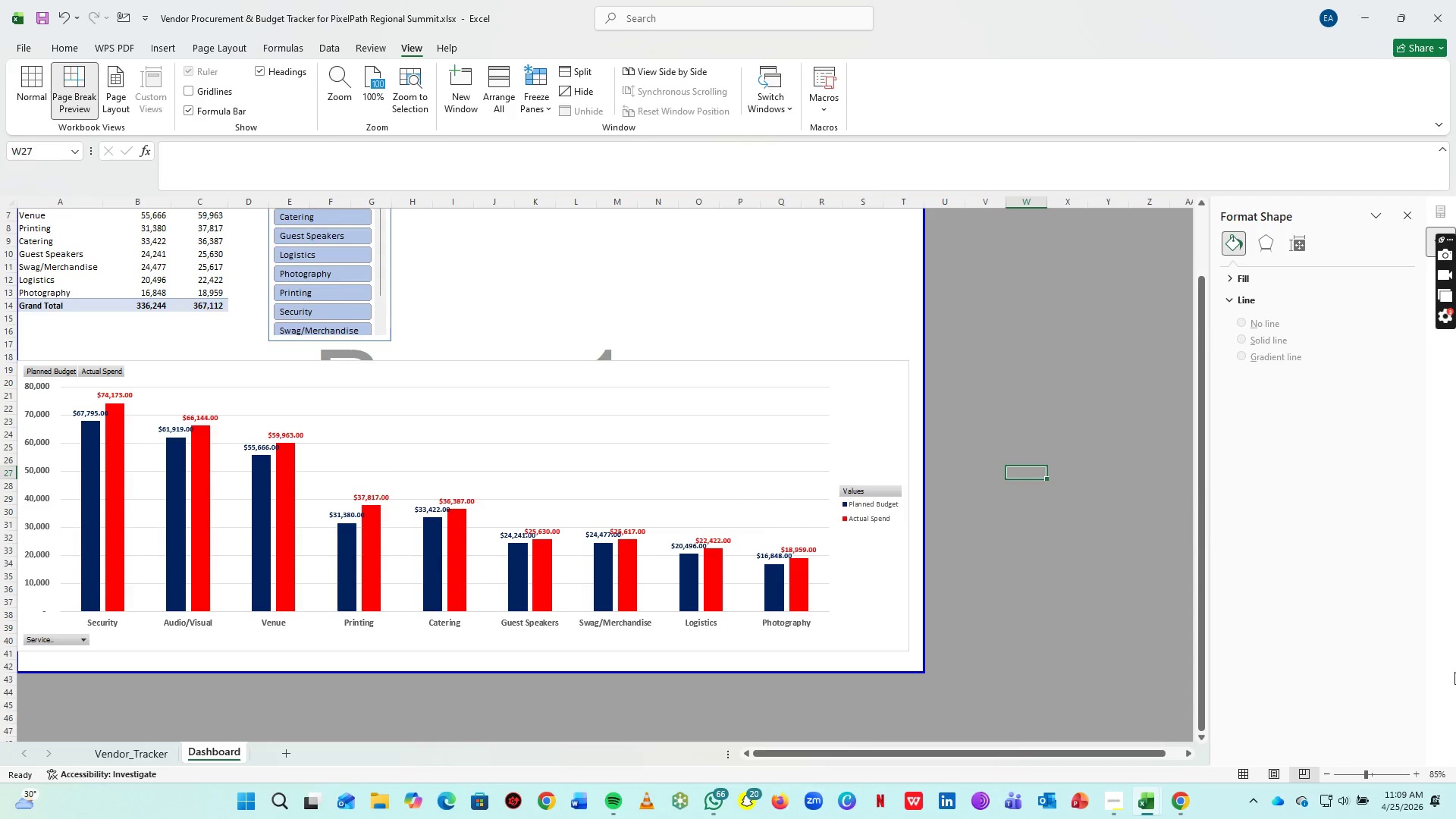 
left_click([1109, 797])